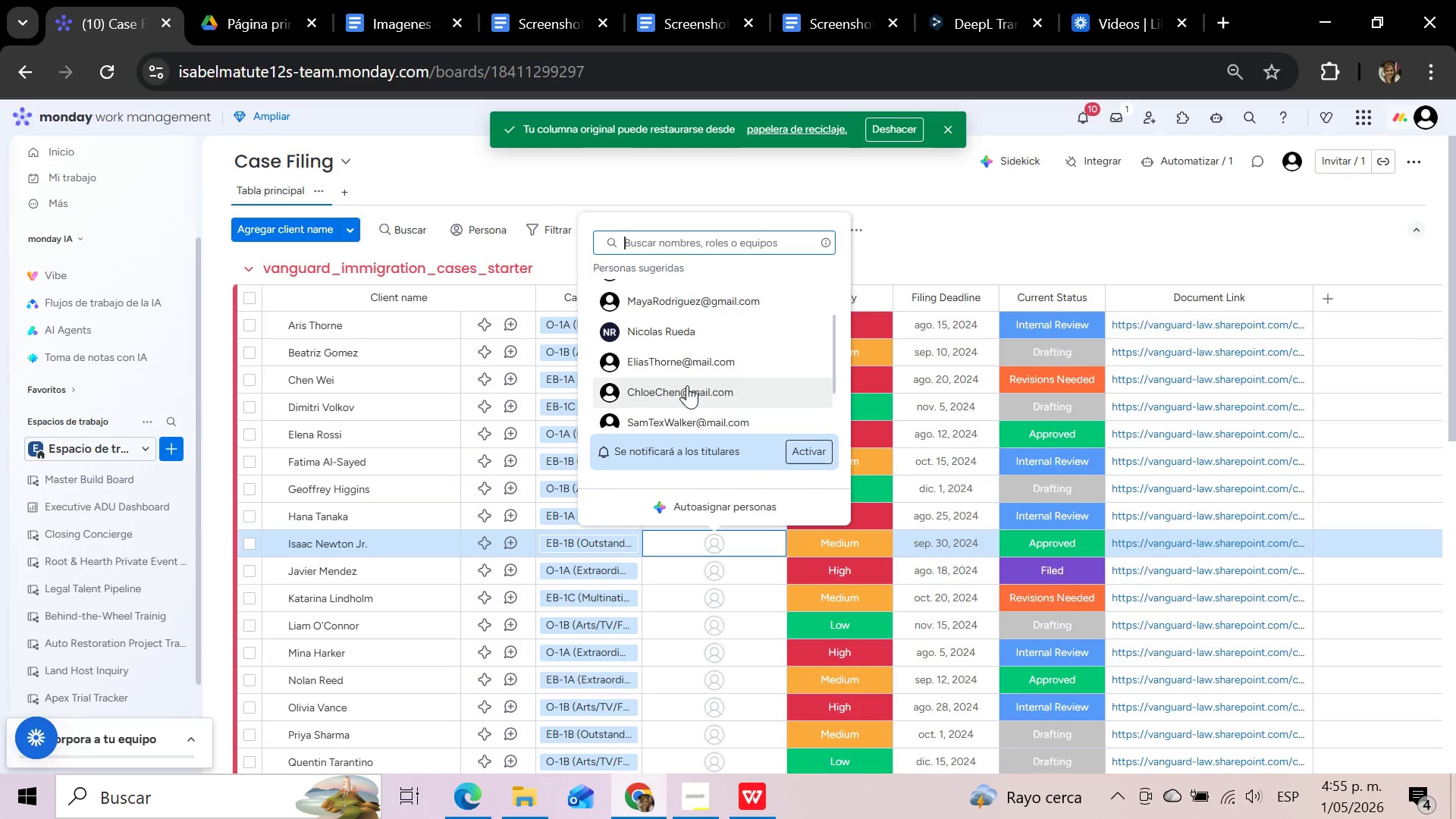 
left_click([687, 385])
 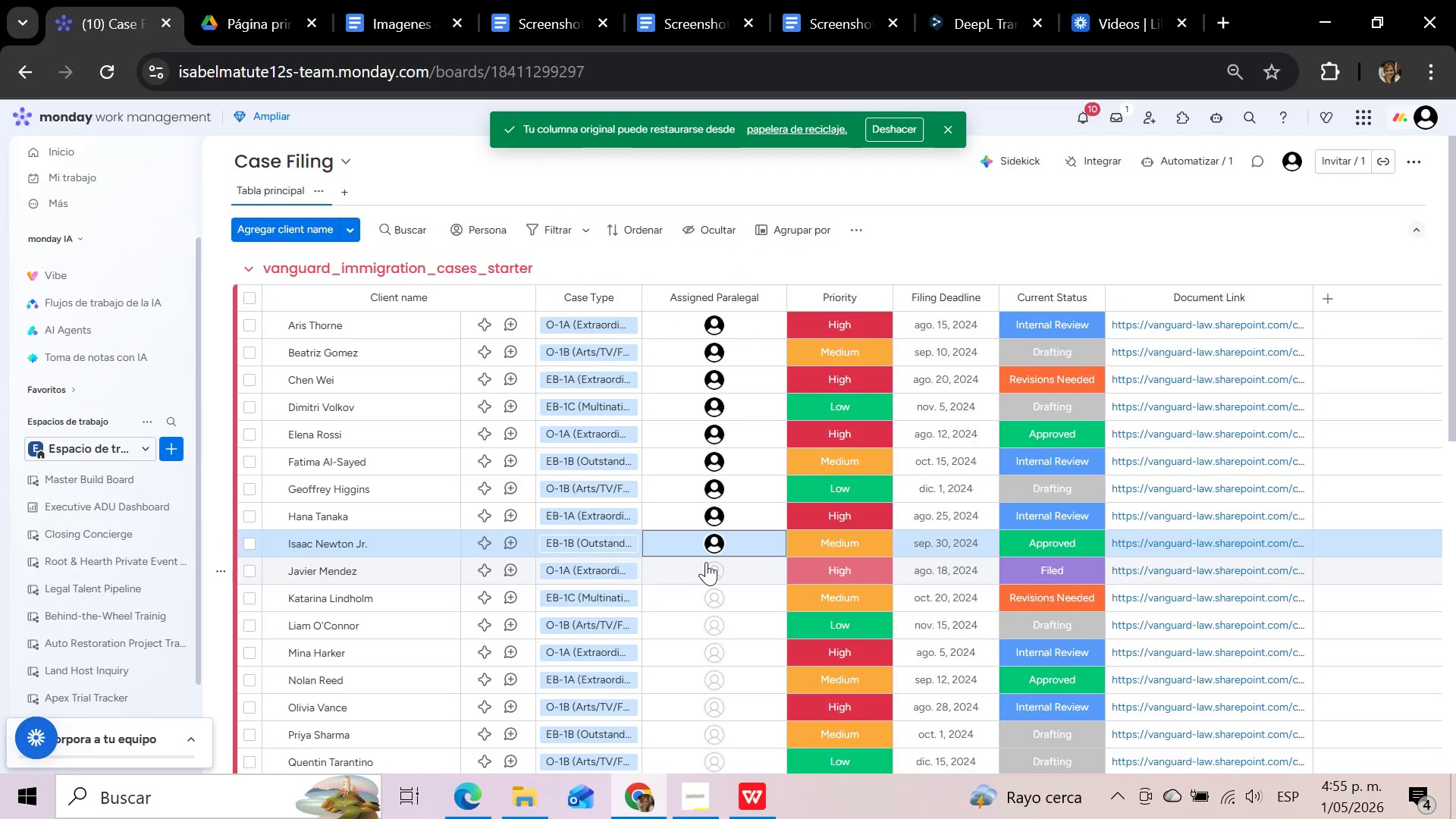 
left_click([706, 566])
 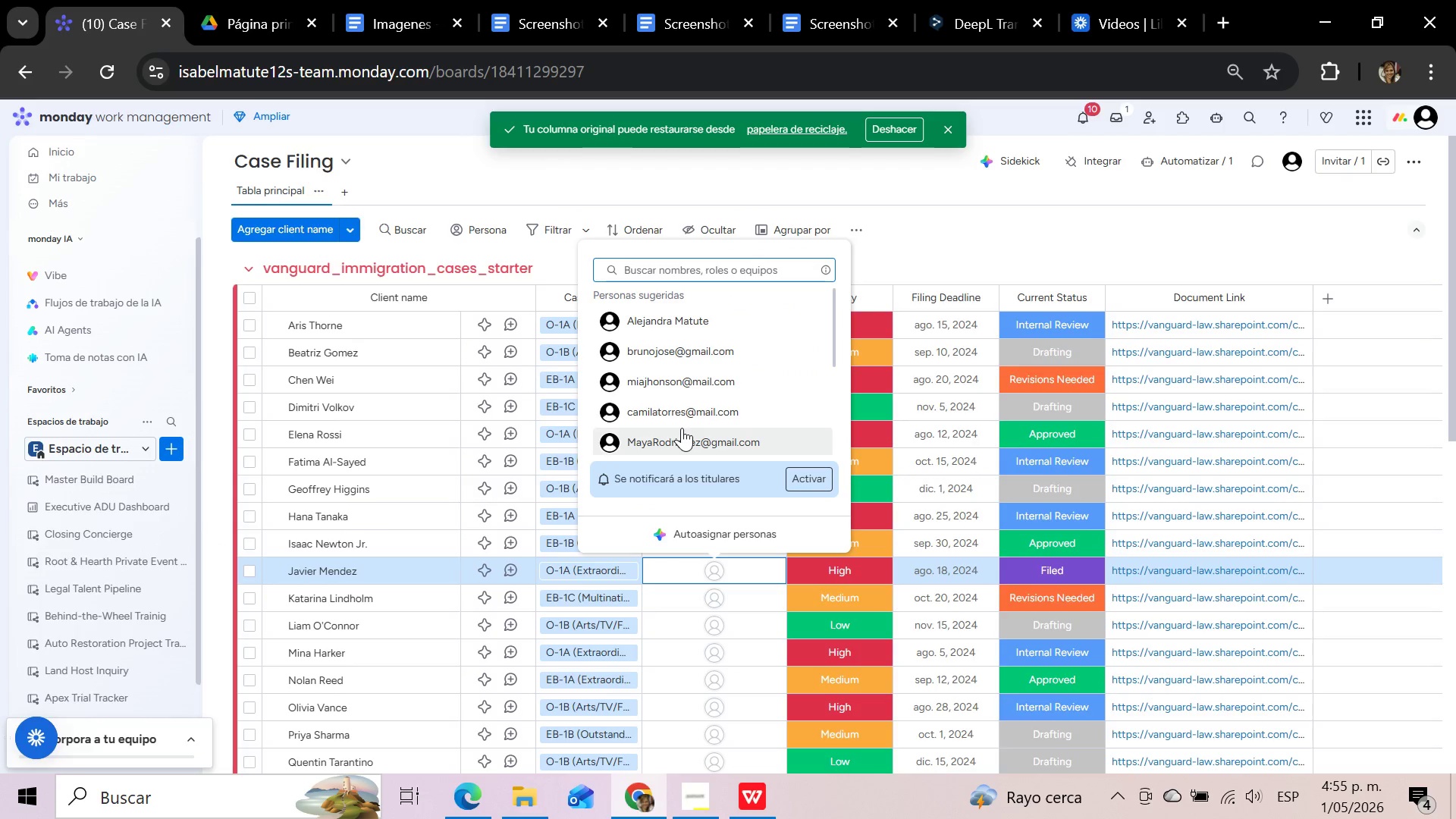 
left_click([680, 411])
 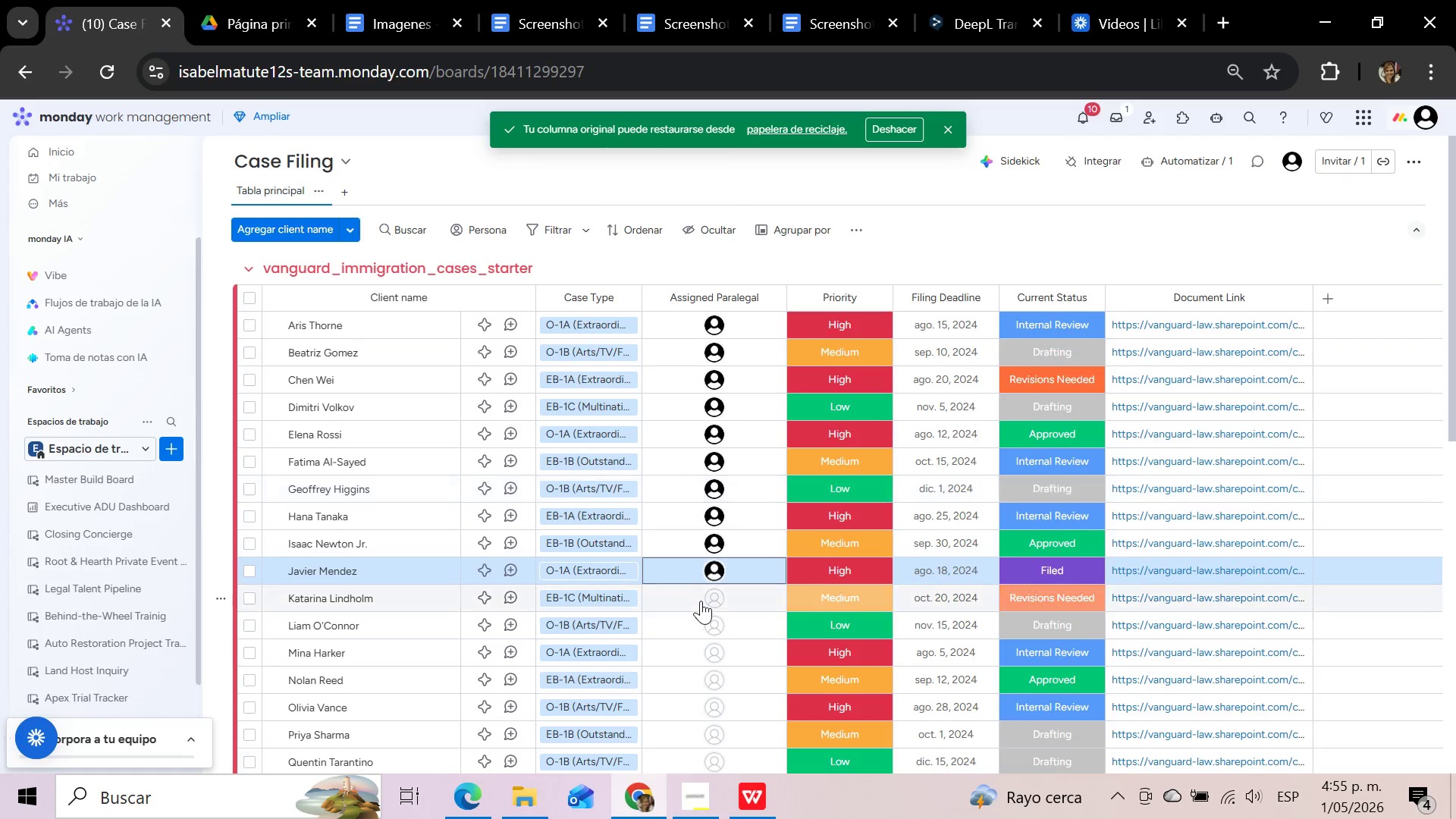 
left_click([701, 601])
 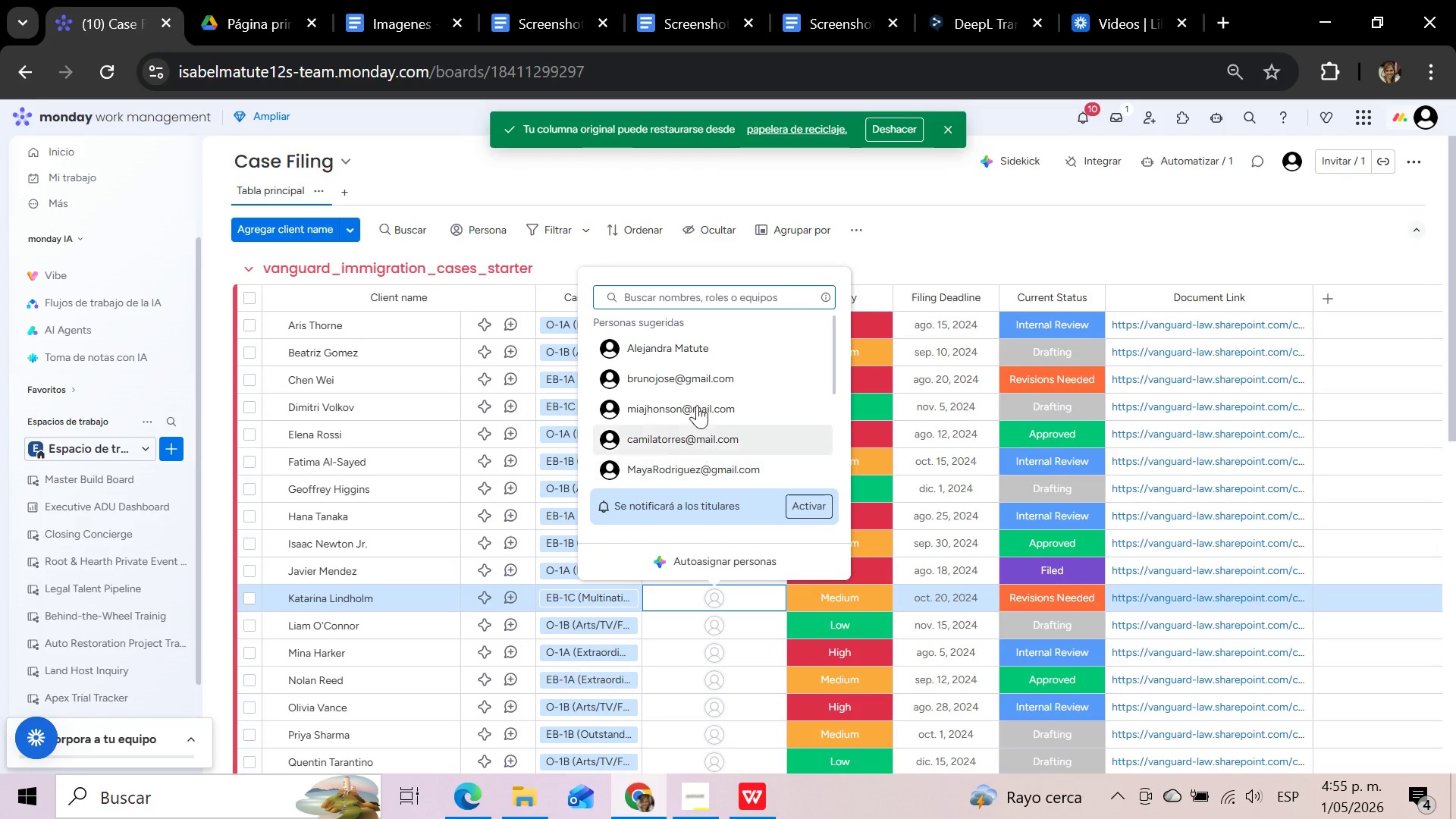 
left_click([693, 389])
 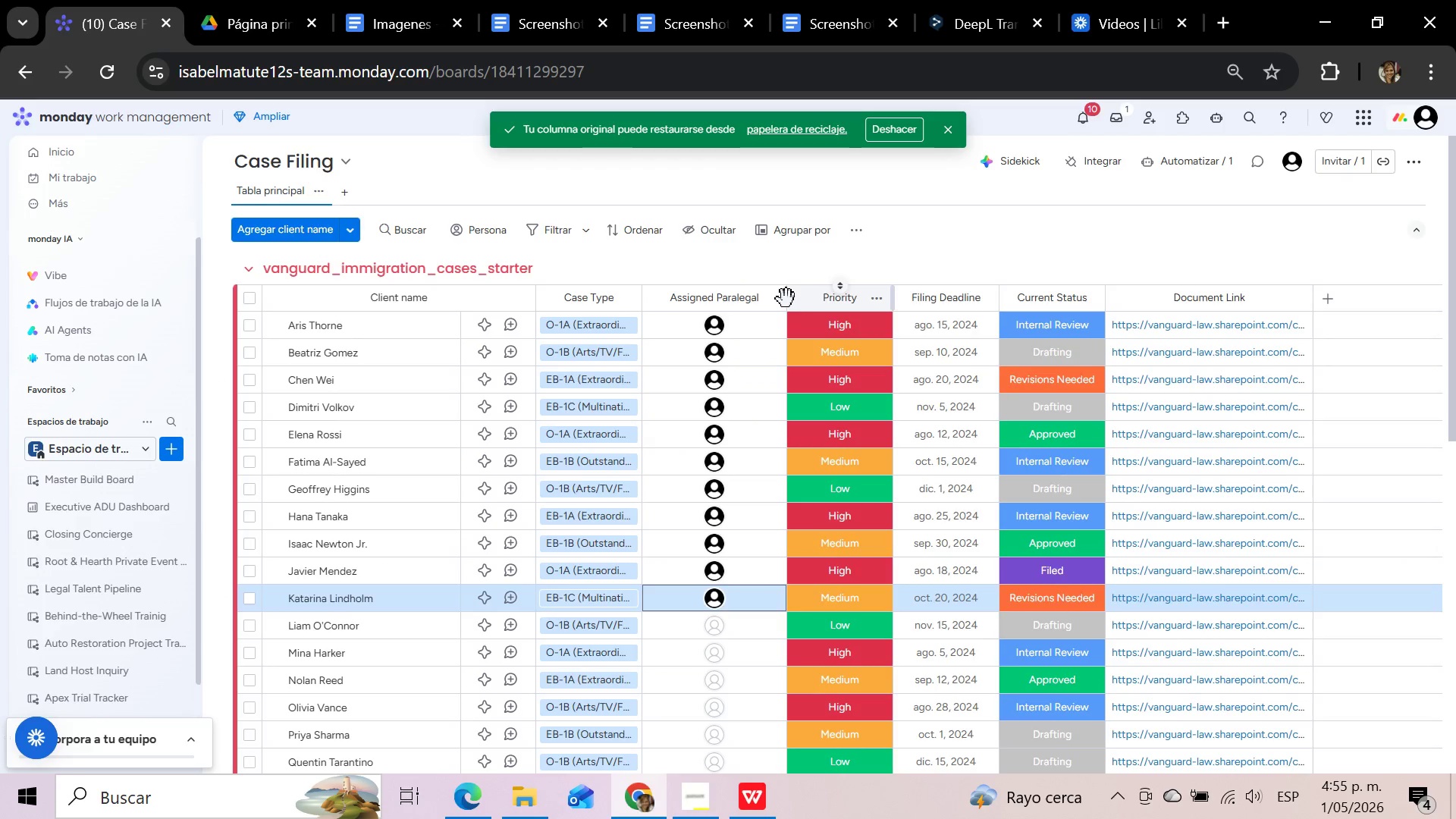 
left_click_drag(start_coordinate=[786, 299], to_coordinate=[757, 300])
 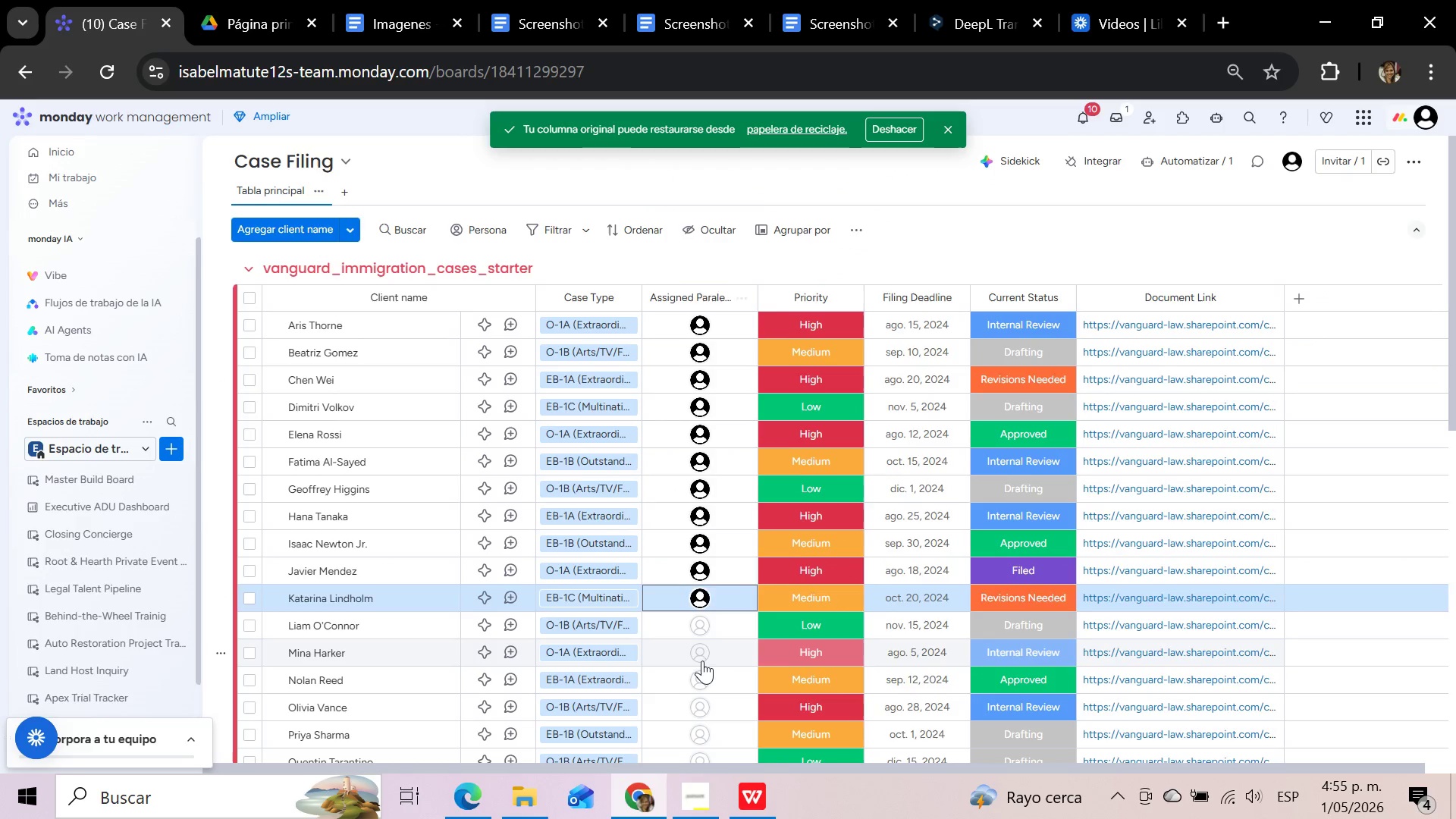 
scroll: coordinate [702, 661], scroll_direction: down, amount: 2.0
 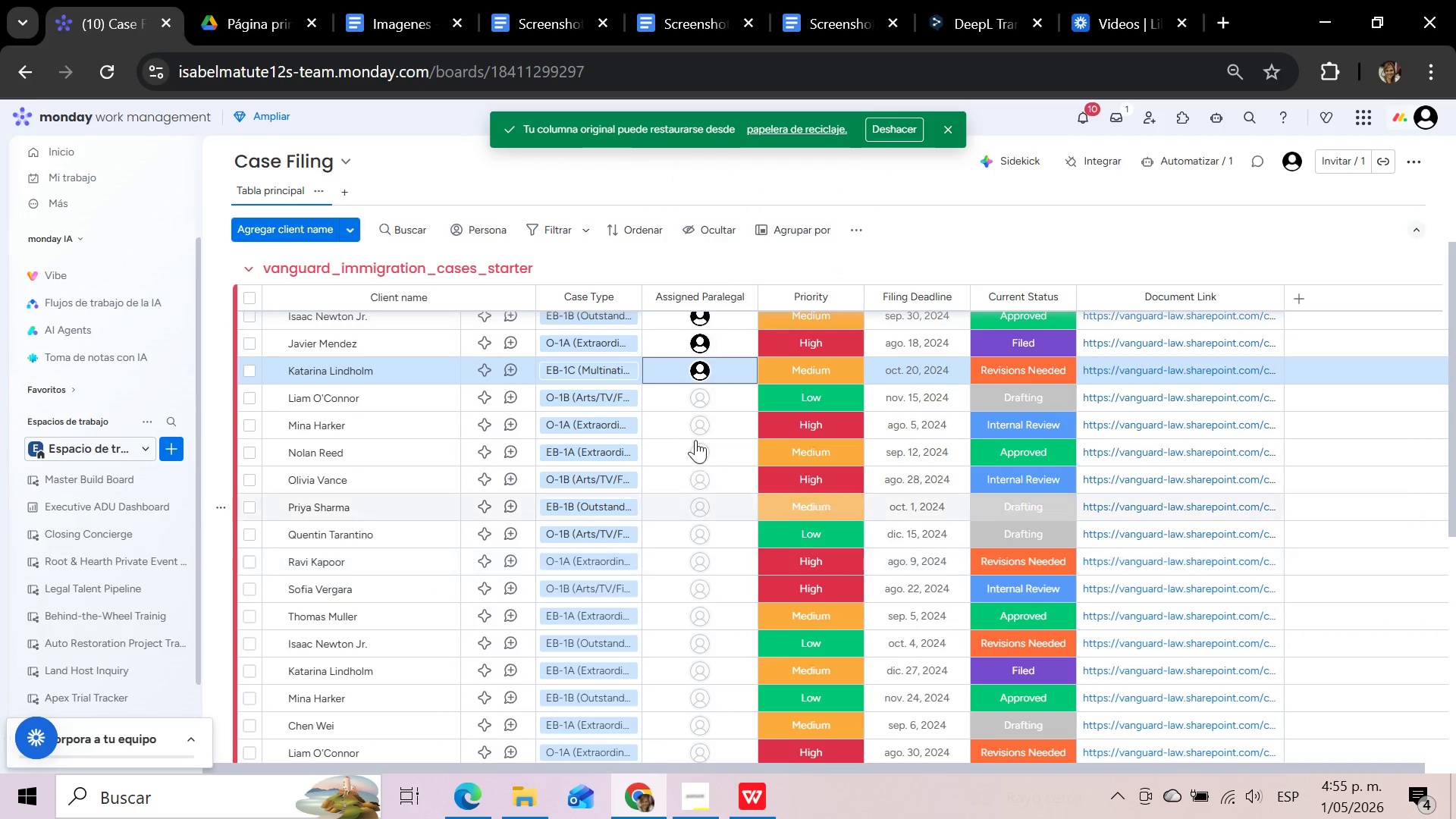 
left_click([691, 392])
 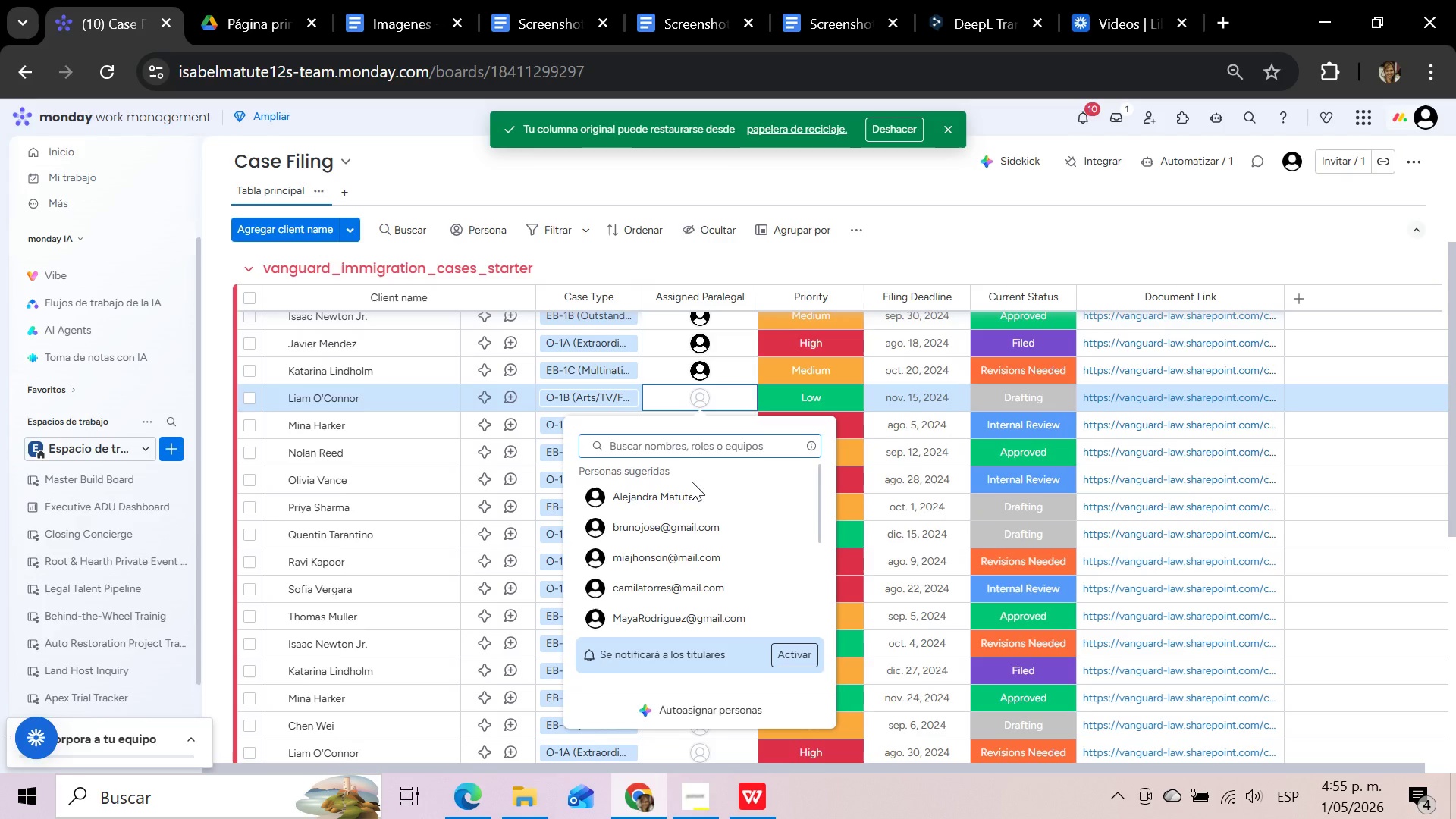 
left_click([686, 485])
 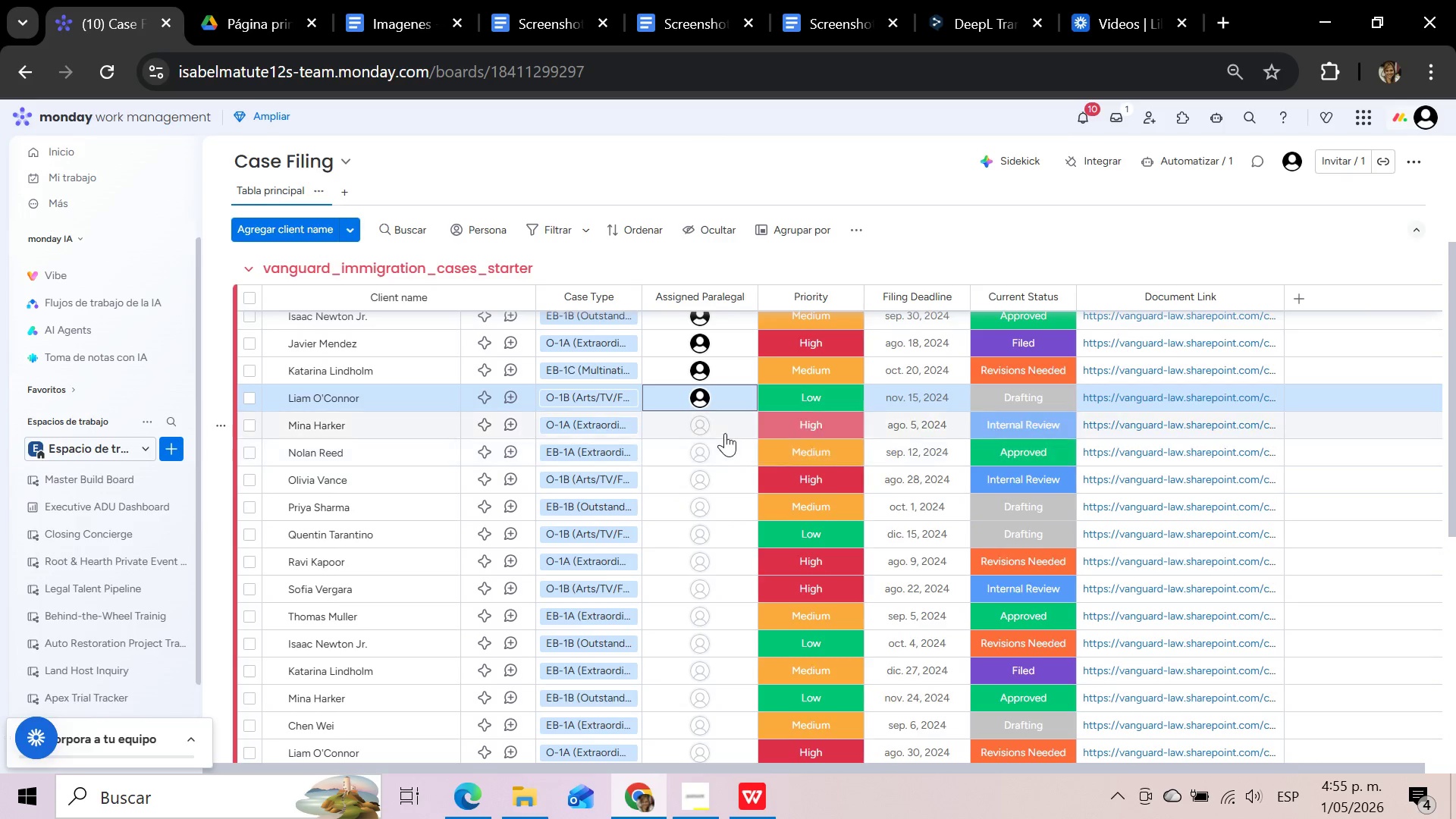 
left_click([723, 430])
 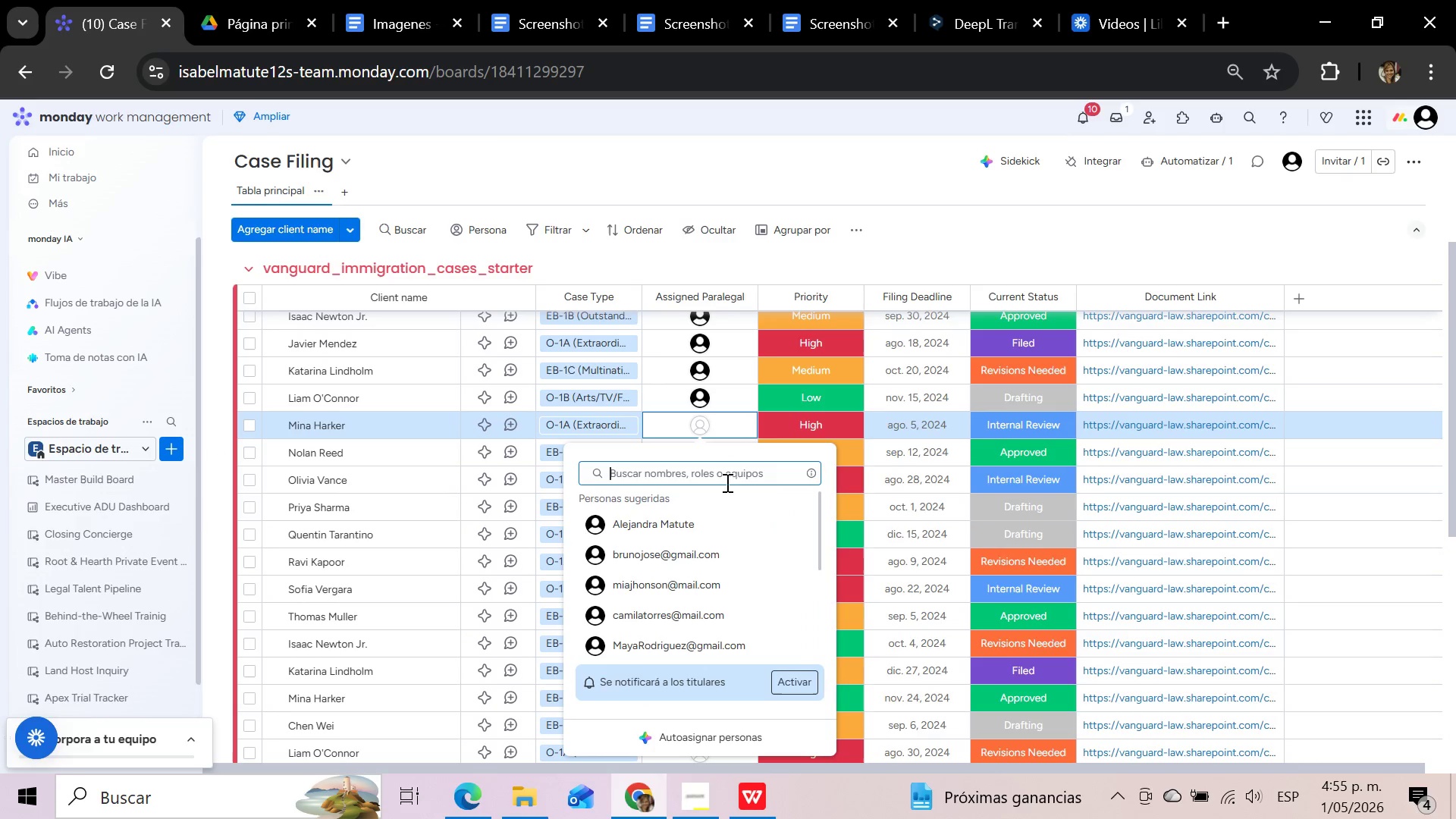 
scroll: coordinate [704, 572], scroll_direction: down, amount: 1.0
 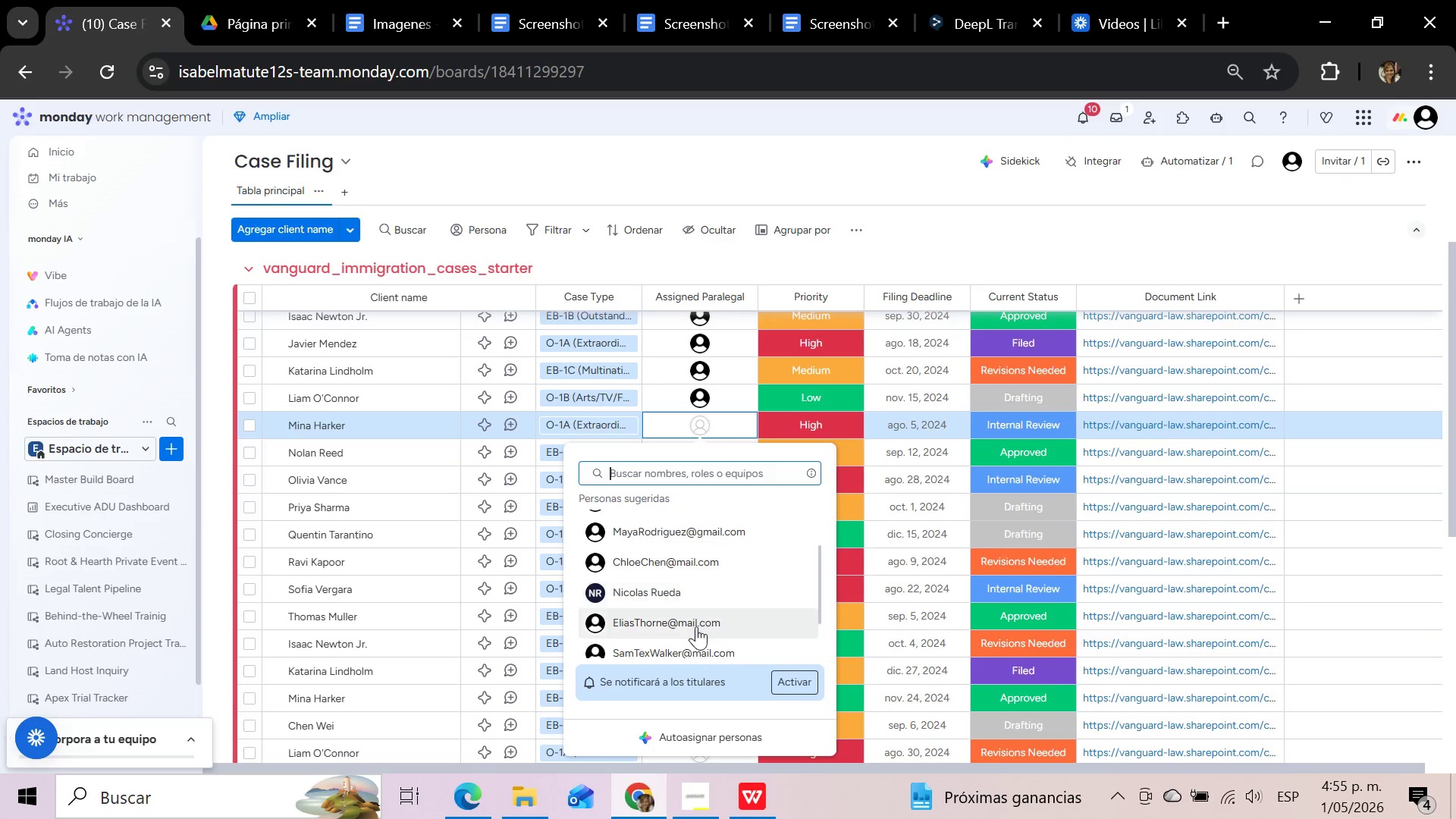 
left_click([696, 630])
 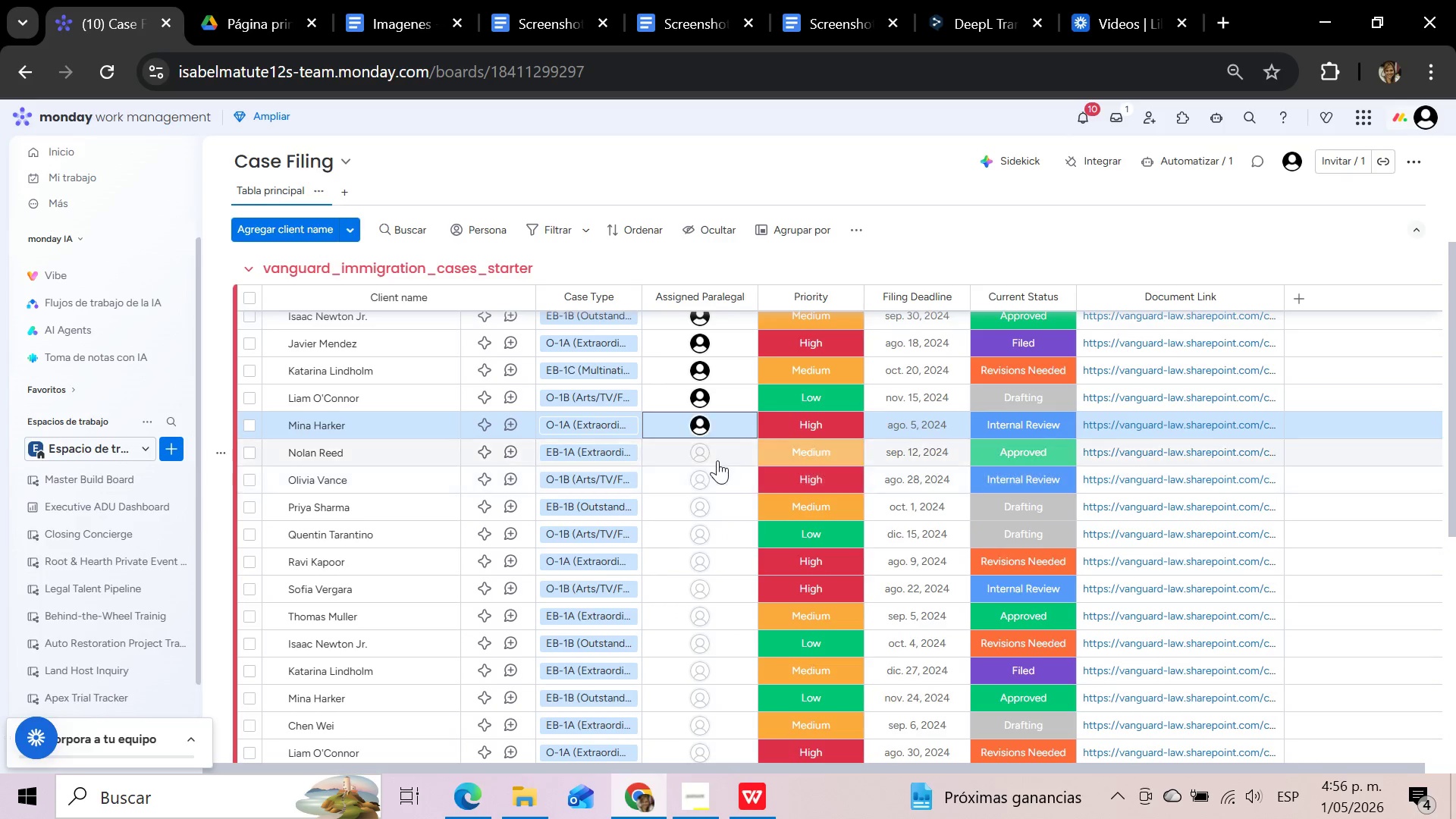 
left_click([716, 451])
 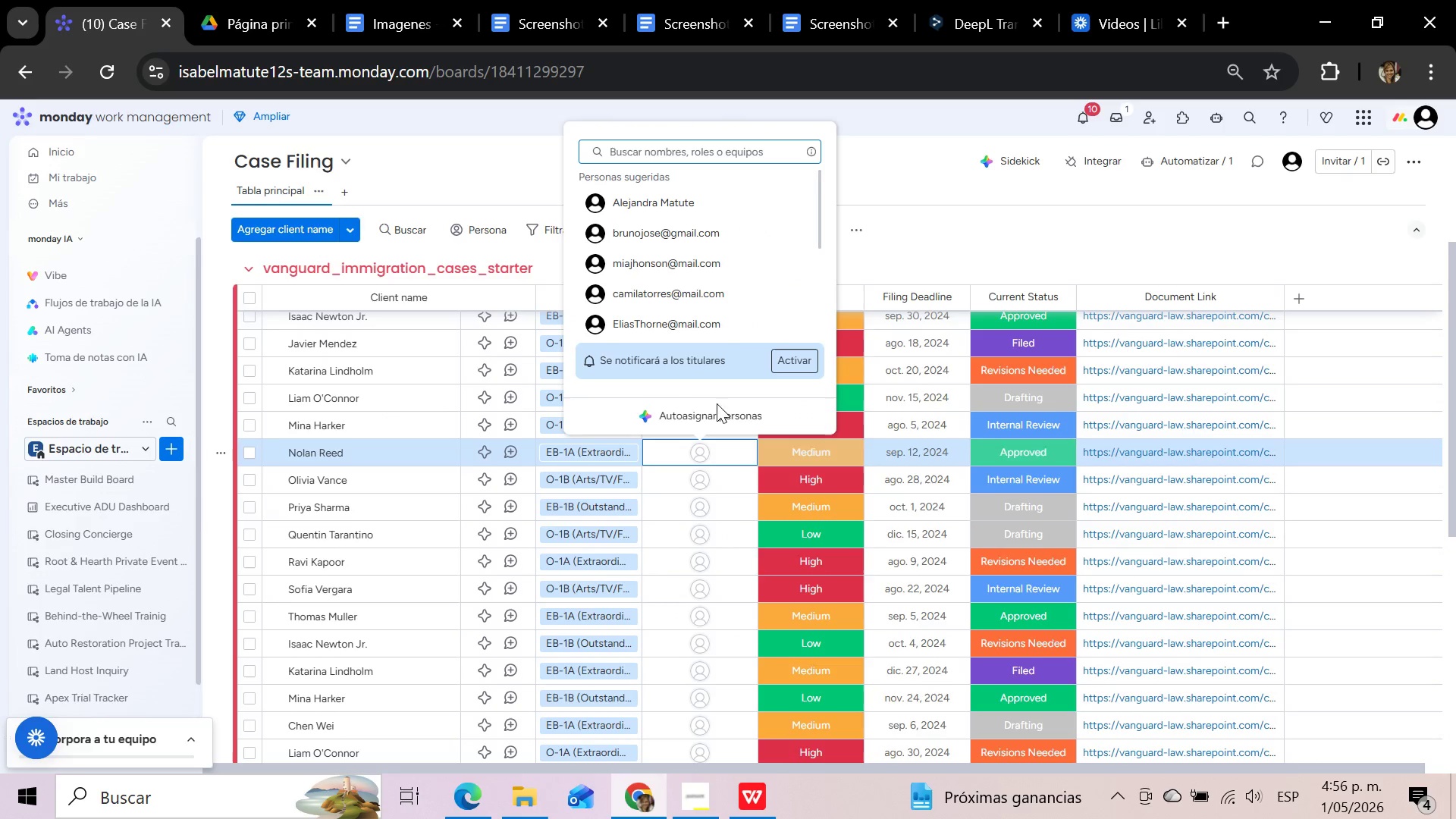 
scroll: coordinate [738, 287], scroll_direction: down, amount: 3.0
 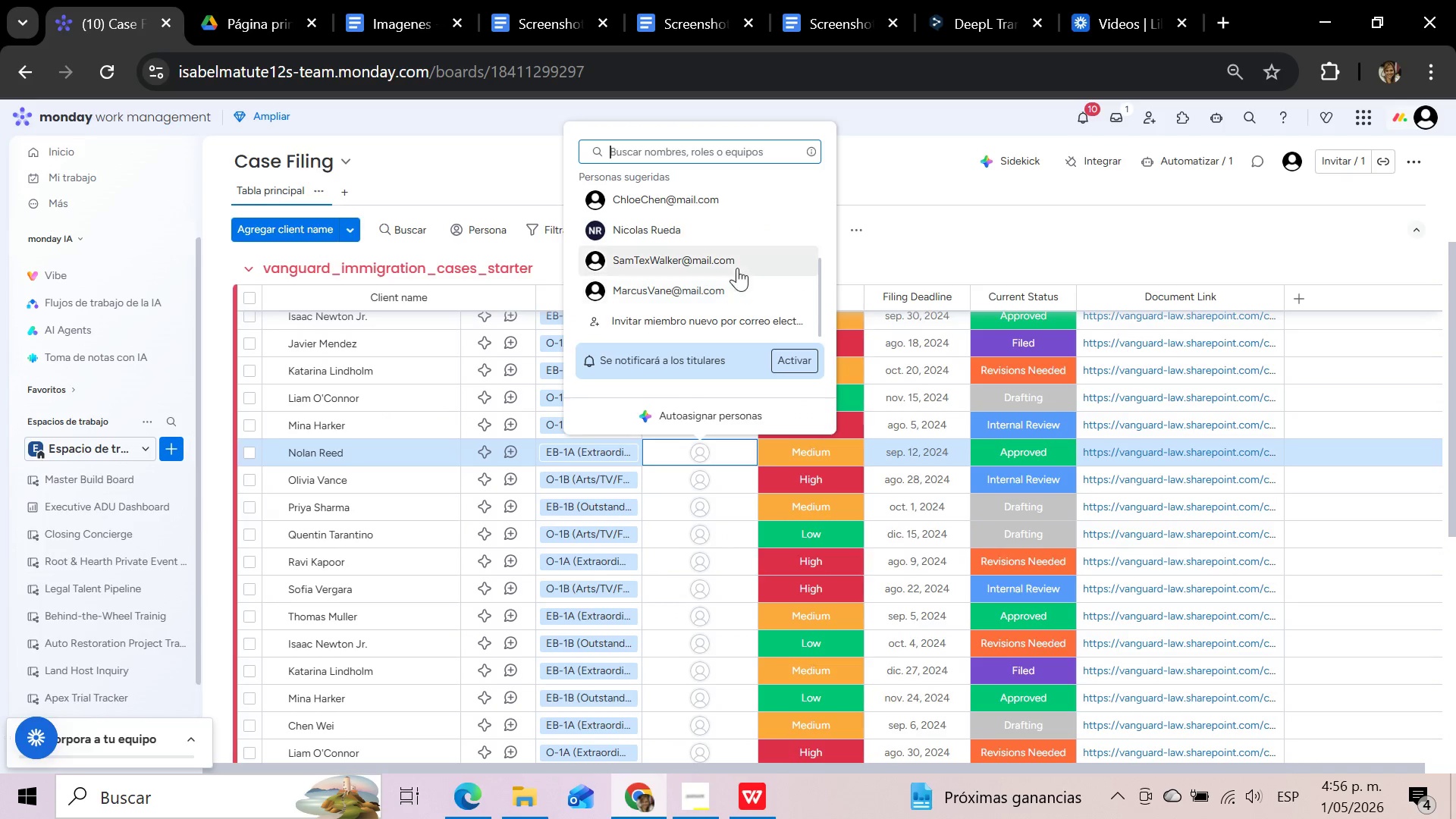 
left_click([733, 259])
 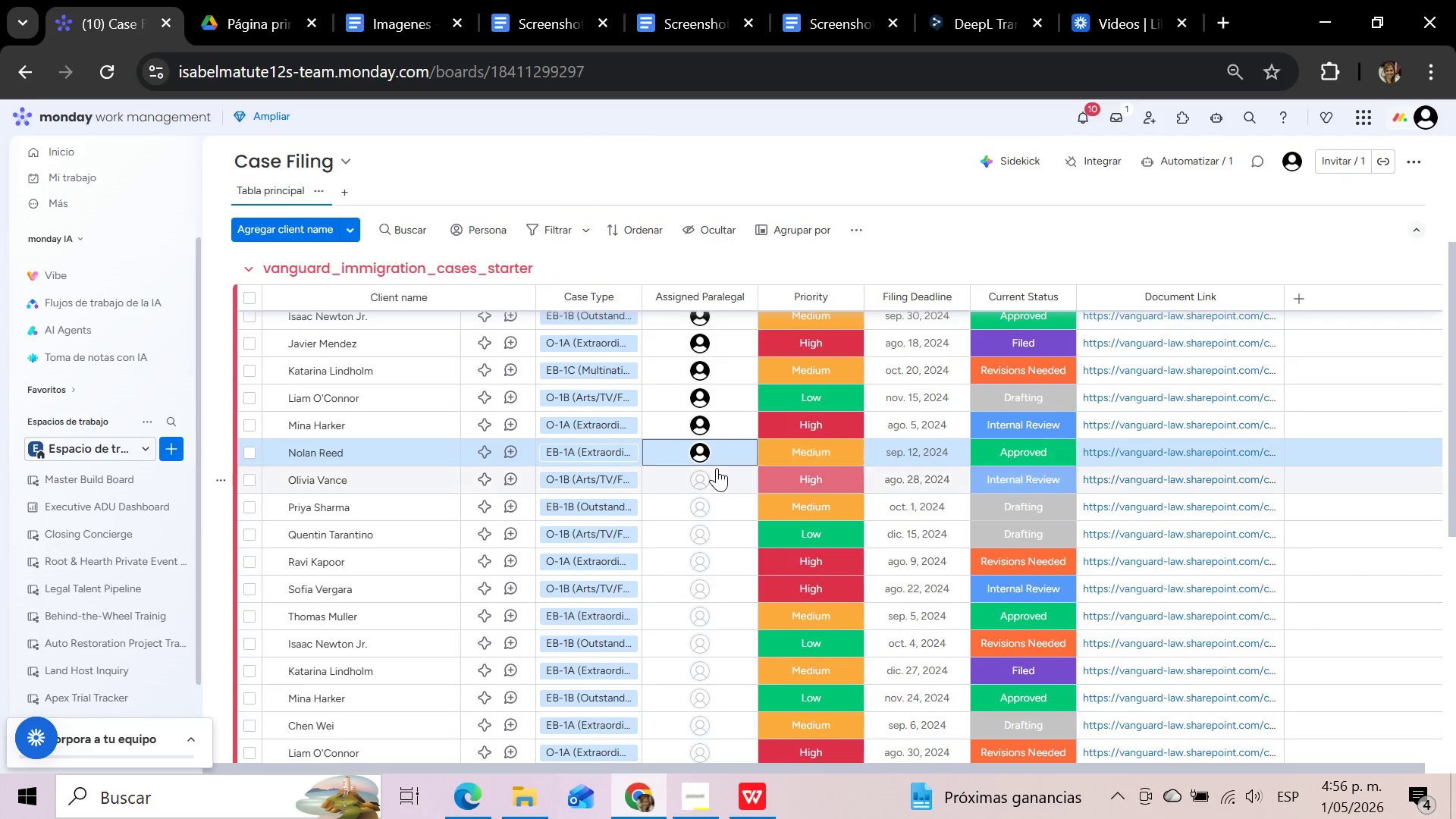 
left_click([711, 482])
 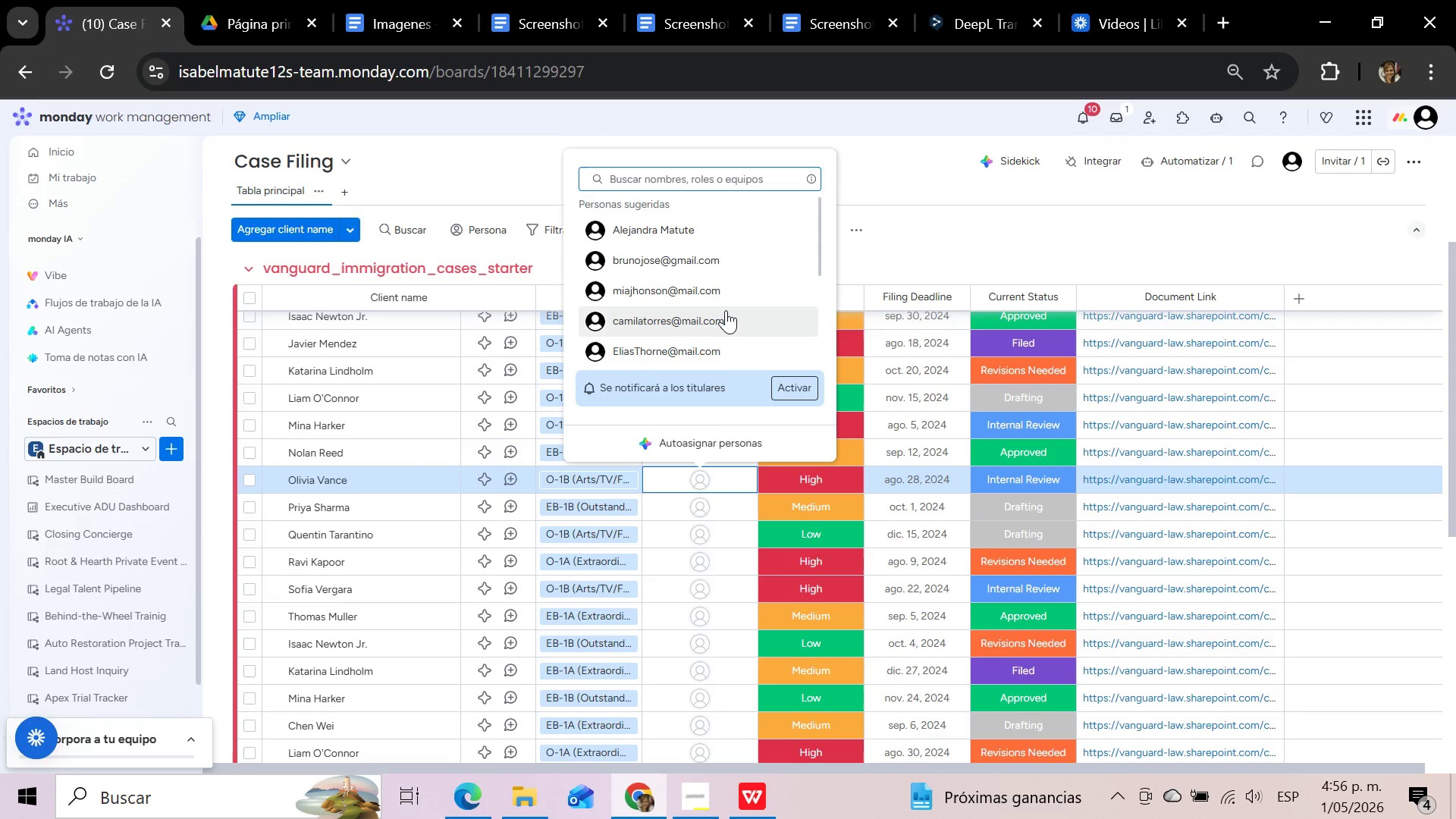 
scroll: coordinate [726, 310], scroll_direction: down, amount: 3.0
 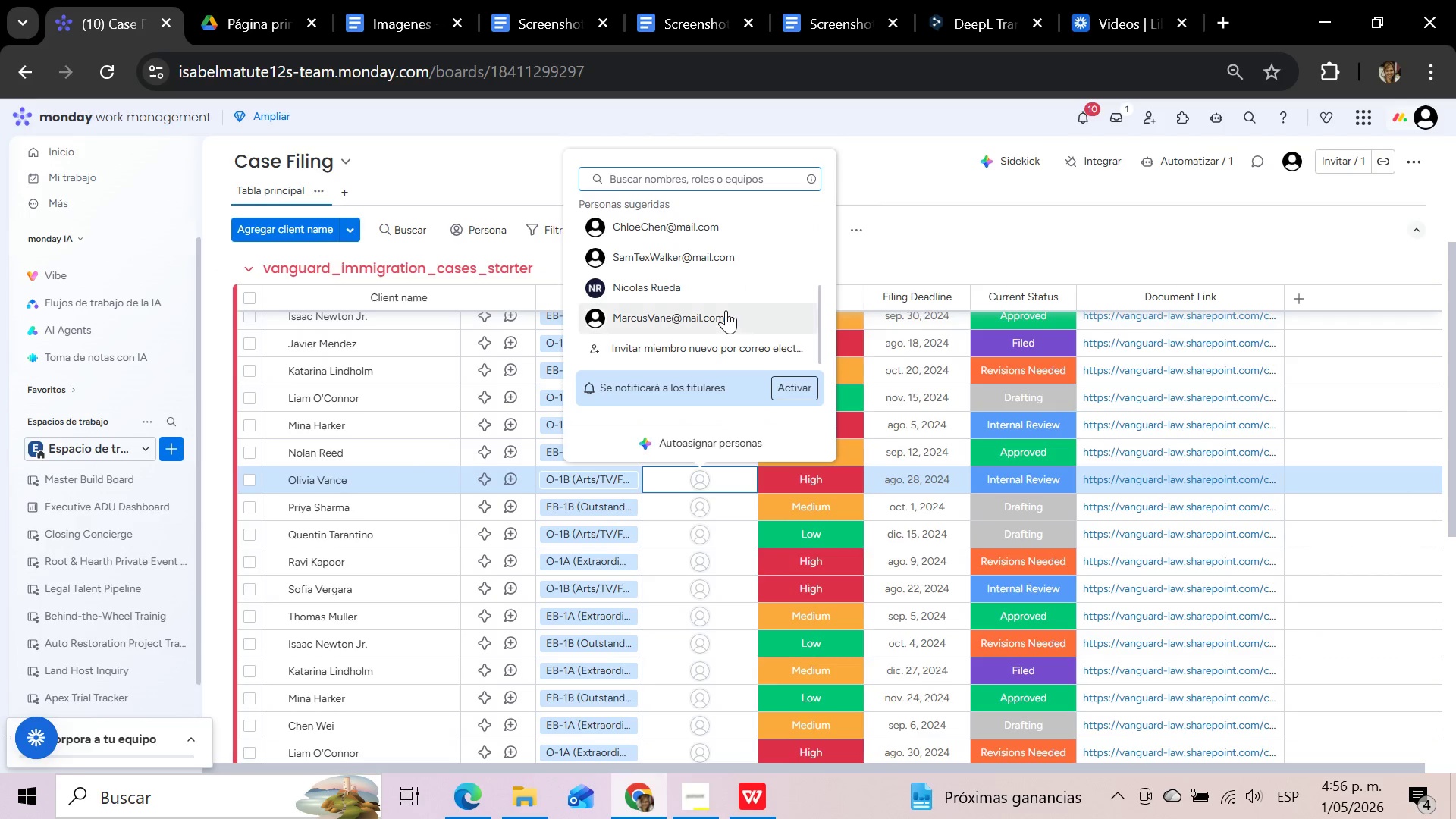 
left_click([724, 310])
 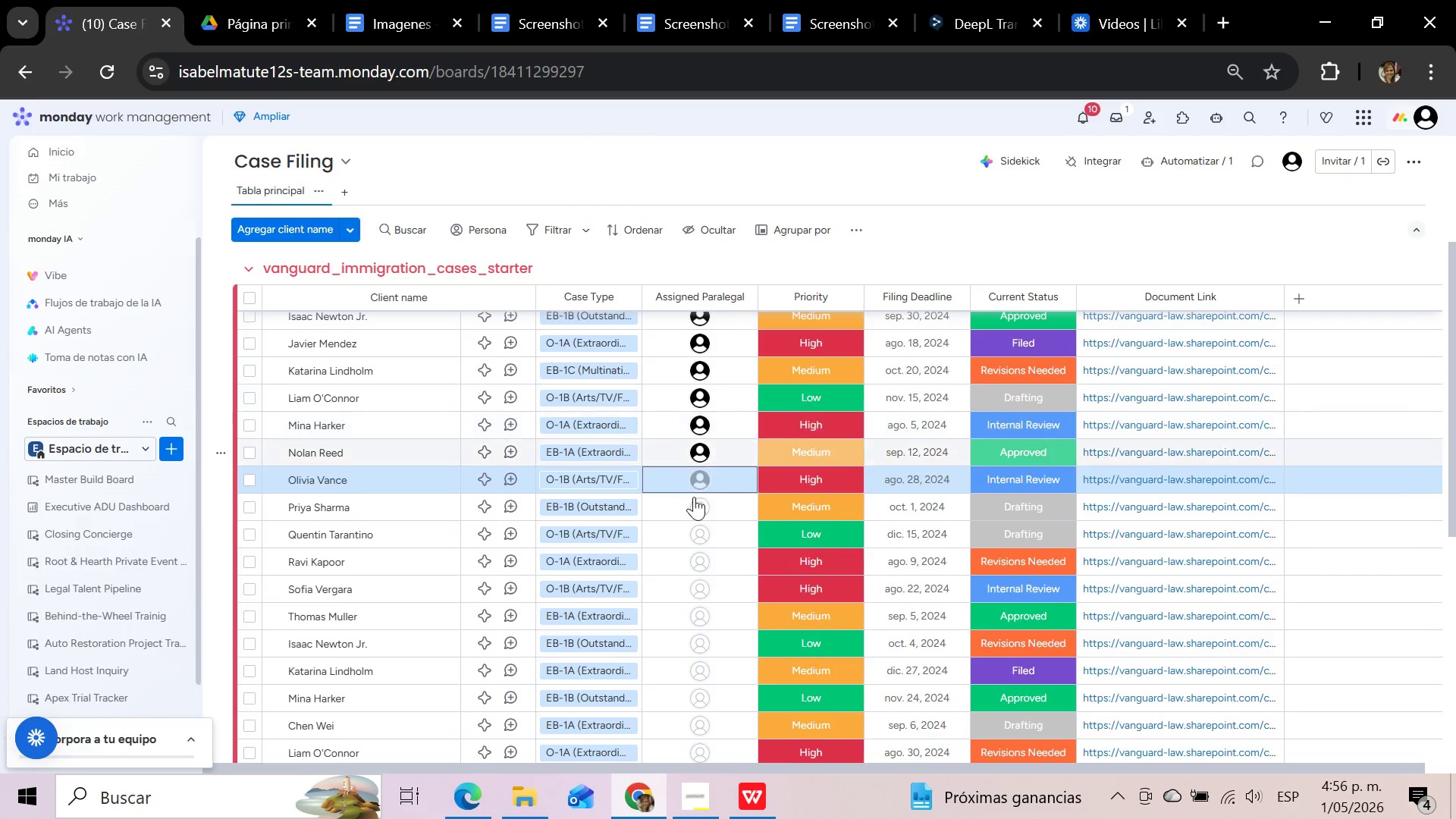 
left_click([694, 504])
 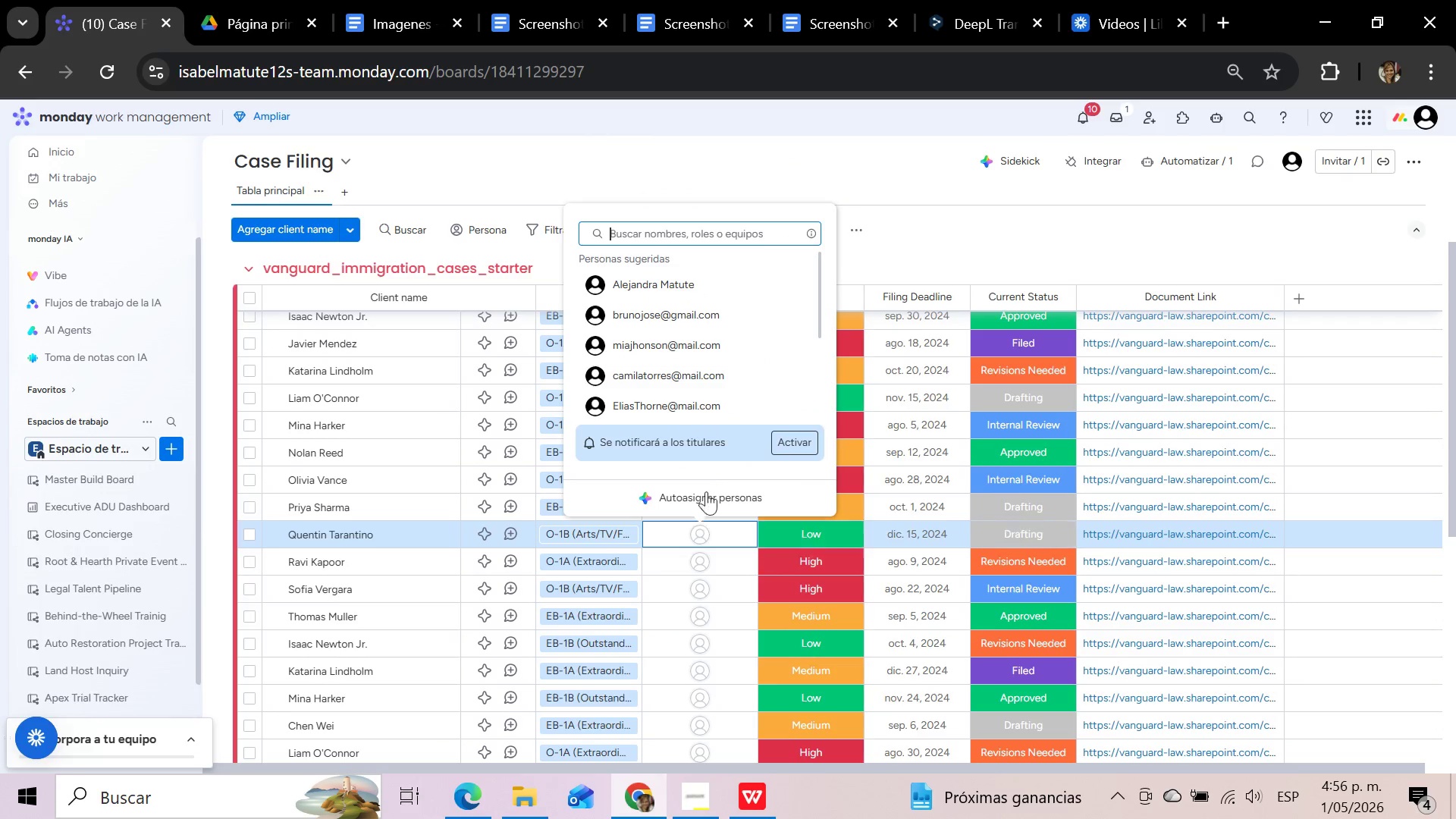 
left_click([691, 315])
 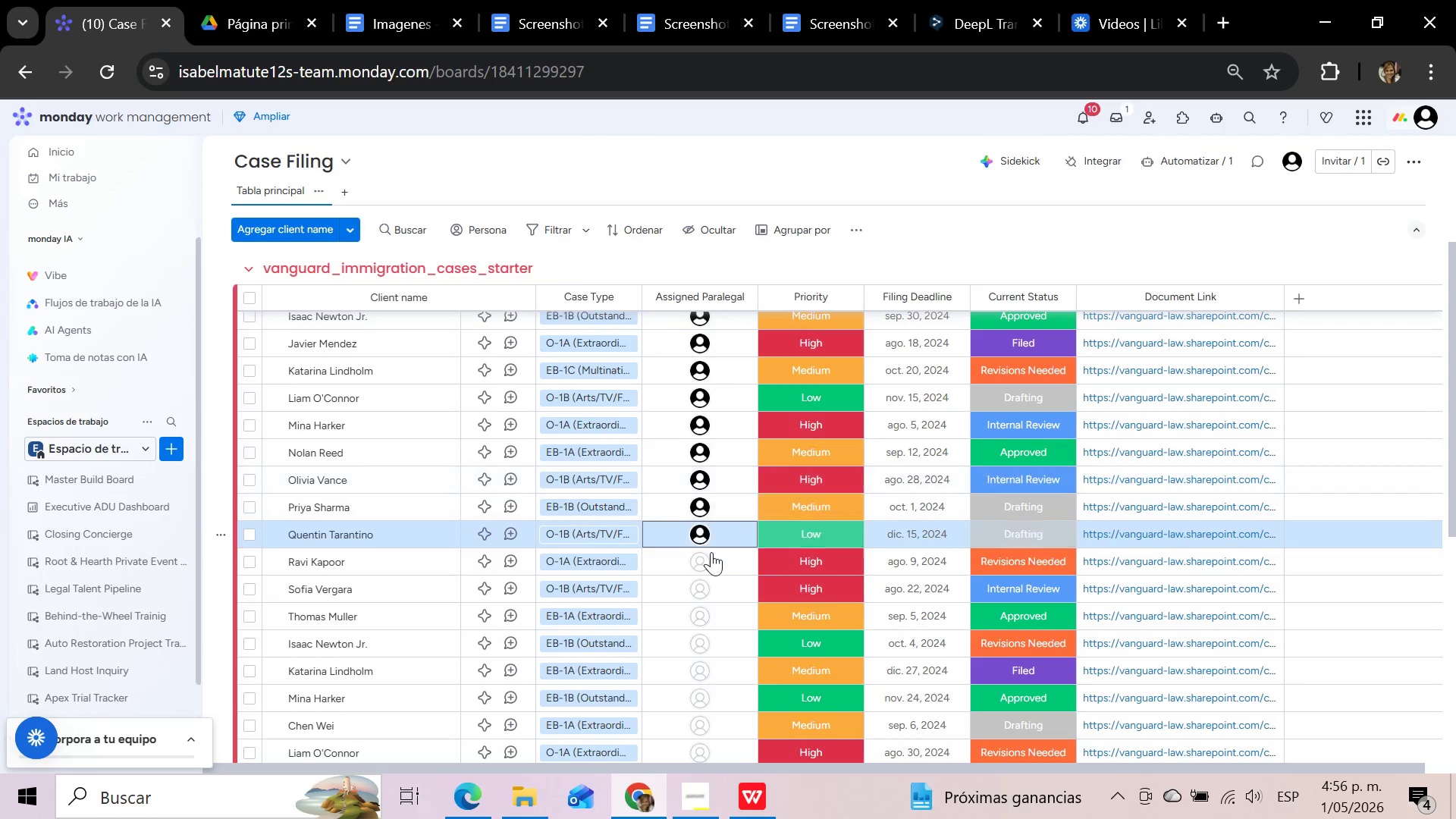 
left_click([711, 563])
 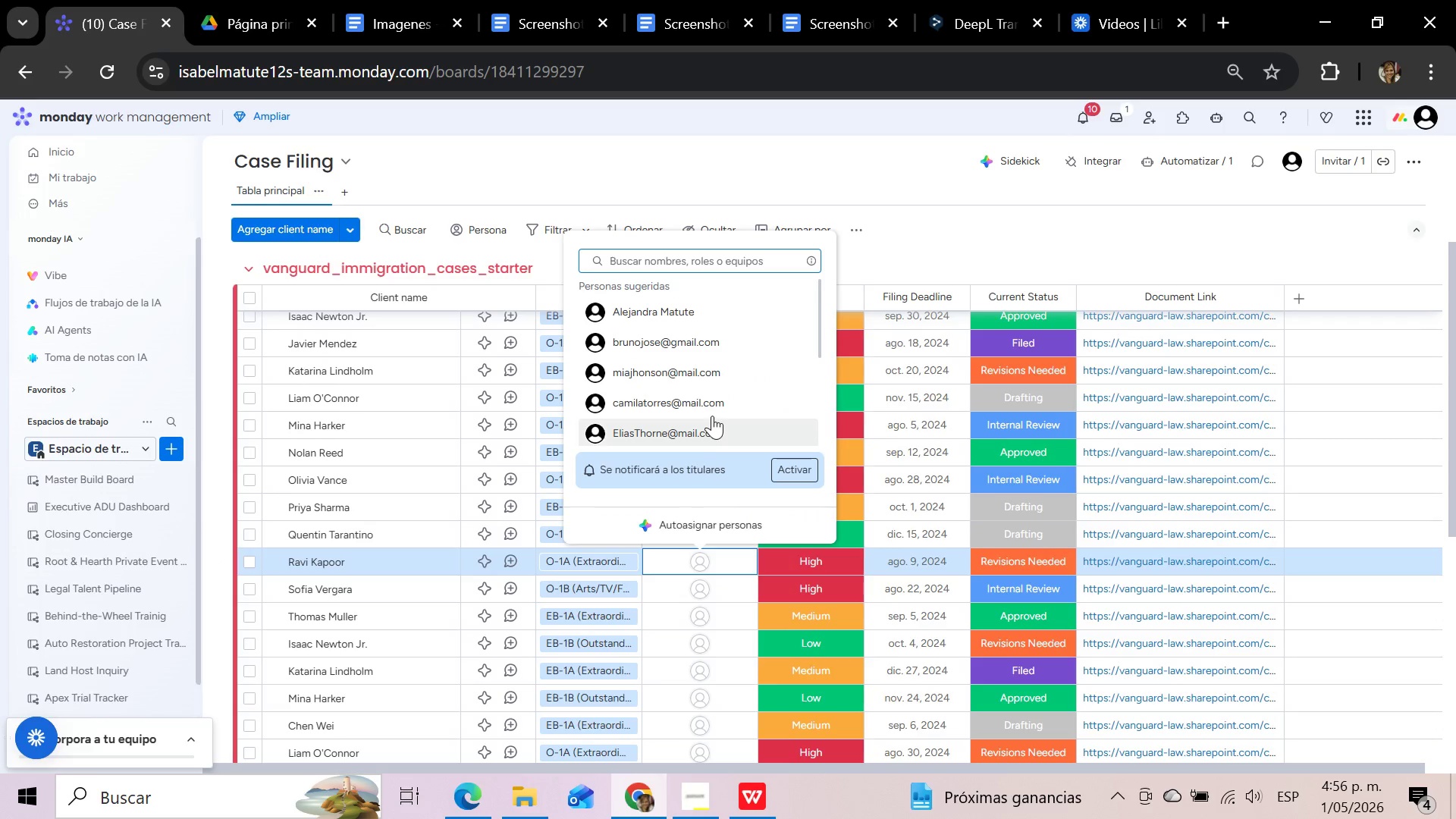 
left_click([712, 403])
 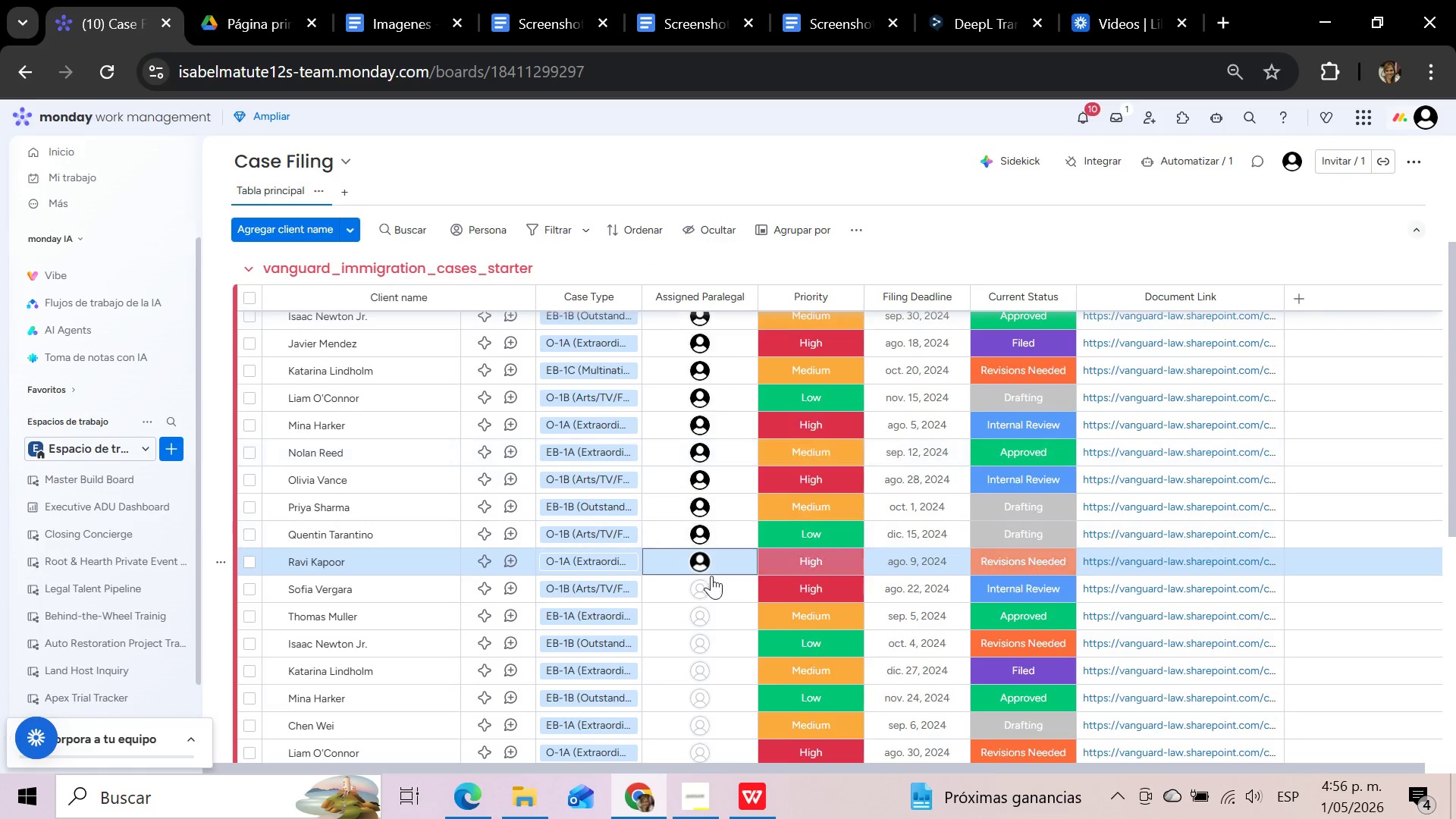 
left_click([708, 592])
 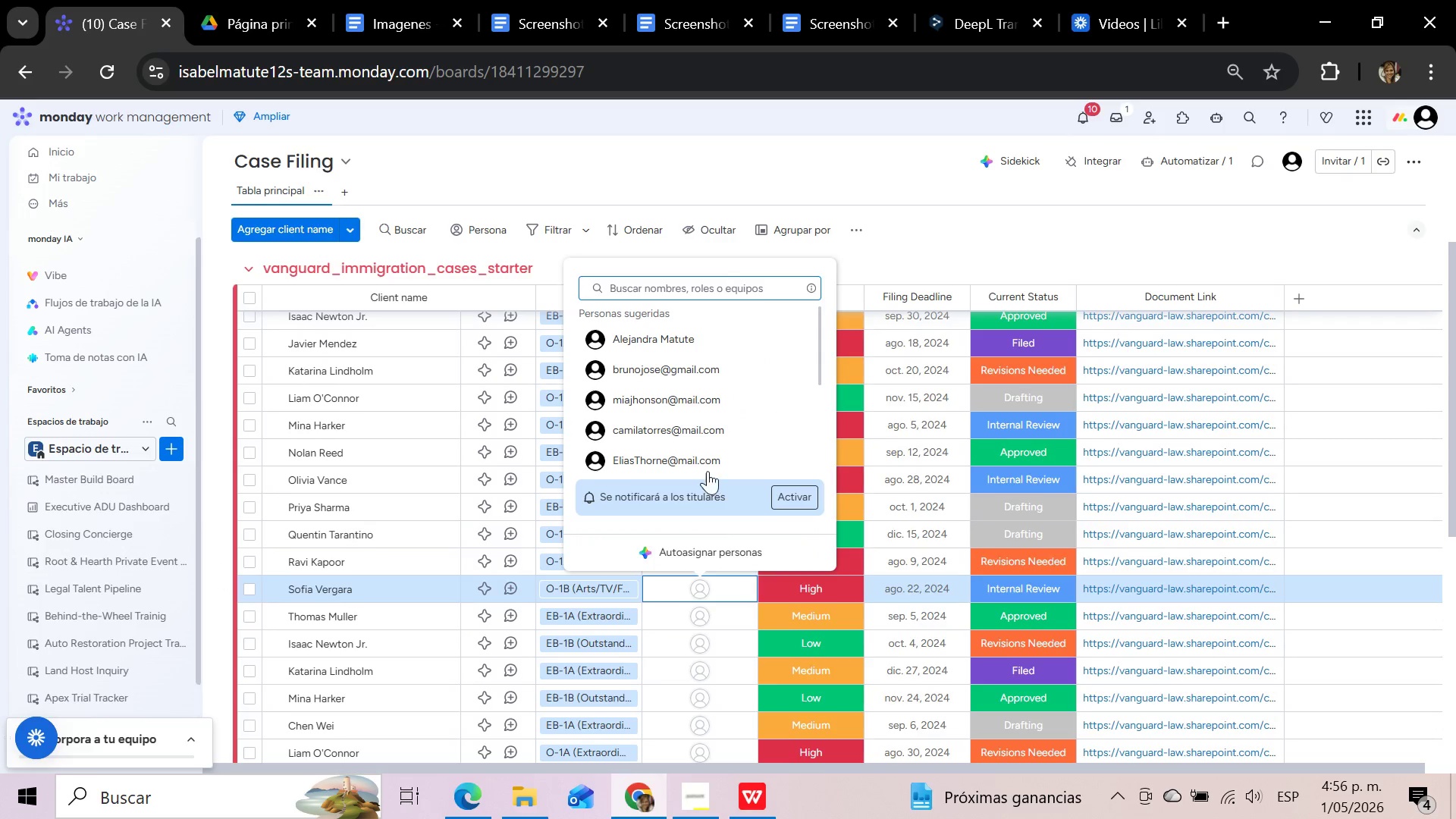 
left_click([707, 466])
 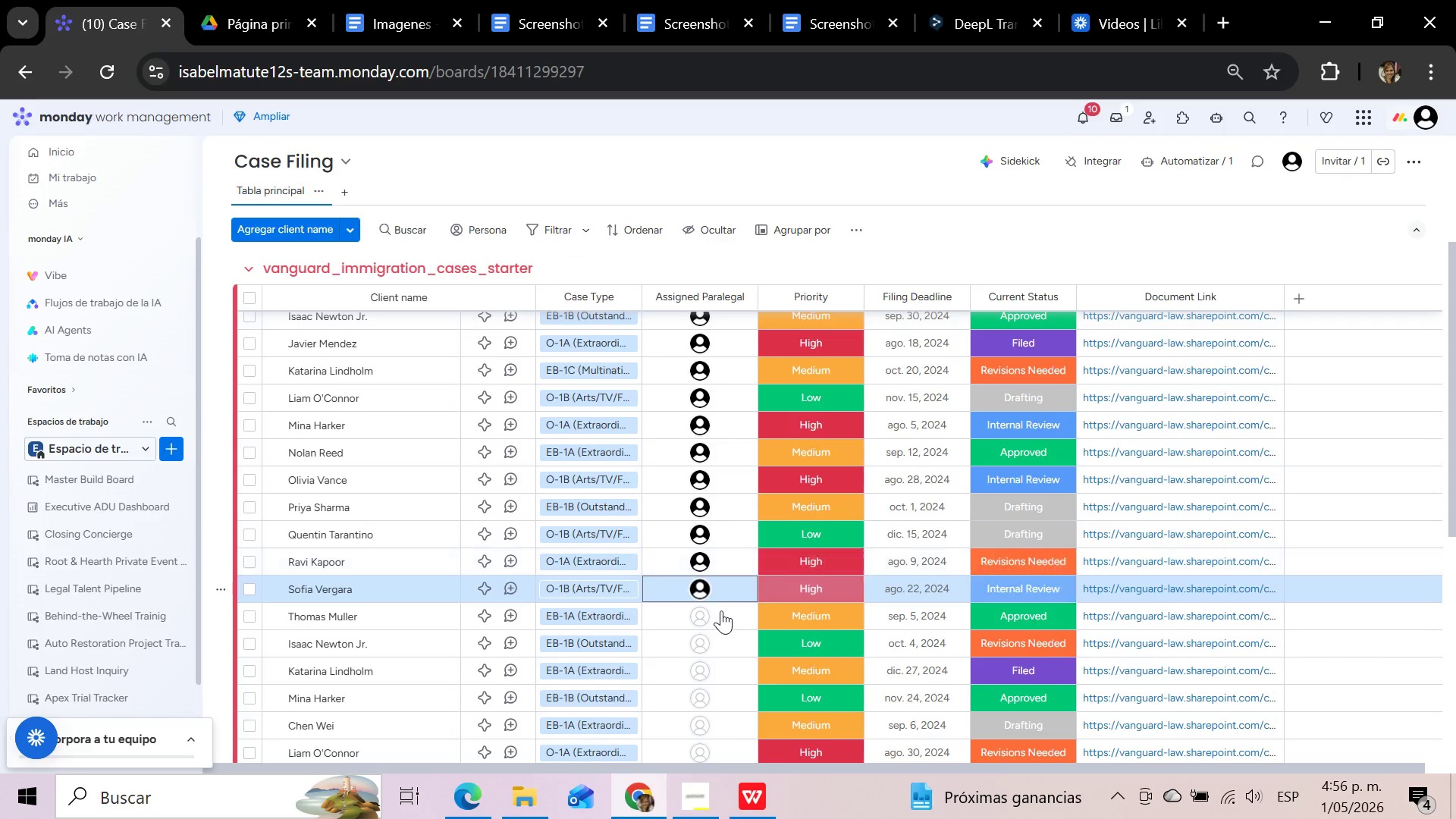 
left_click([720, 613])
 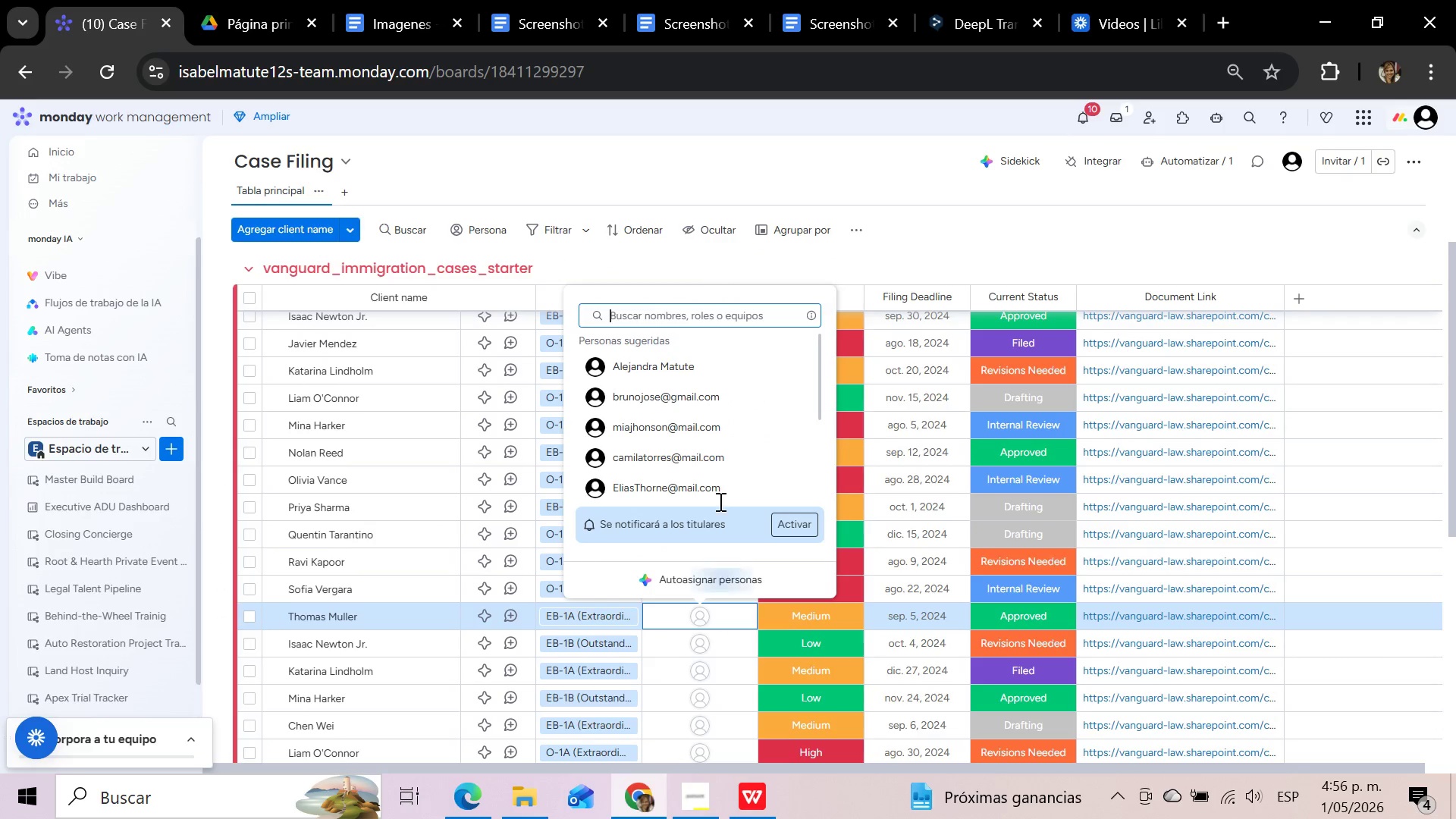 
scroll: coordinate [719, 473], scroll_direction: down, amount: 1.0
 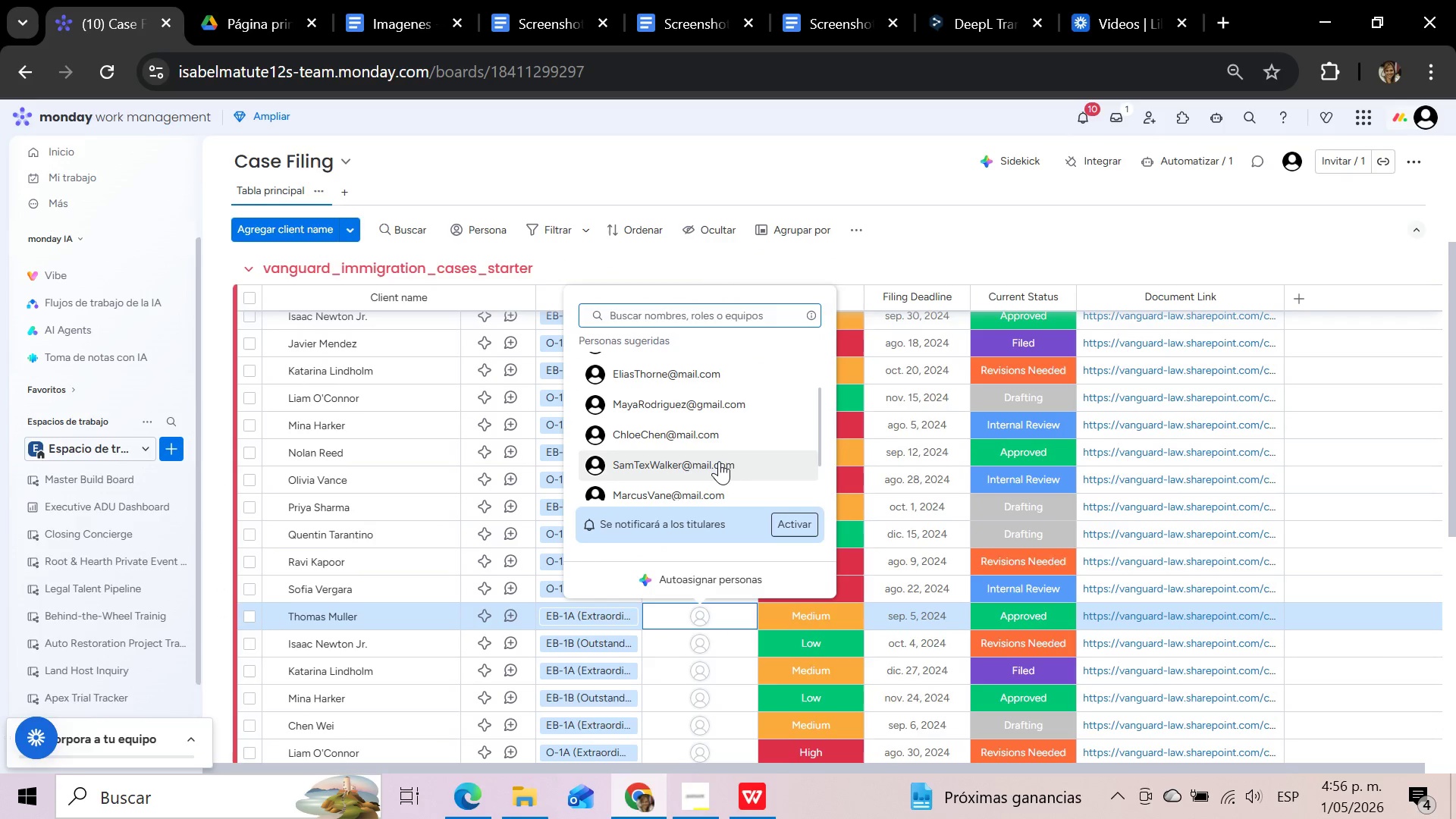 
left_click([718, 461])
 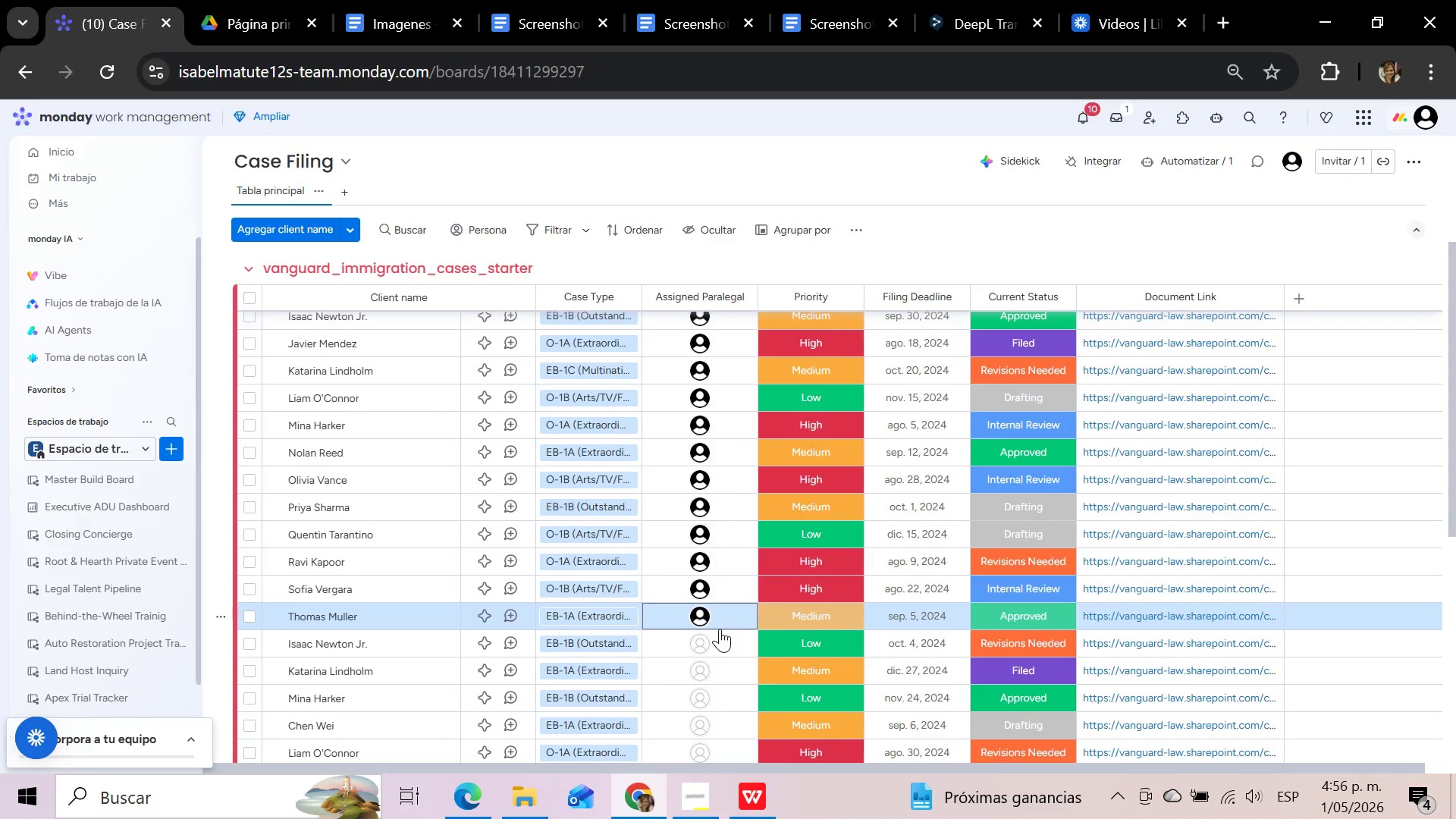 
left_click([720, 629])
 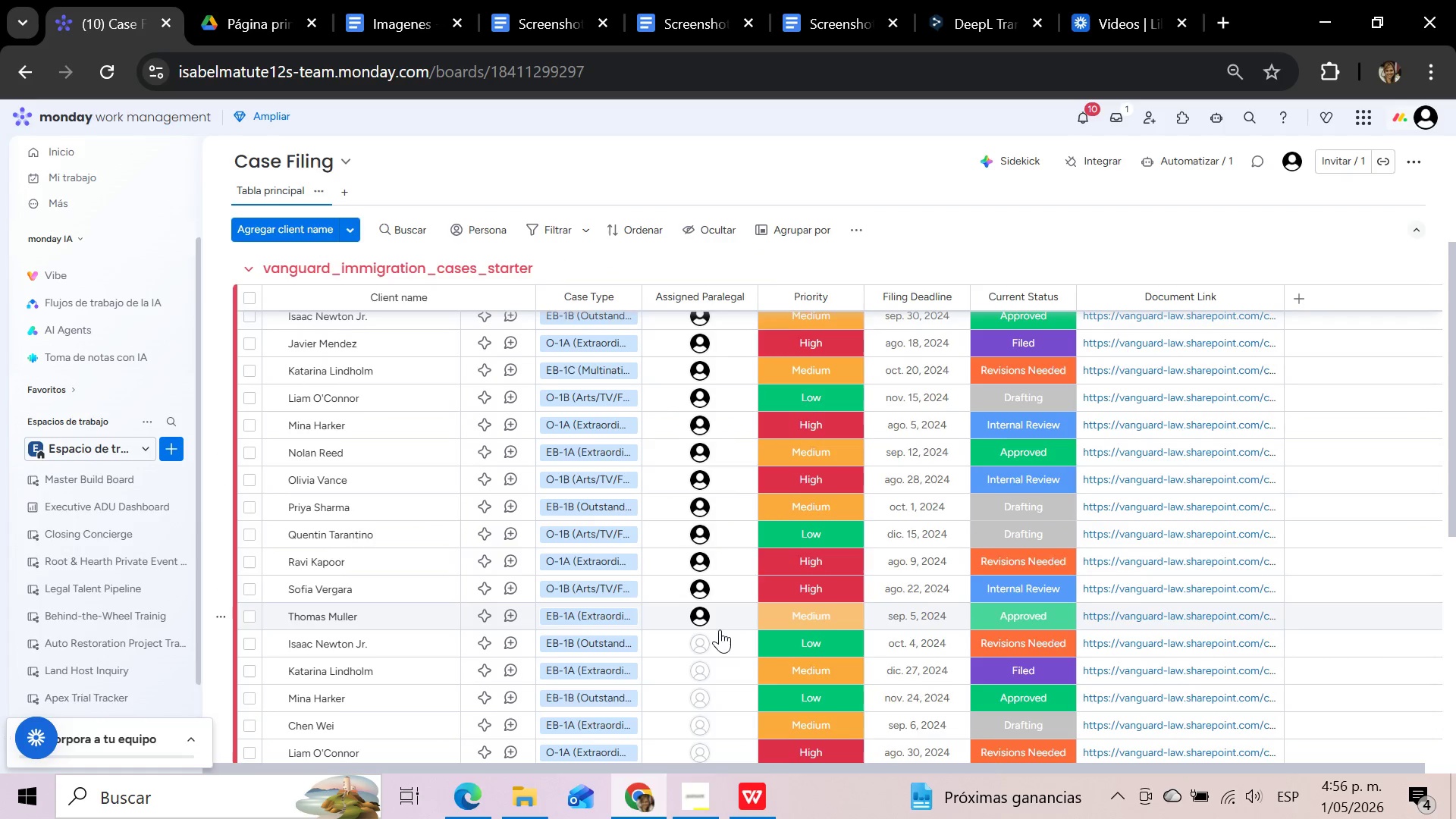 
scroll: coordinate [720, 629], scroll_direction: down, amount: 2.0
 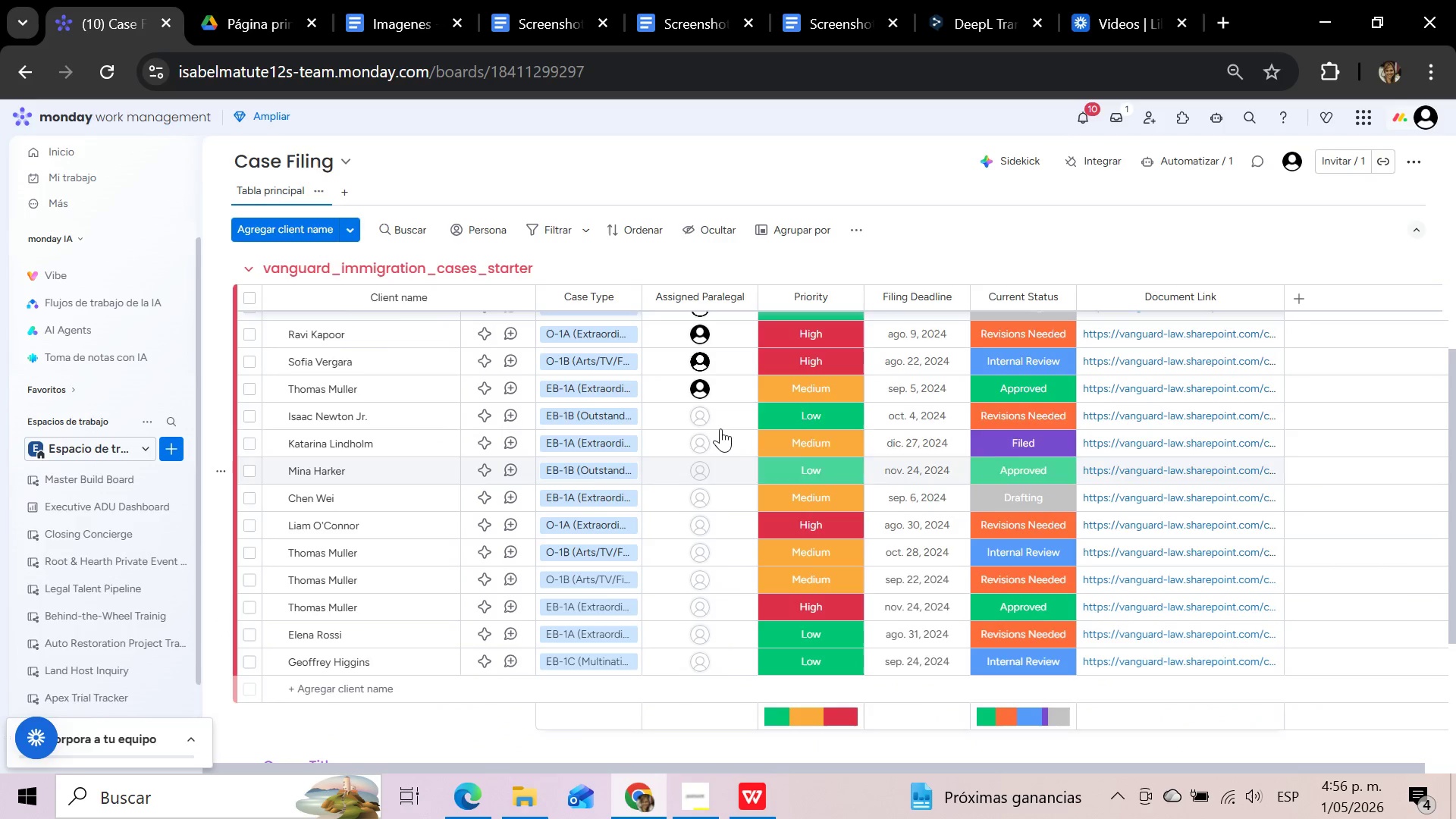 
left_click([720, 428])
 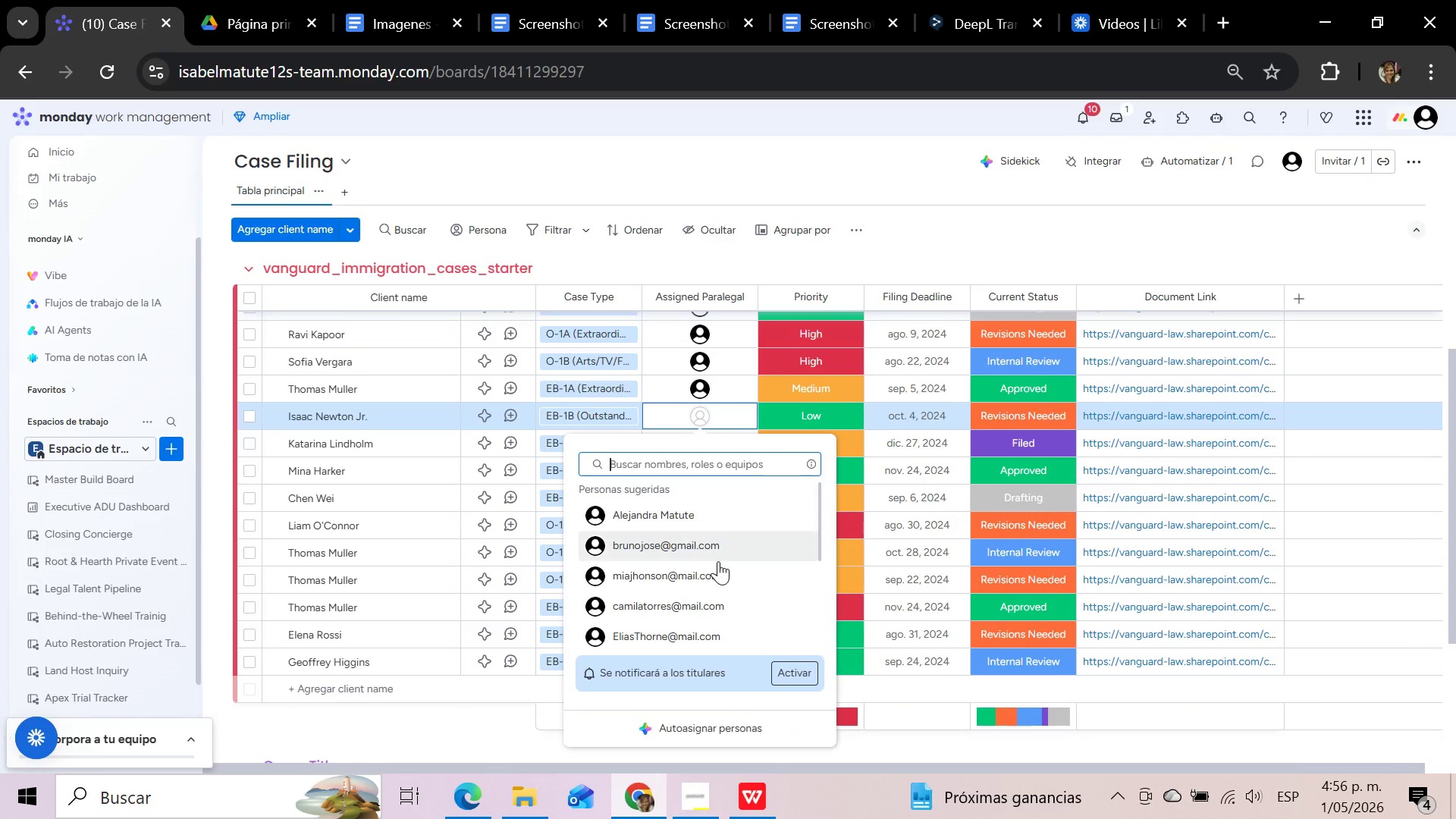 
left_click([720, 598])
 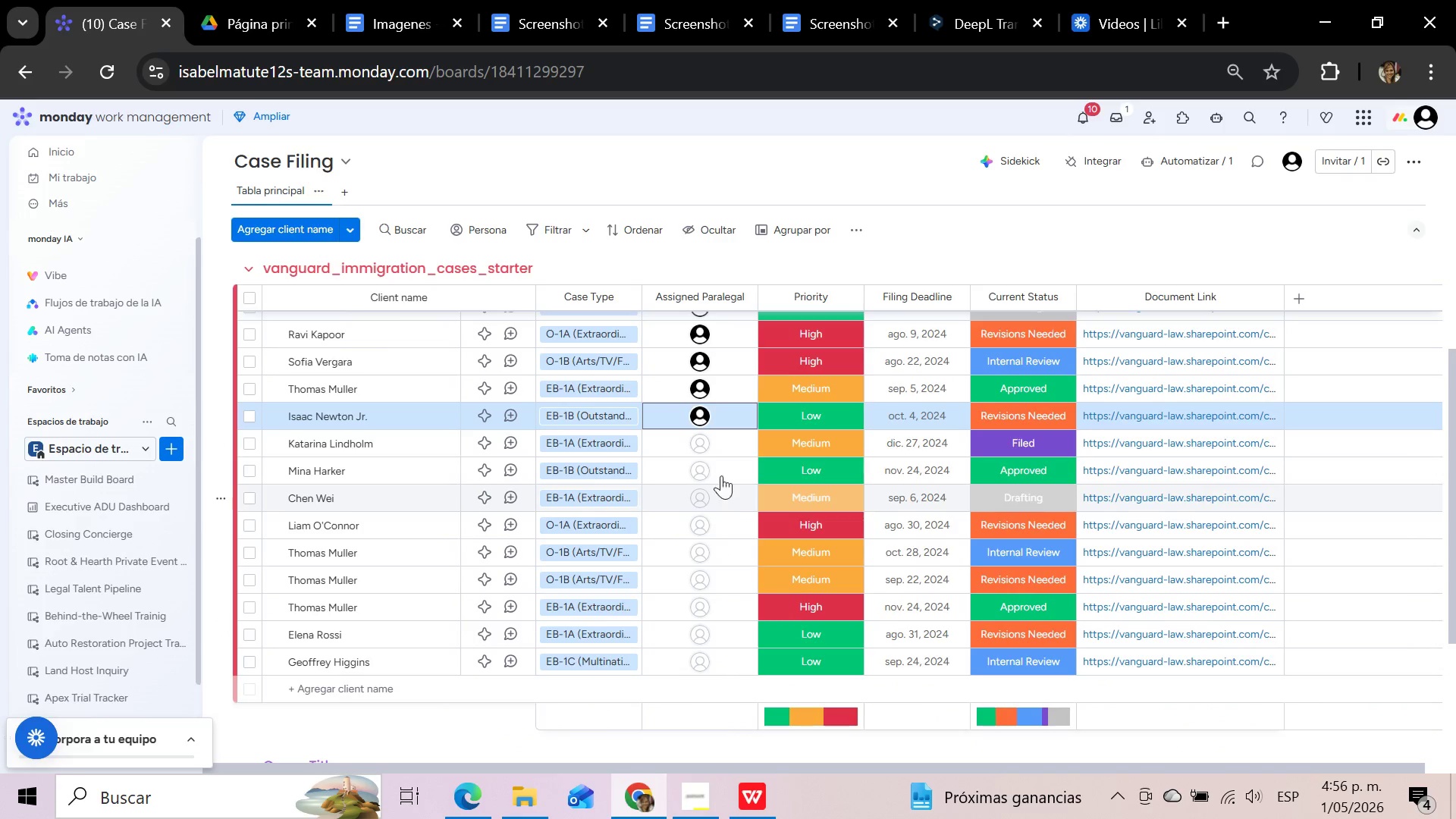 
left_click([717, 447])
 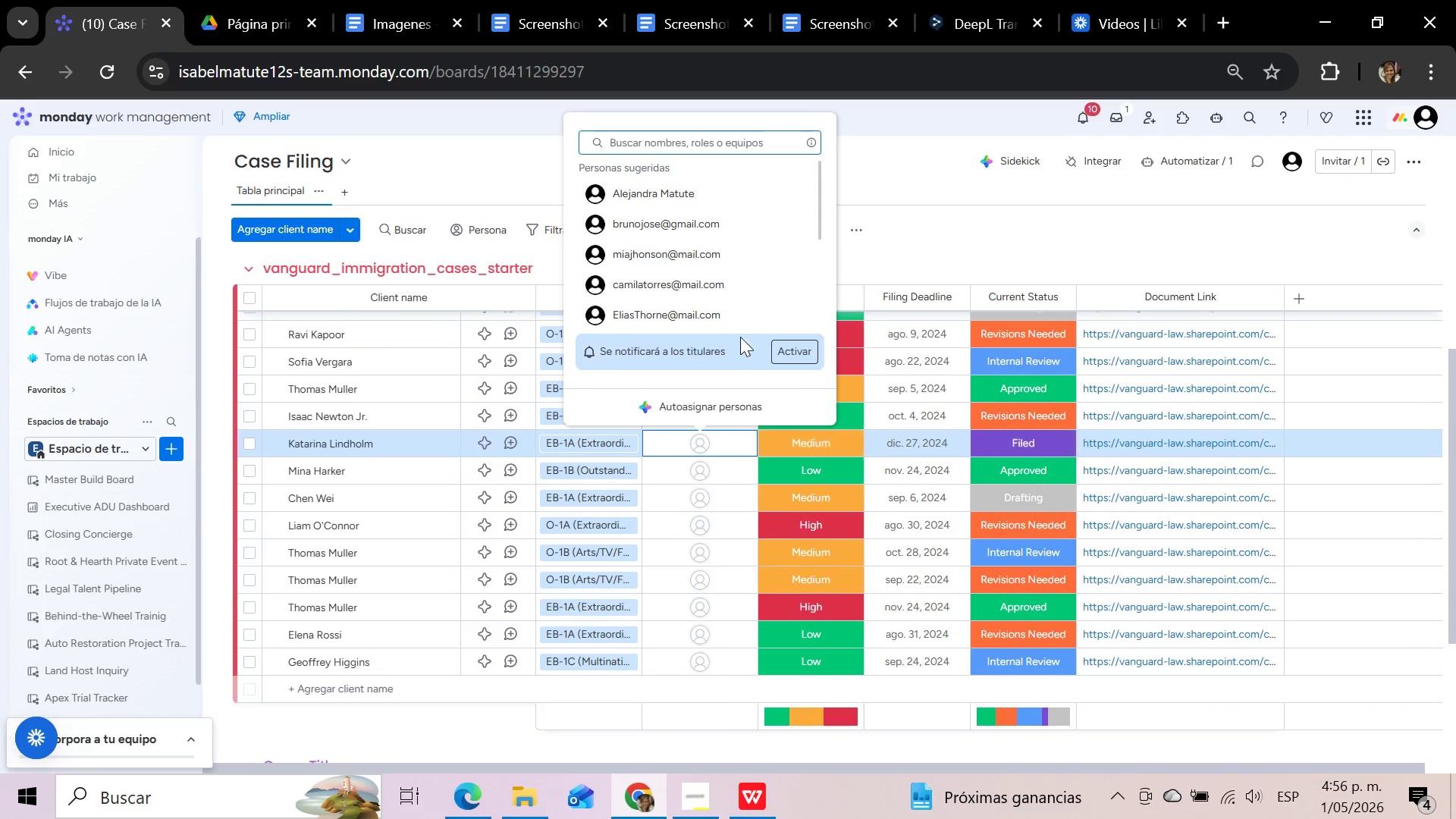 
scroll: coordinate [755, 281], scroll_direction: down, amount: 2.0
 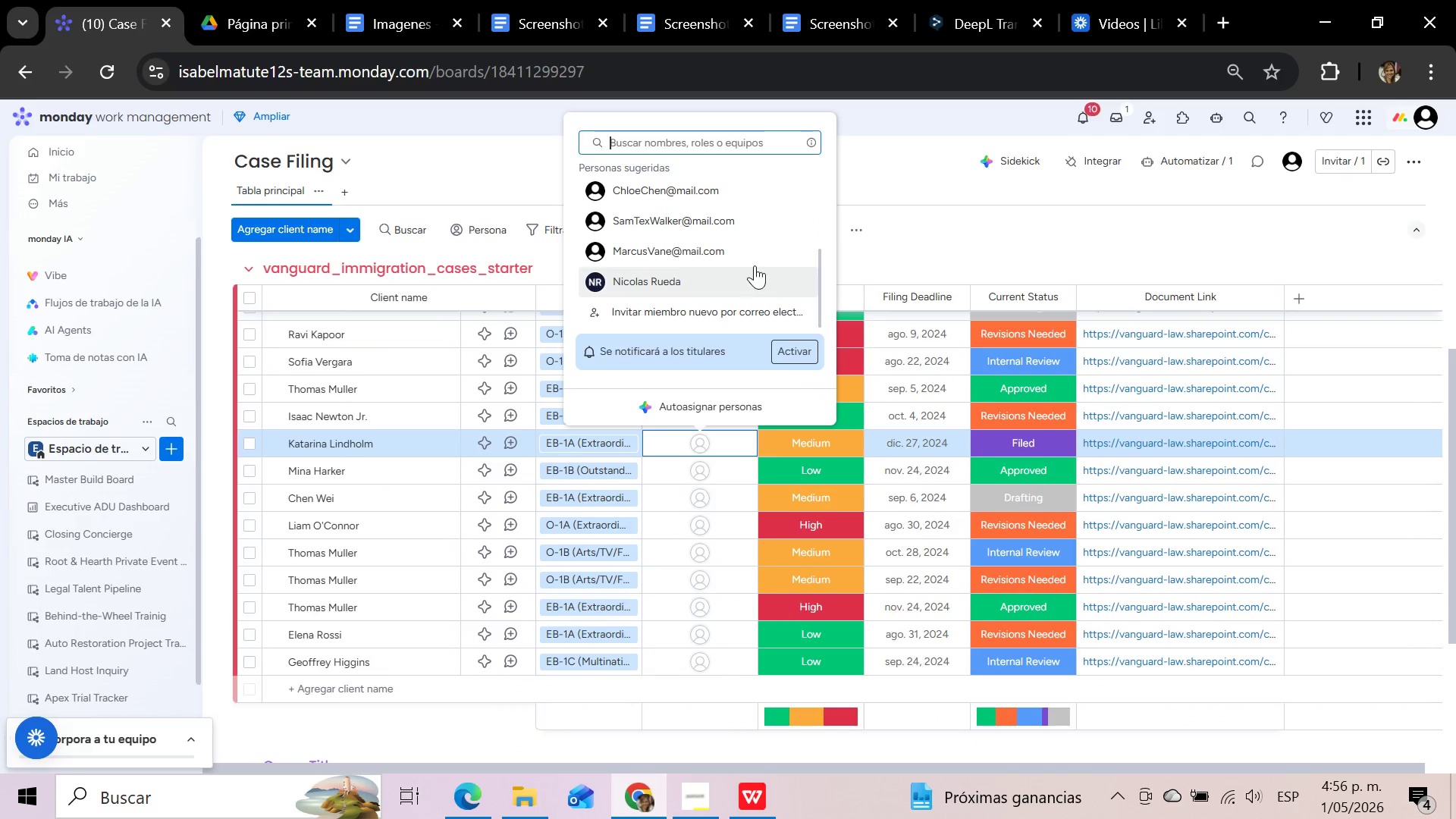 
left_click([755, 259])
 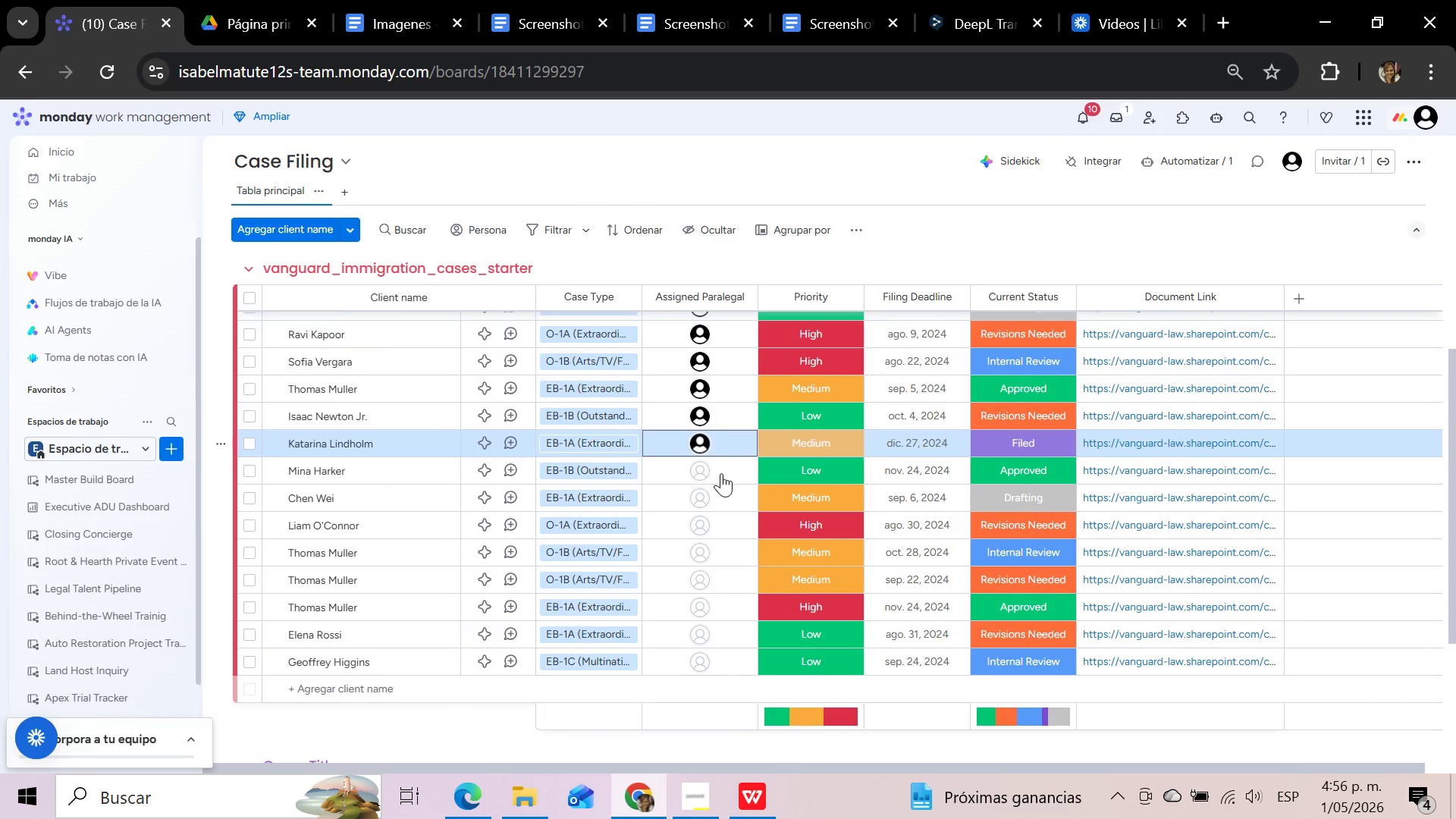 
left_click([721, 473])
 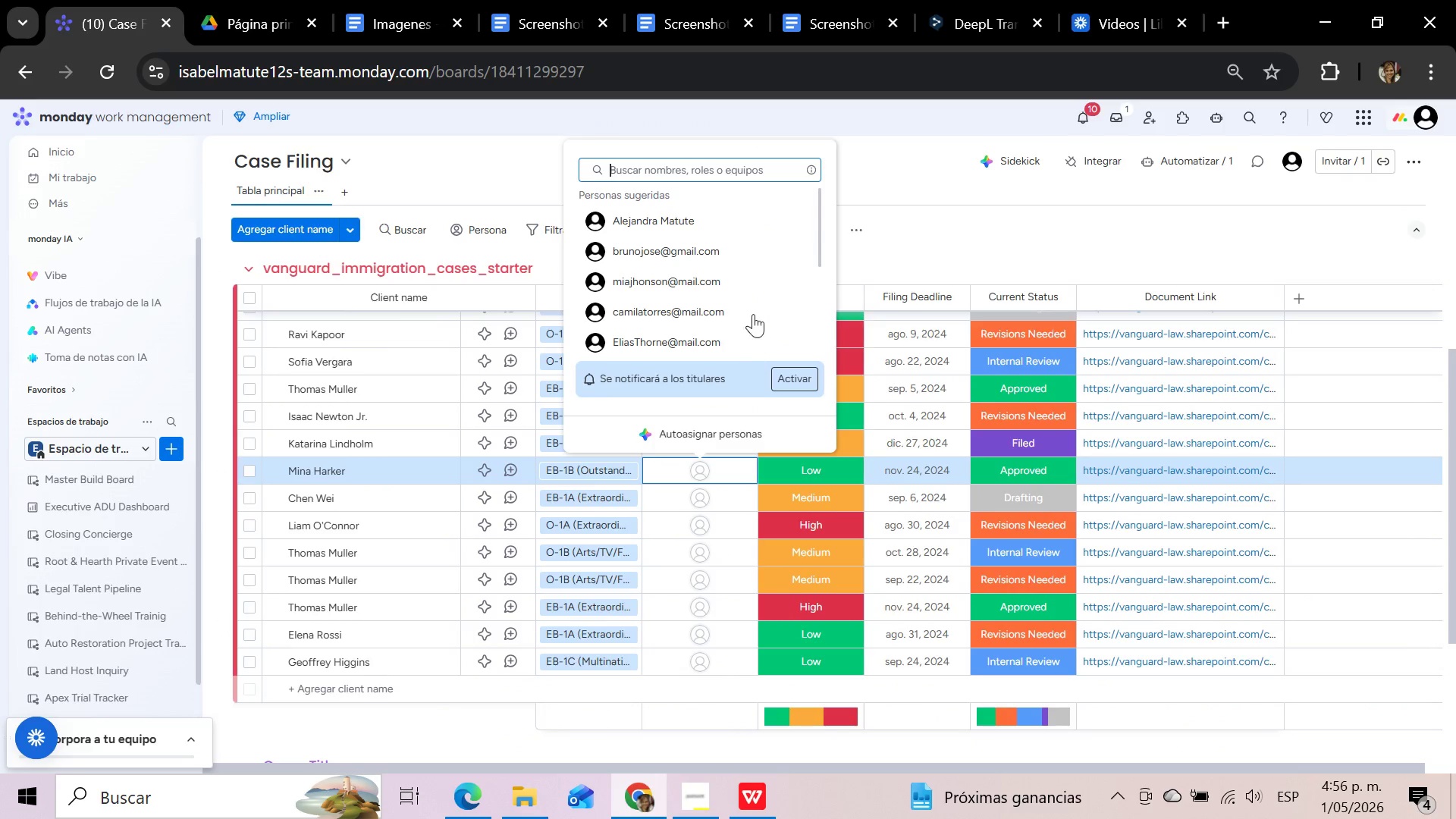 
scroll: coordinate [755, 298], scroll_direction: down, amount: 3.0
 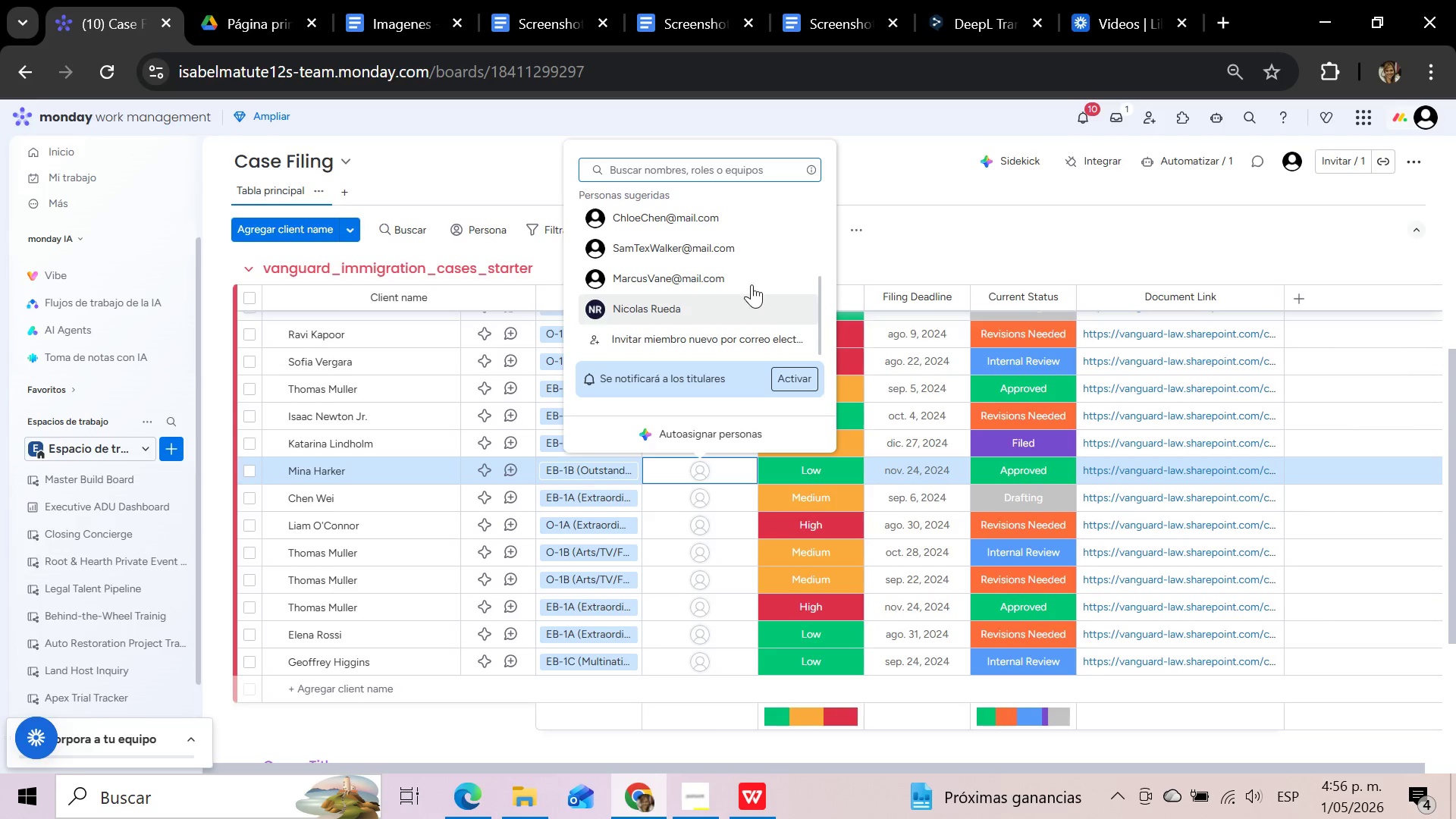 
left_click([749, 276])
 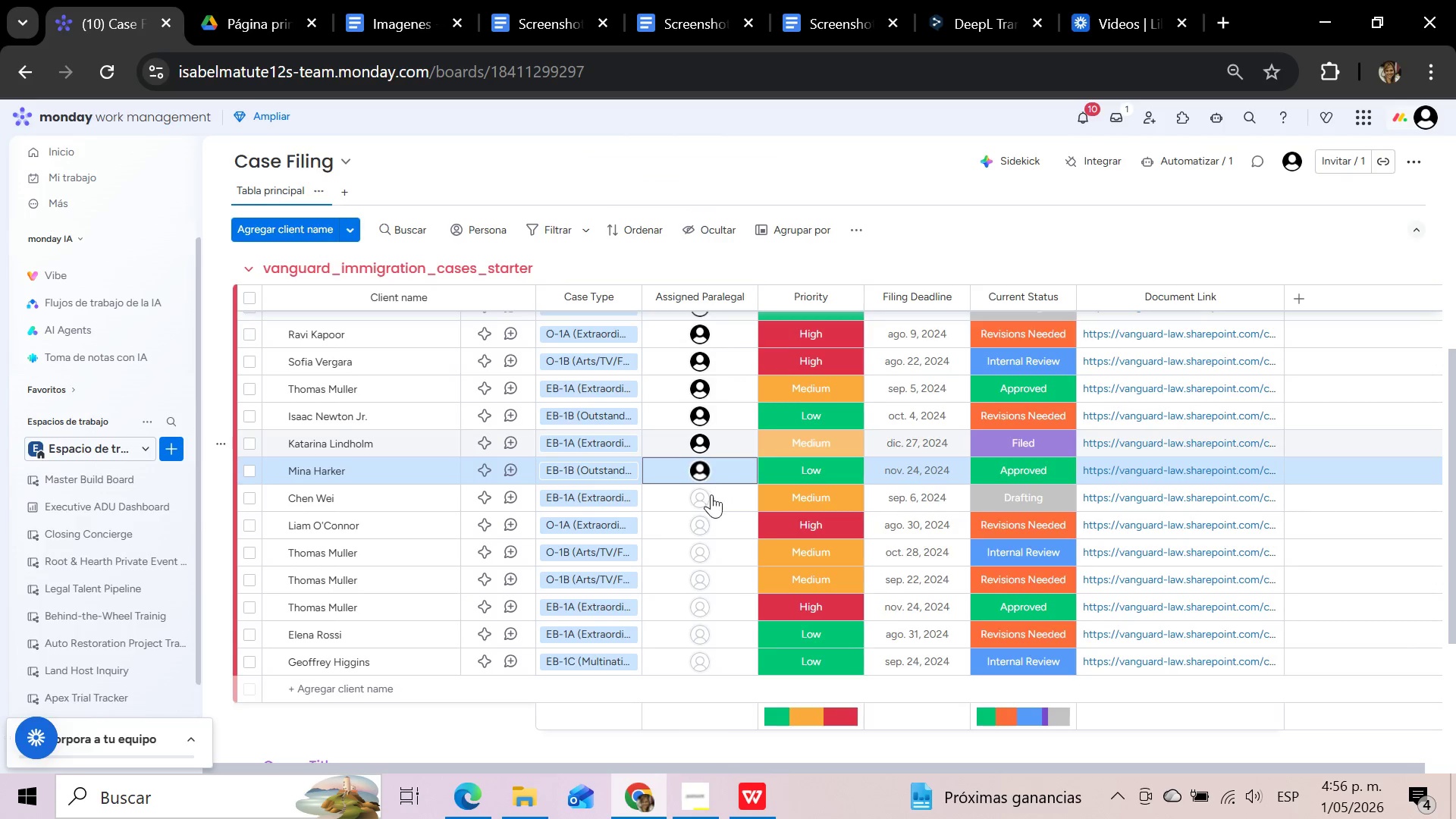 
left_click([709, 497])
 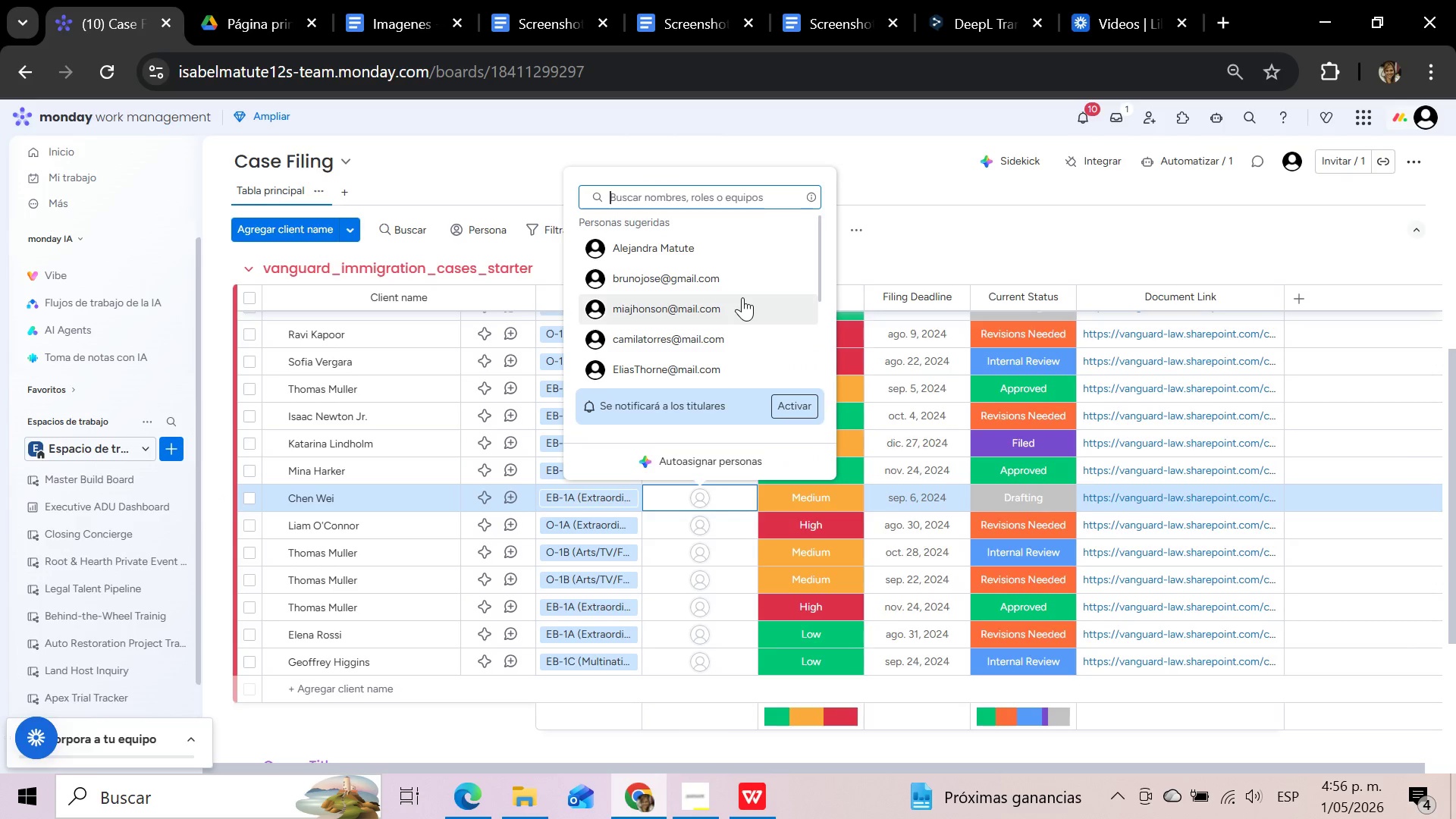 
scroll: coordinate [742, 298], scroll_direction: down, amount: 4.0
 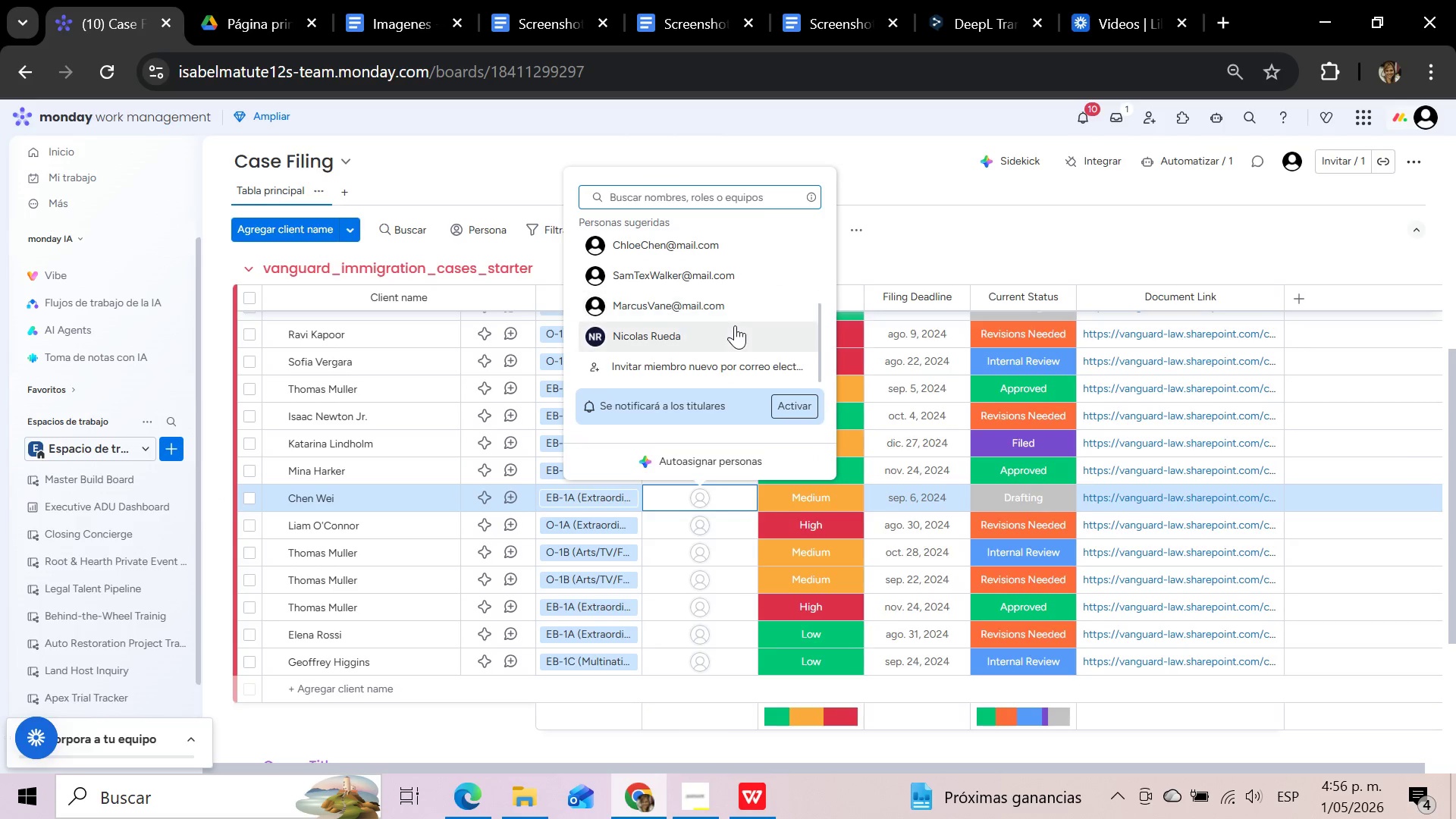 
left_click([738, 293])
 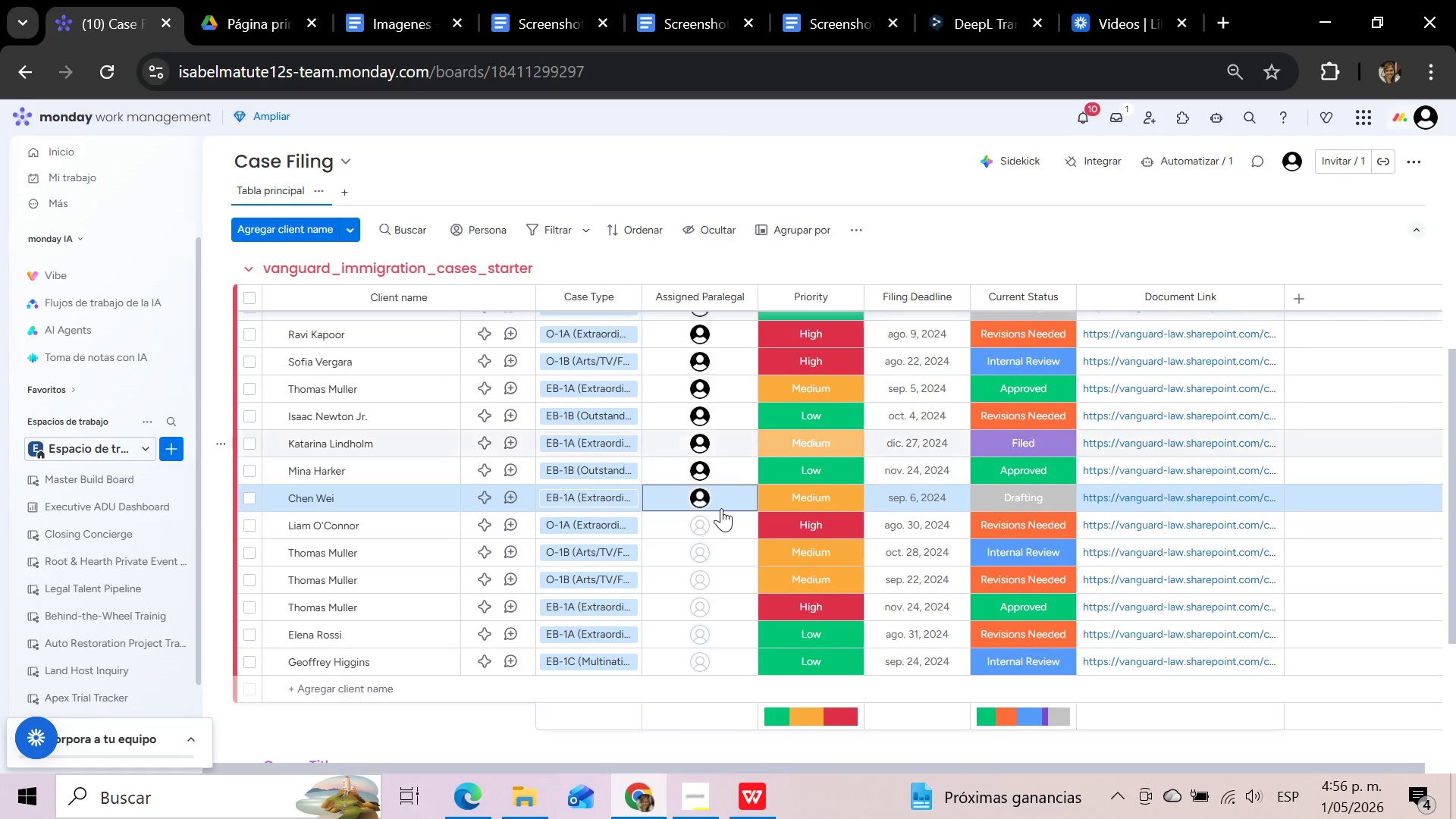 
left_click([721, 529])
 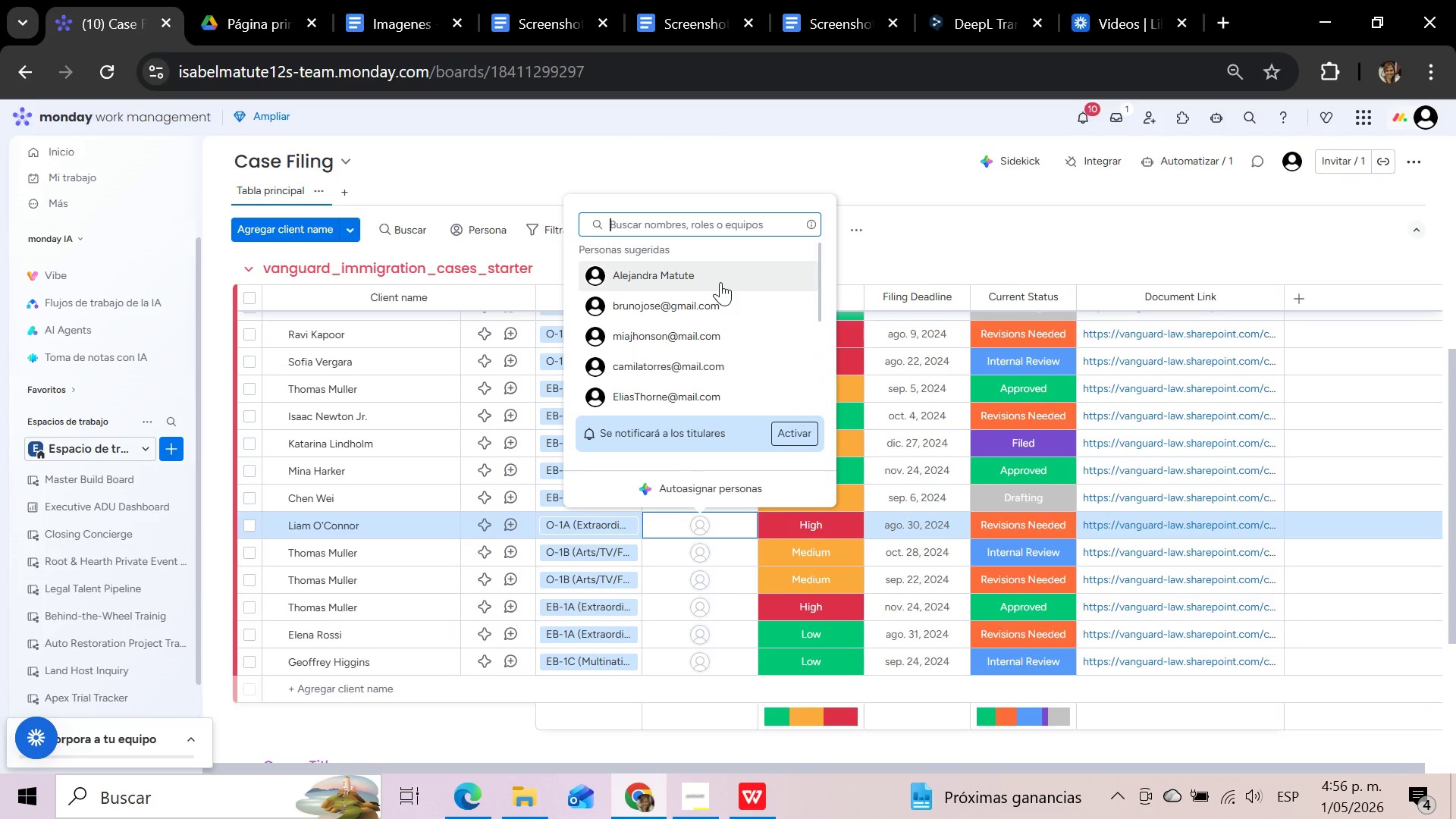 
left_click([720, 282])
 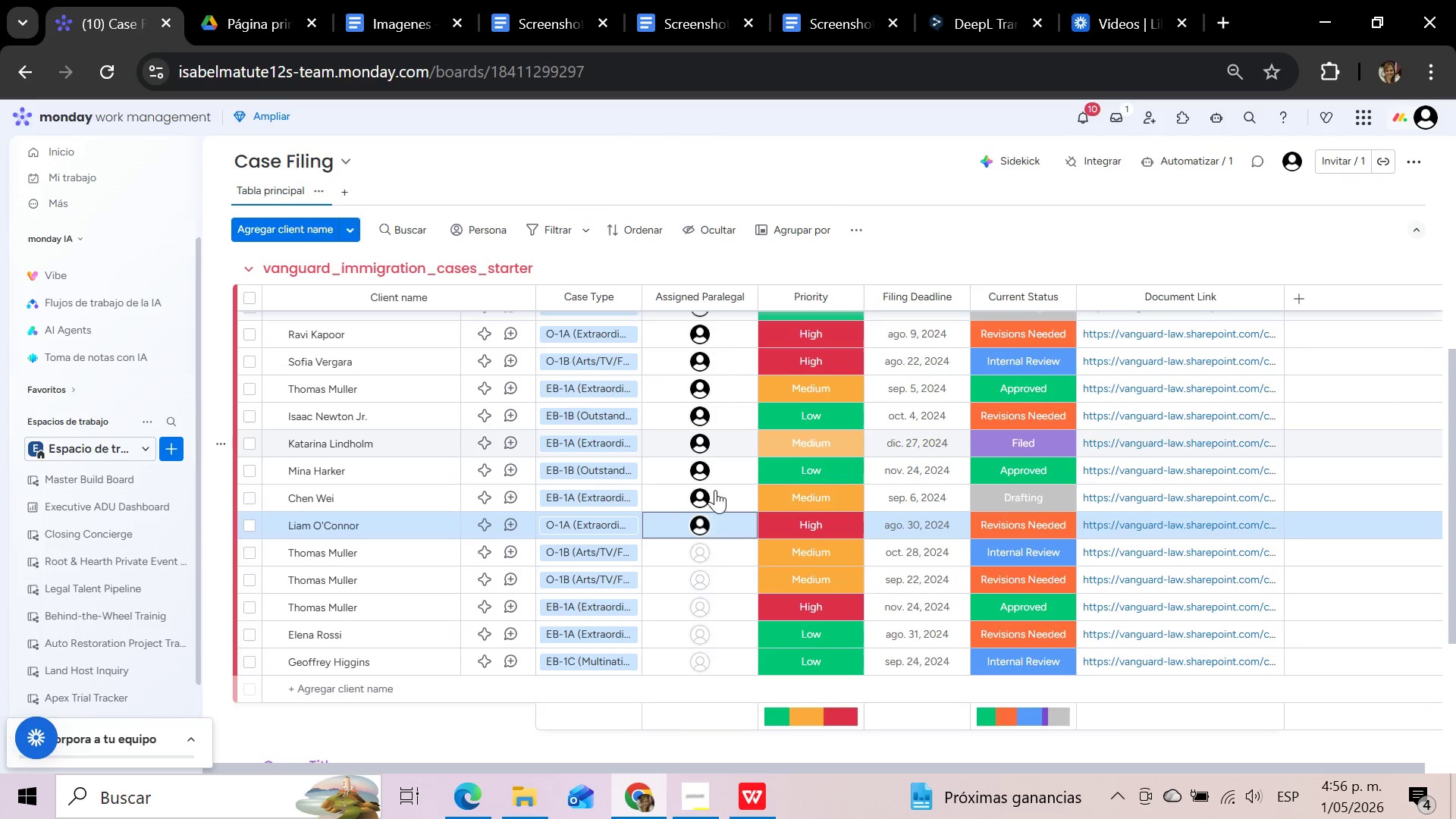 
mouse_move([718, 515])
 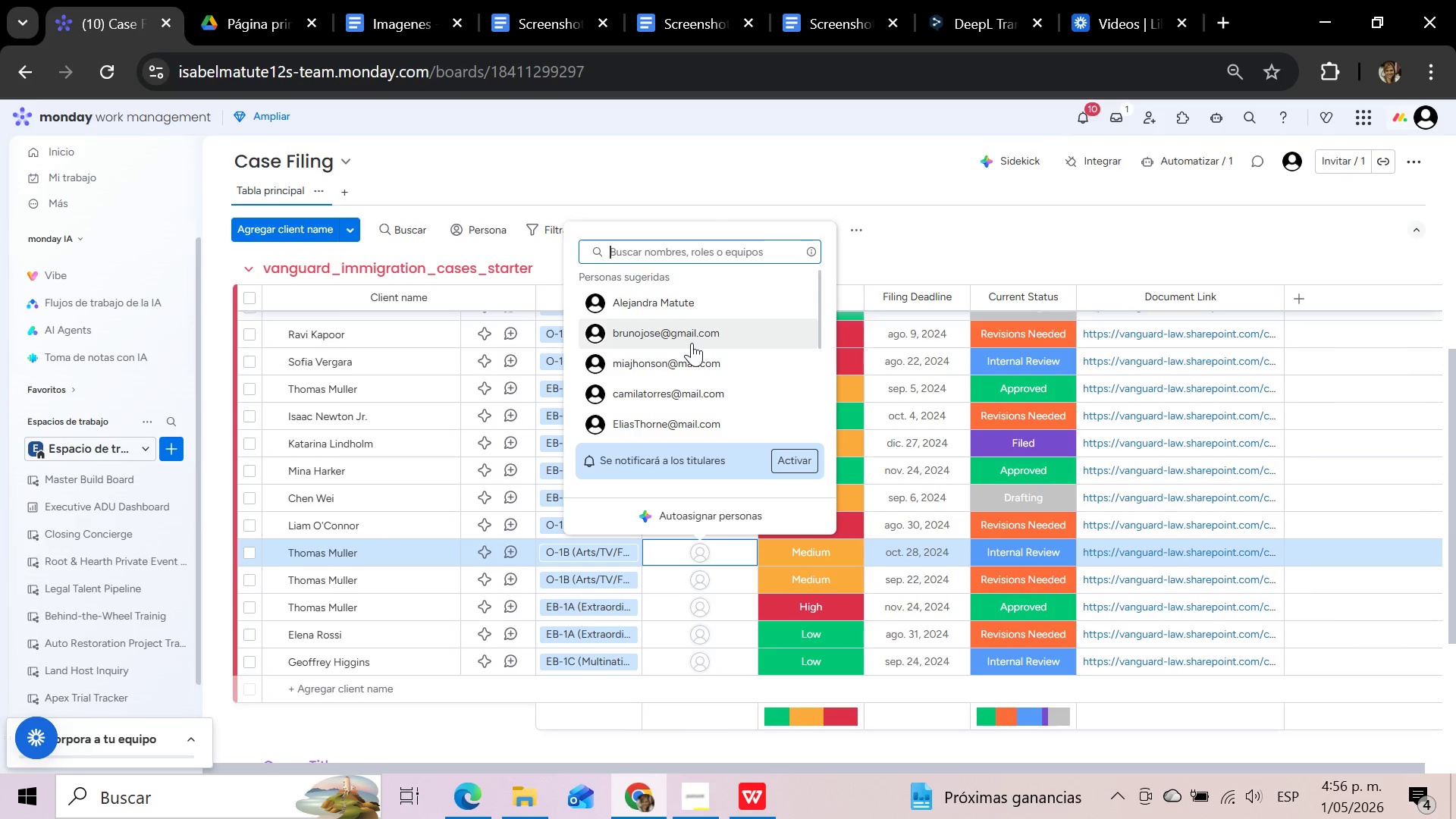 
left_click([692, 343])
 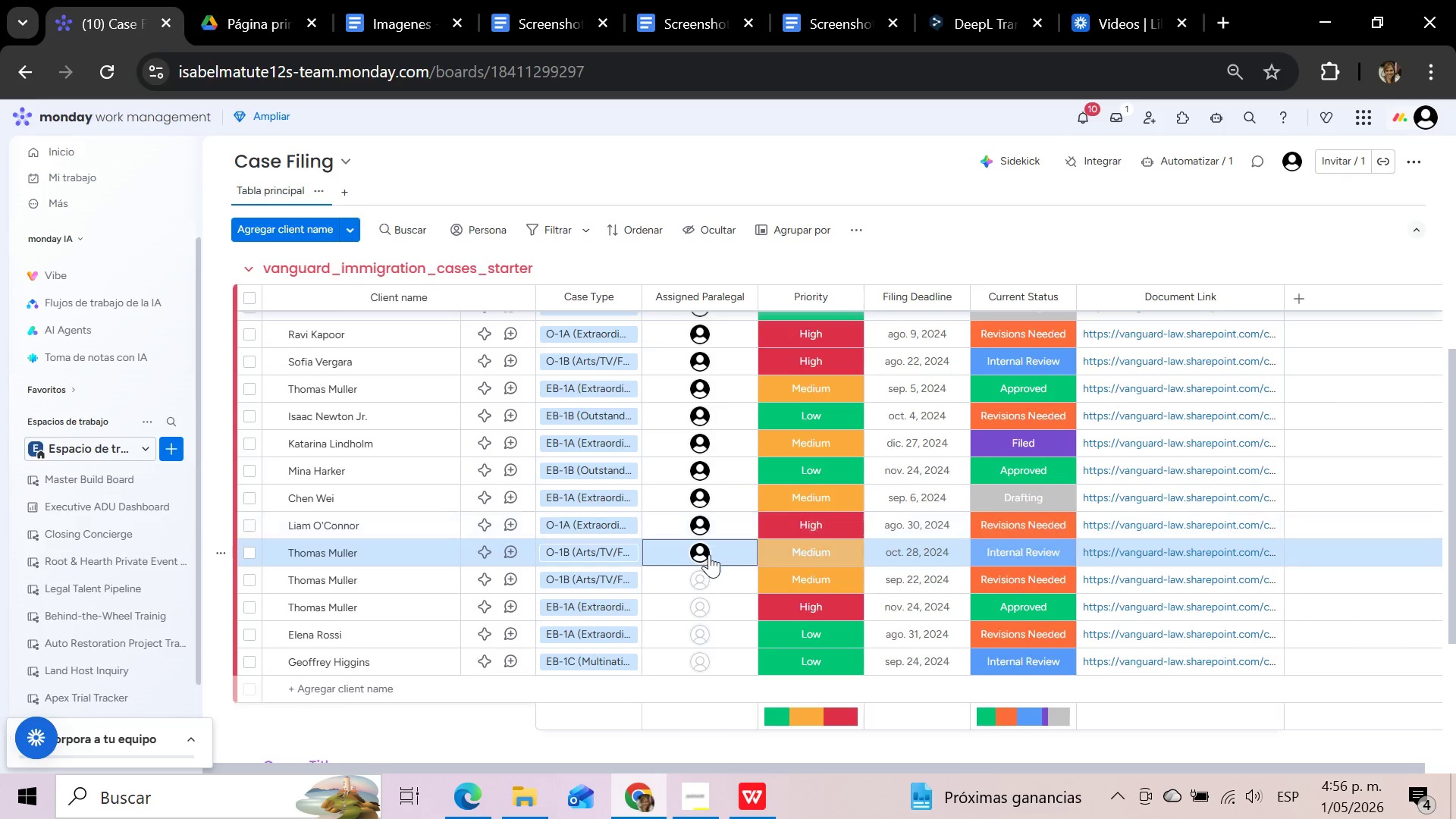 
left_click([708, 575])
 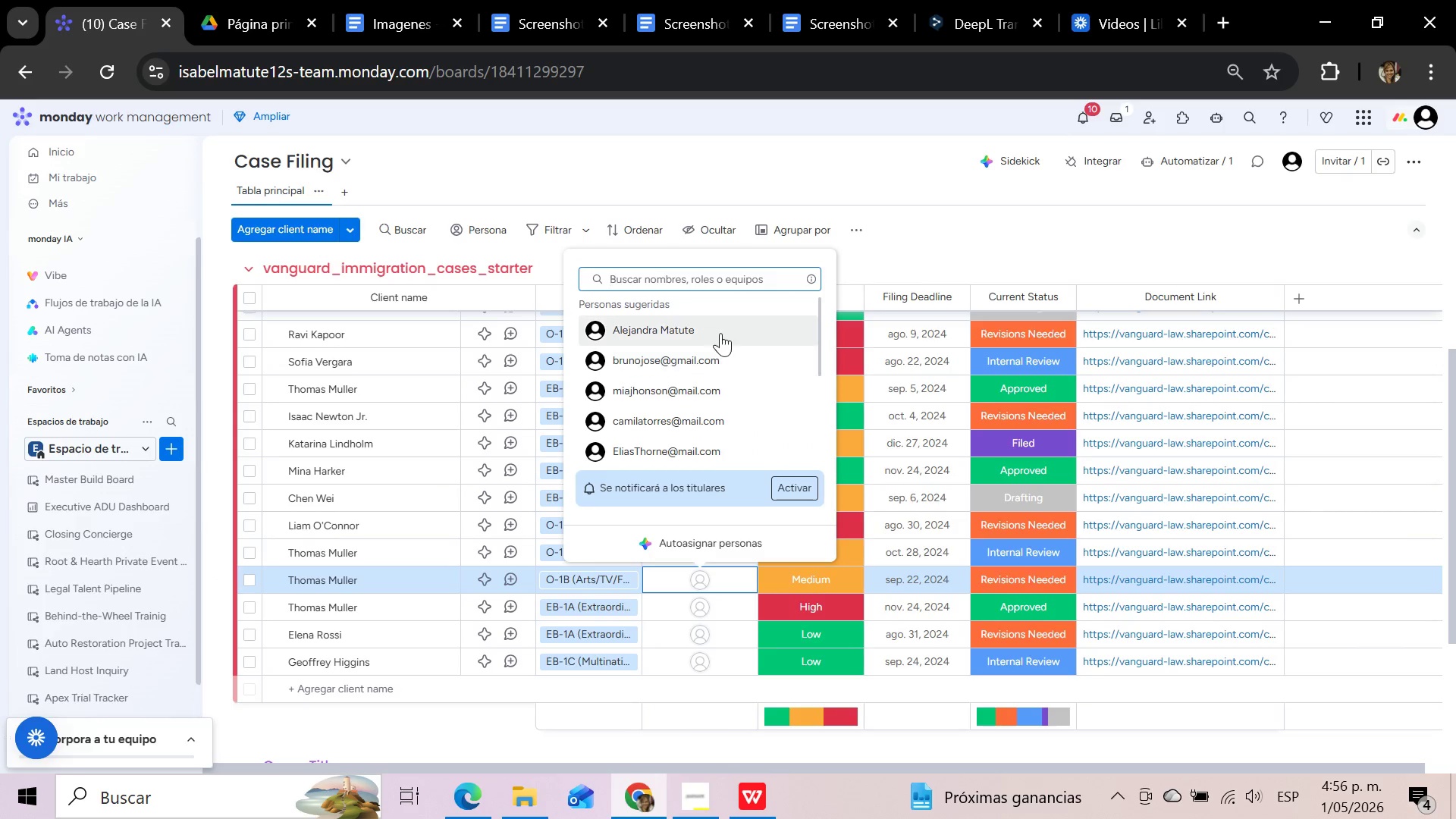 
left_click([720, 323])
 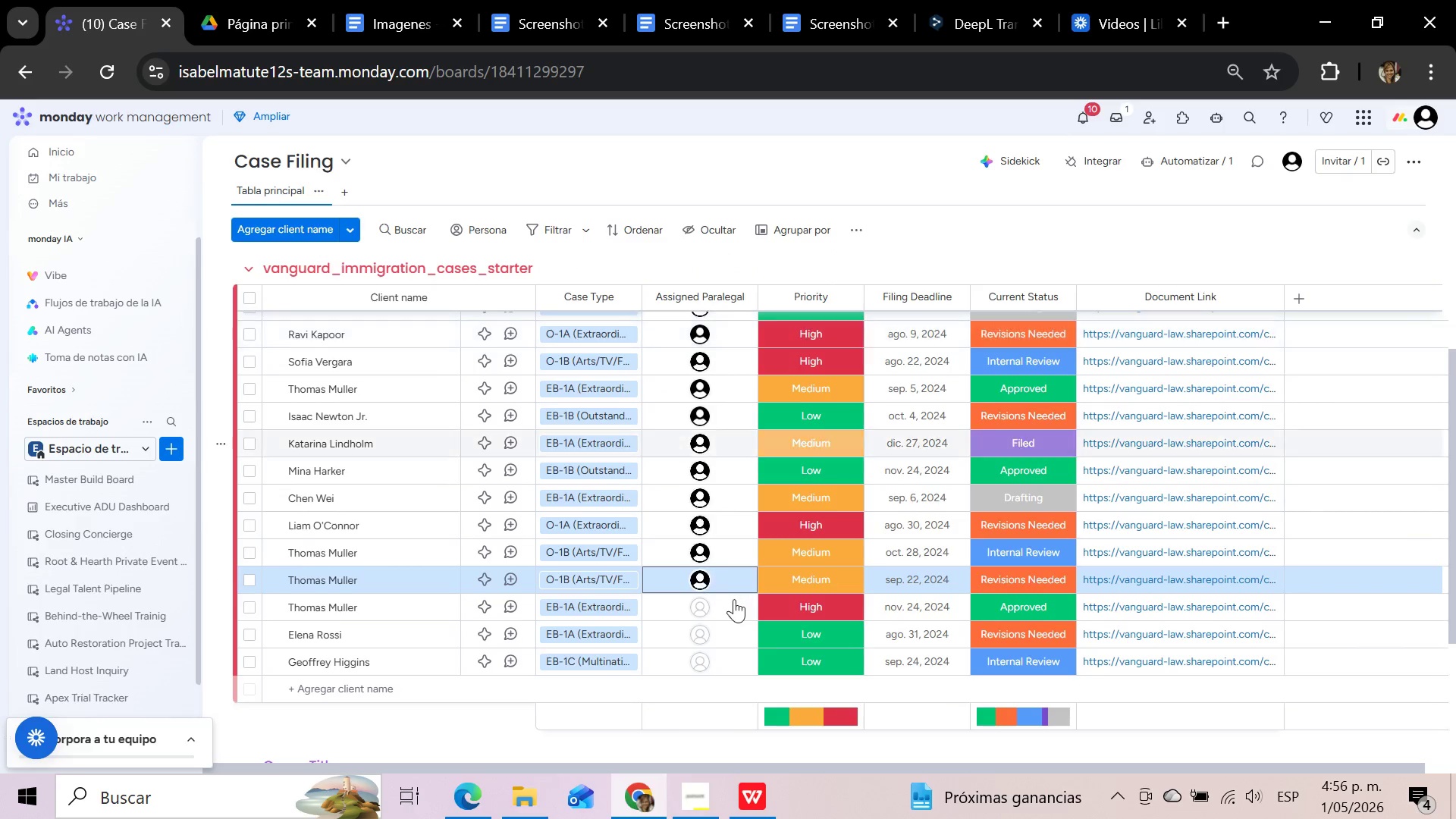 
left_click([733, 601])
 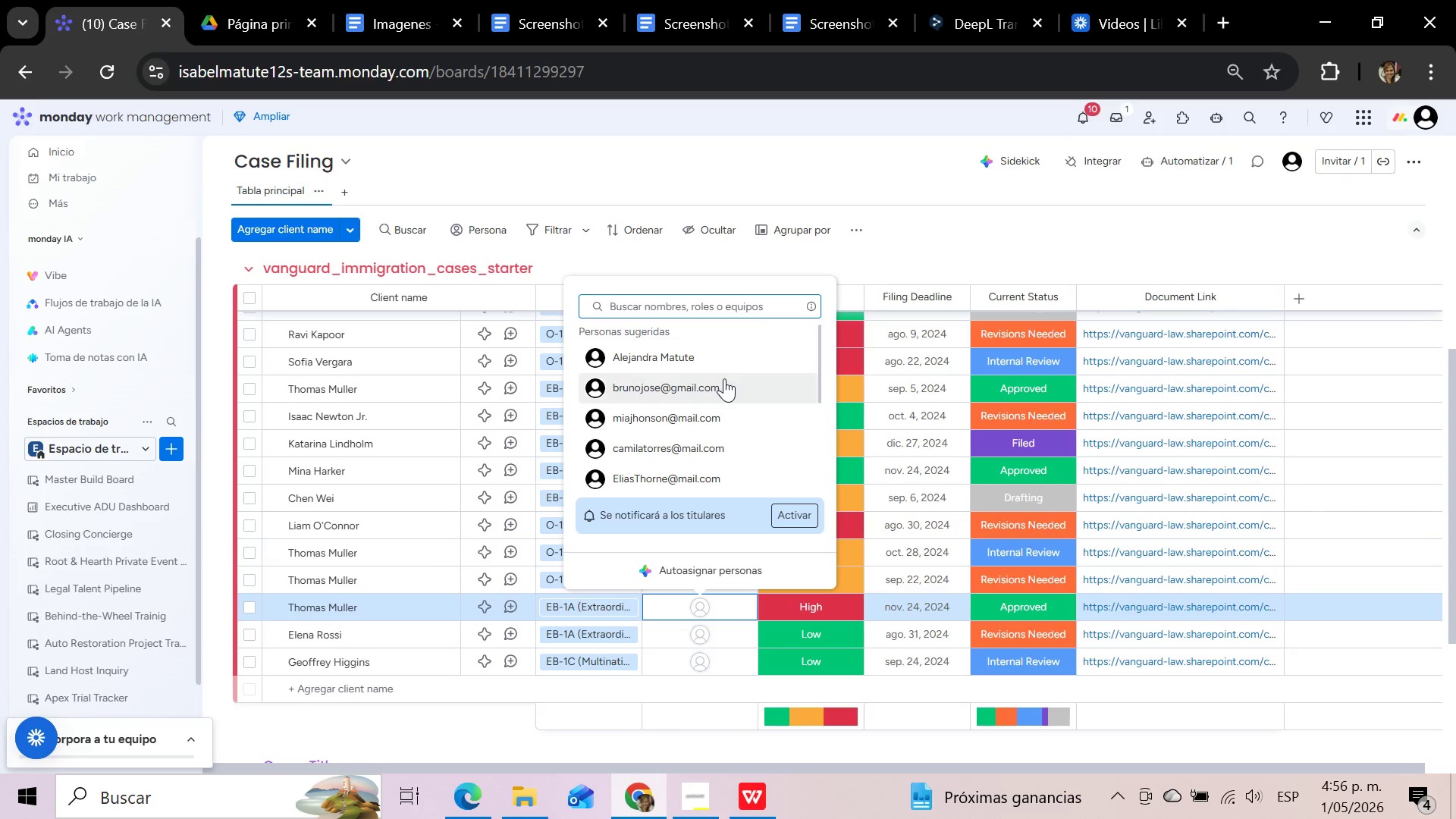 
left_click([720, 382])
 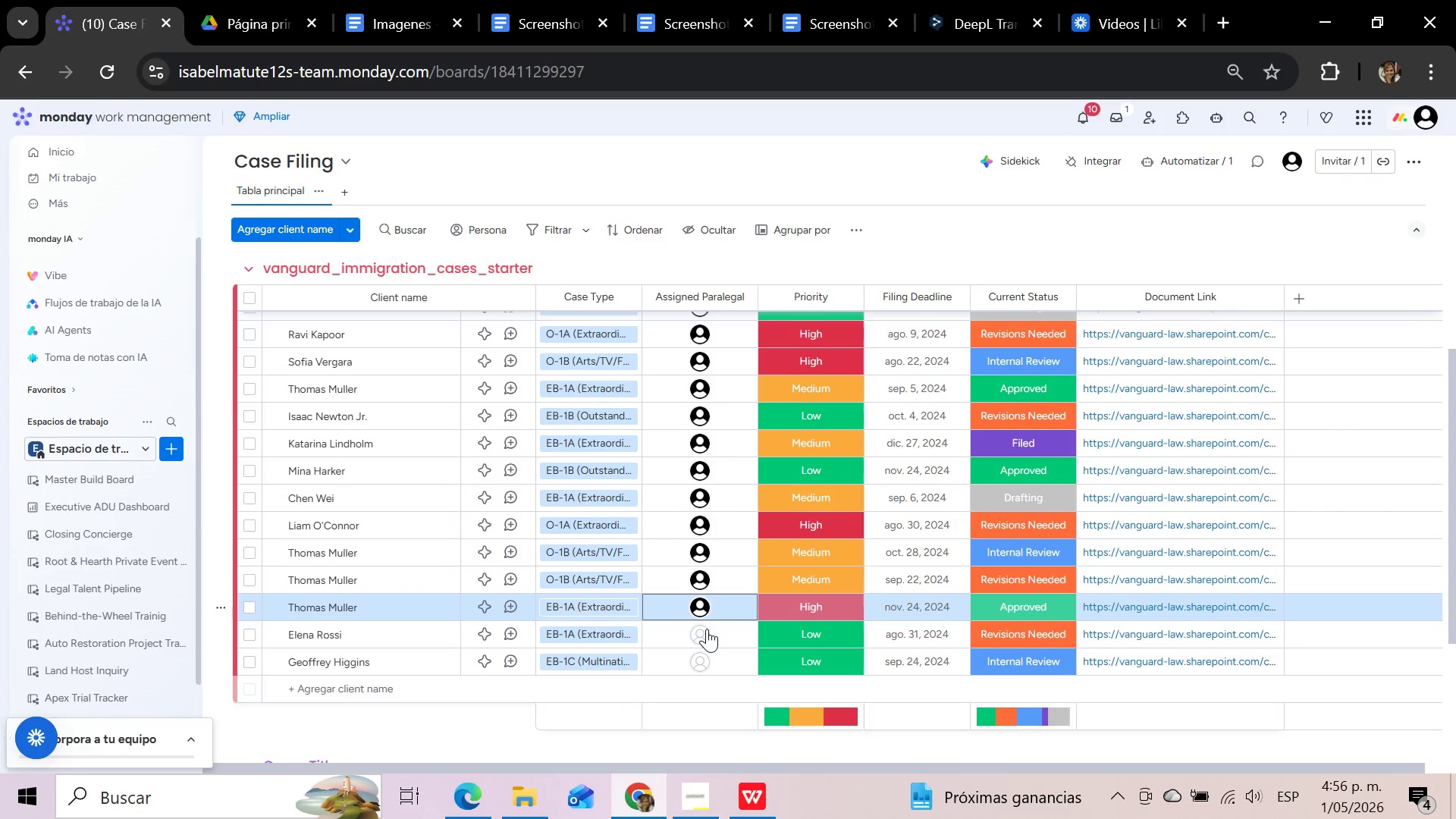 
left_click([705, 632])
 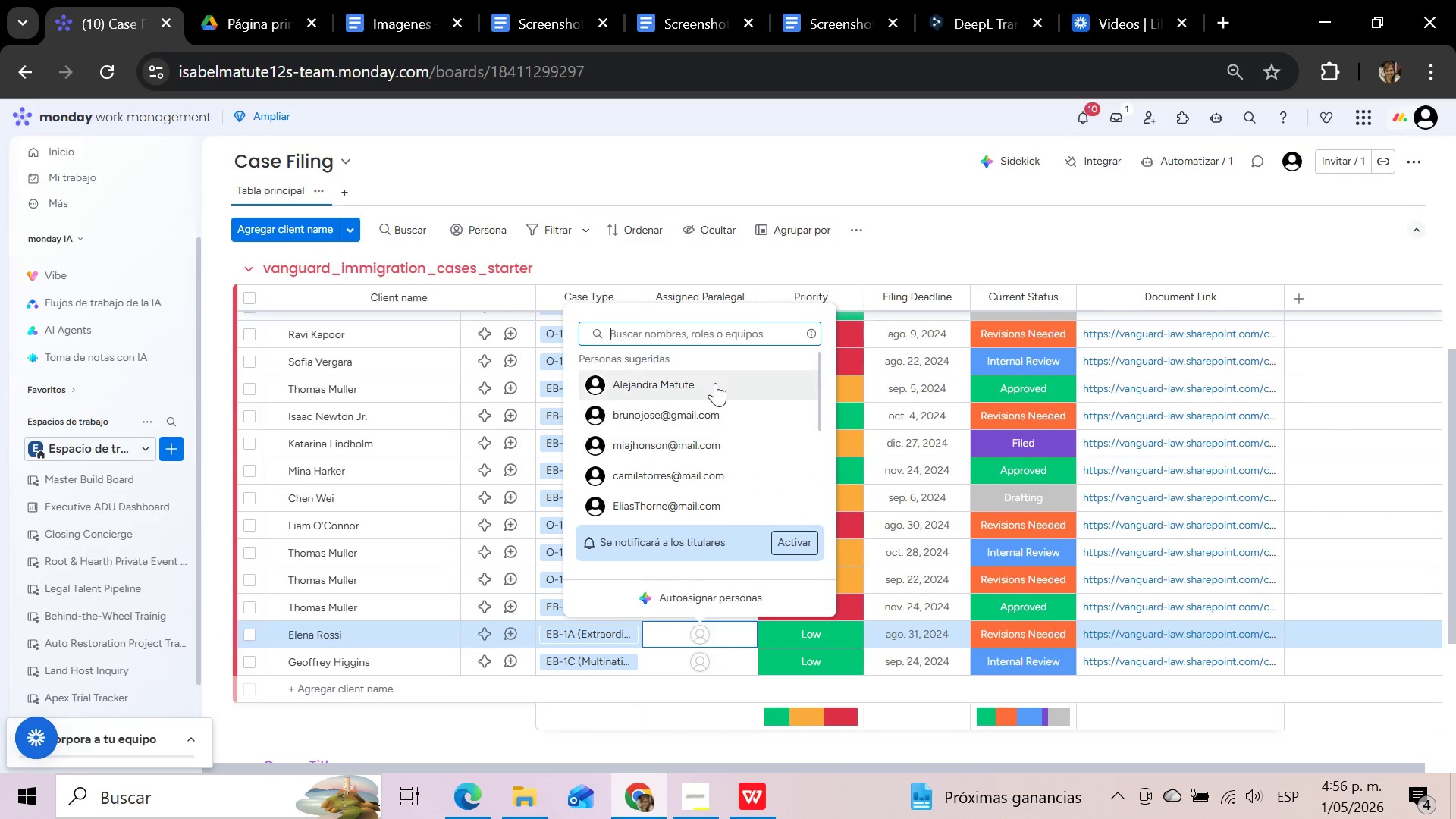 
left_click([714, 383])
 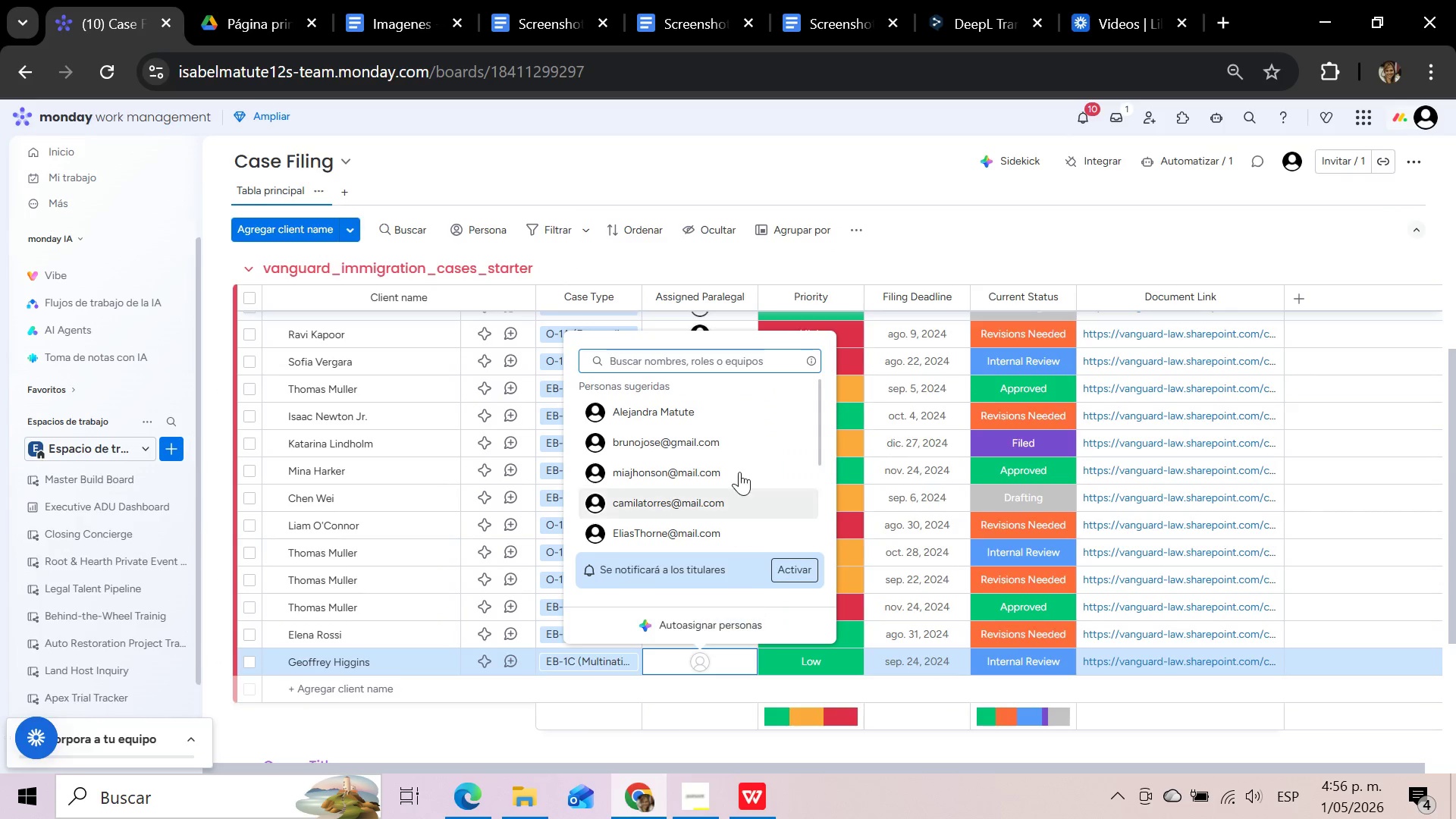 
left_click([739, 438])
 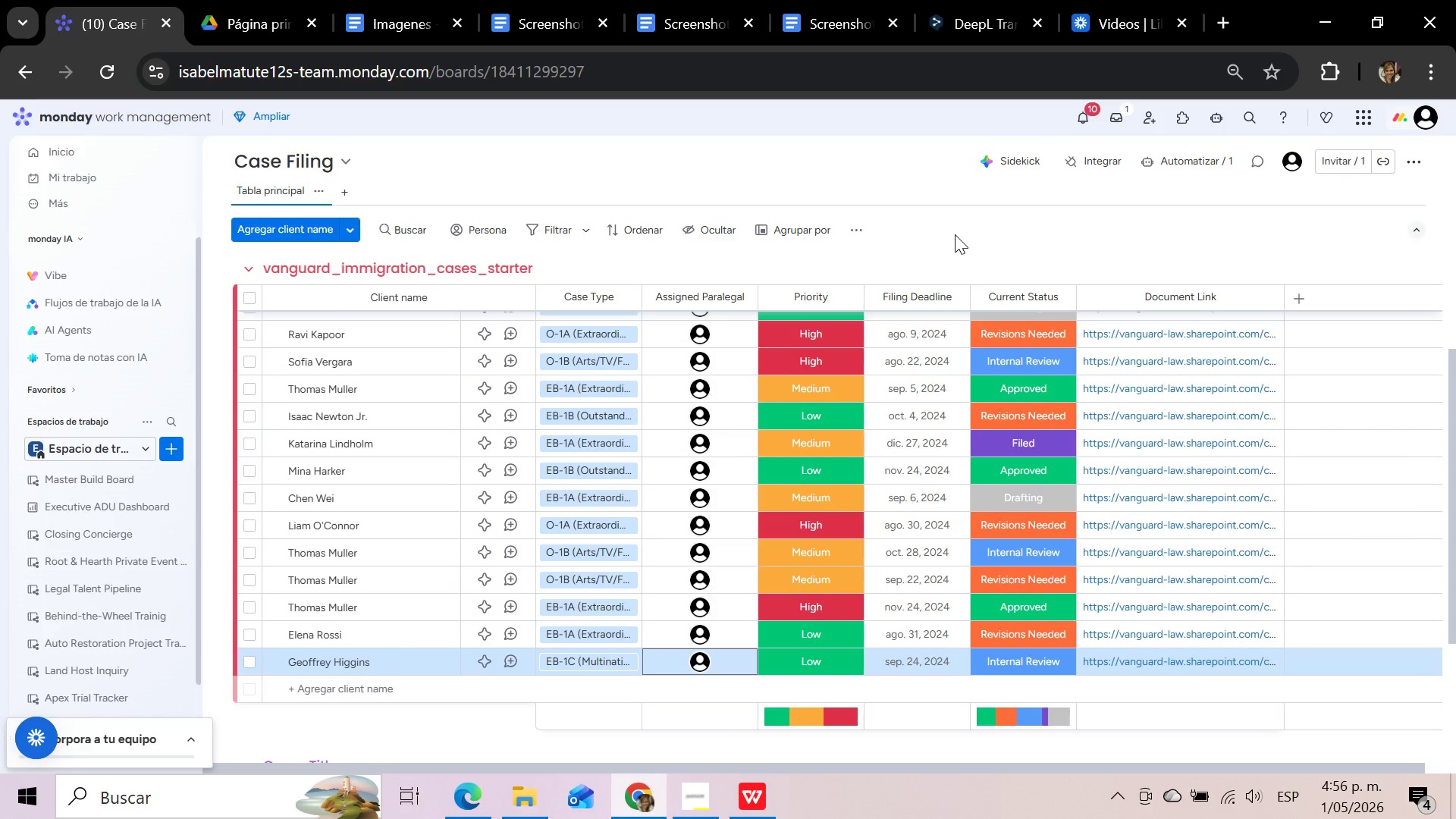 
scroll: coordinate [950, 259], scroll_direction: up, amount: 14.0
 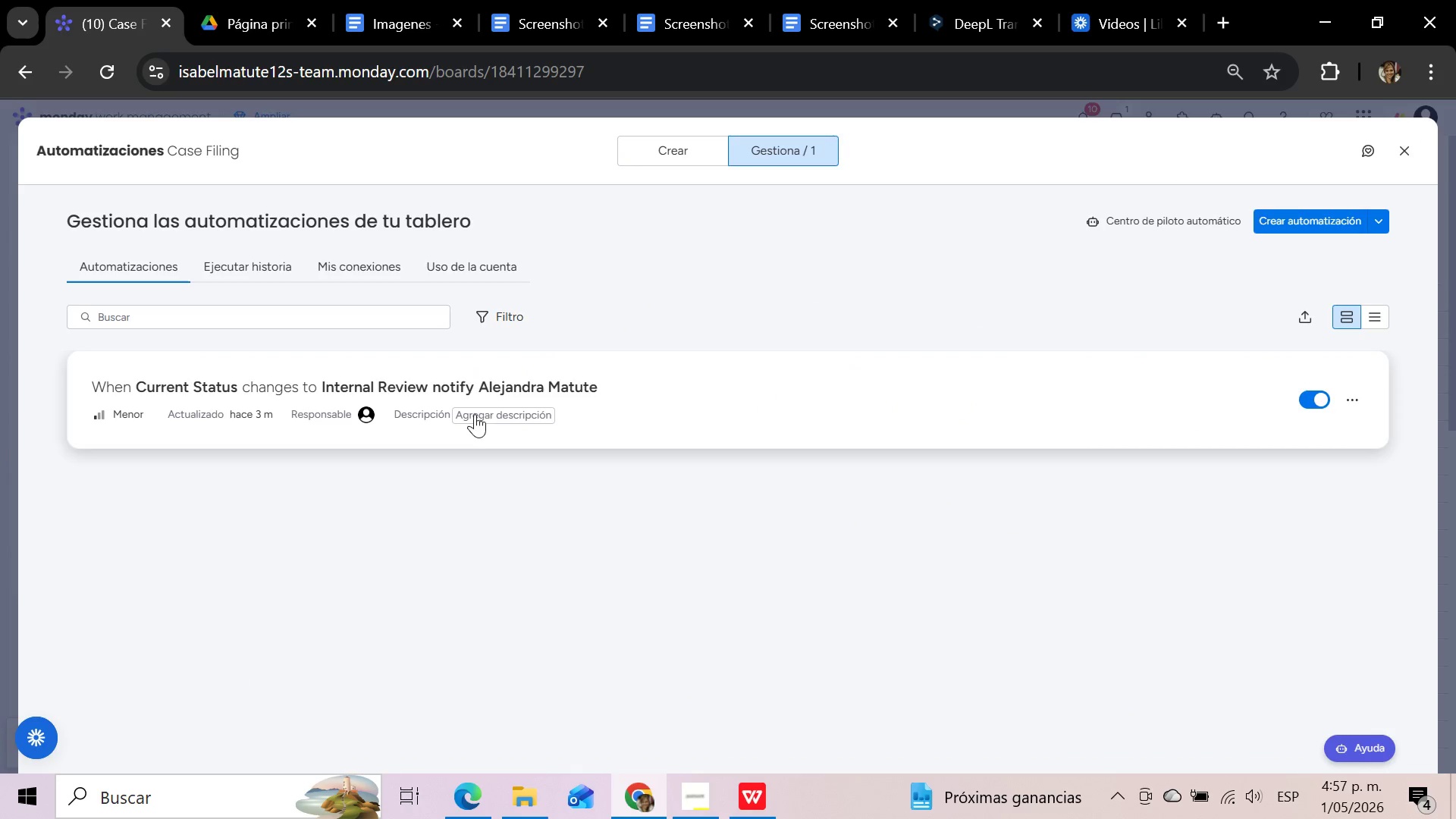 
wait(6.34)
 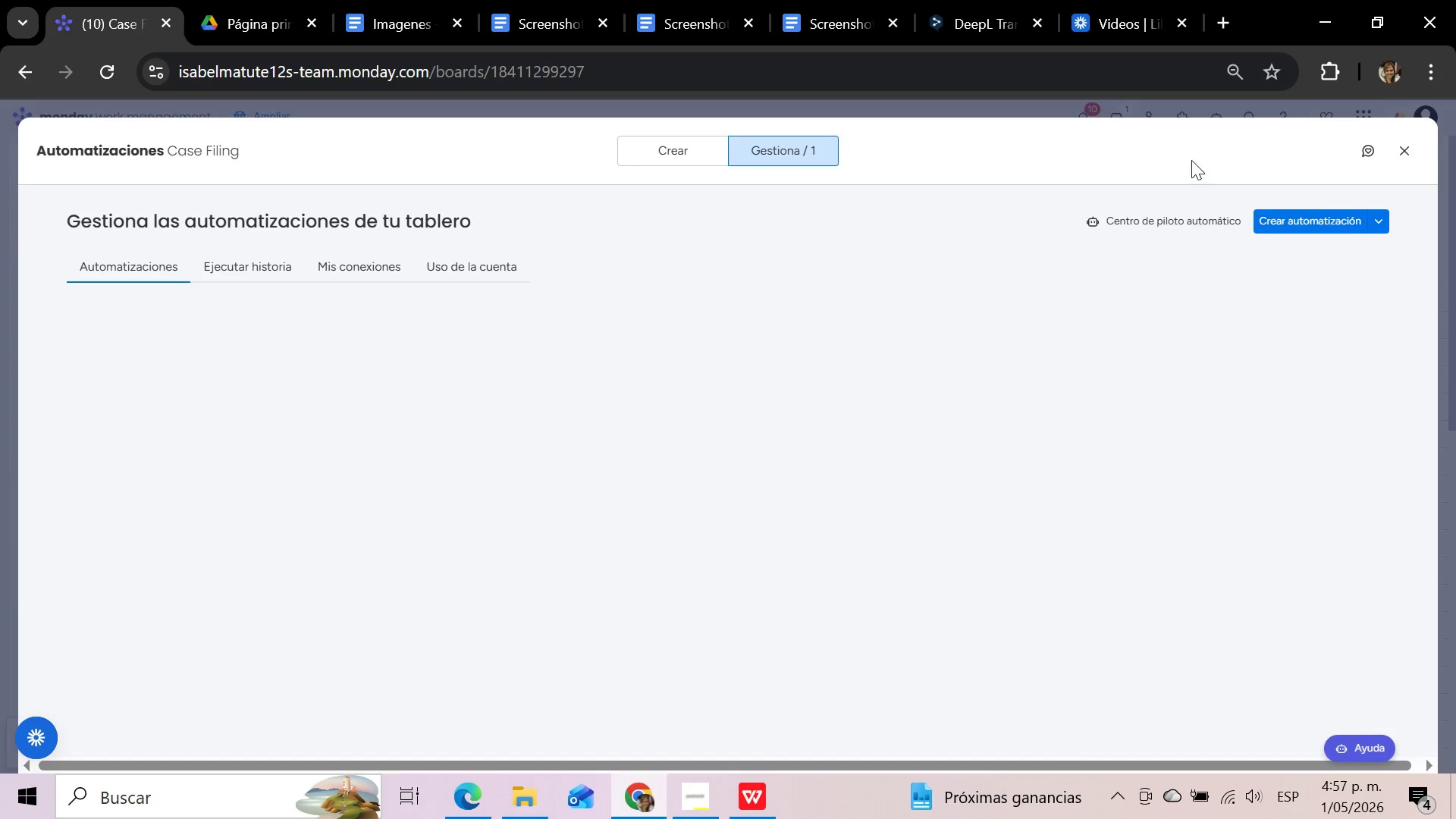 
left_click([676, 157])
 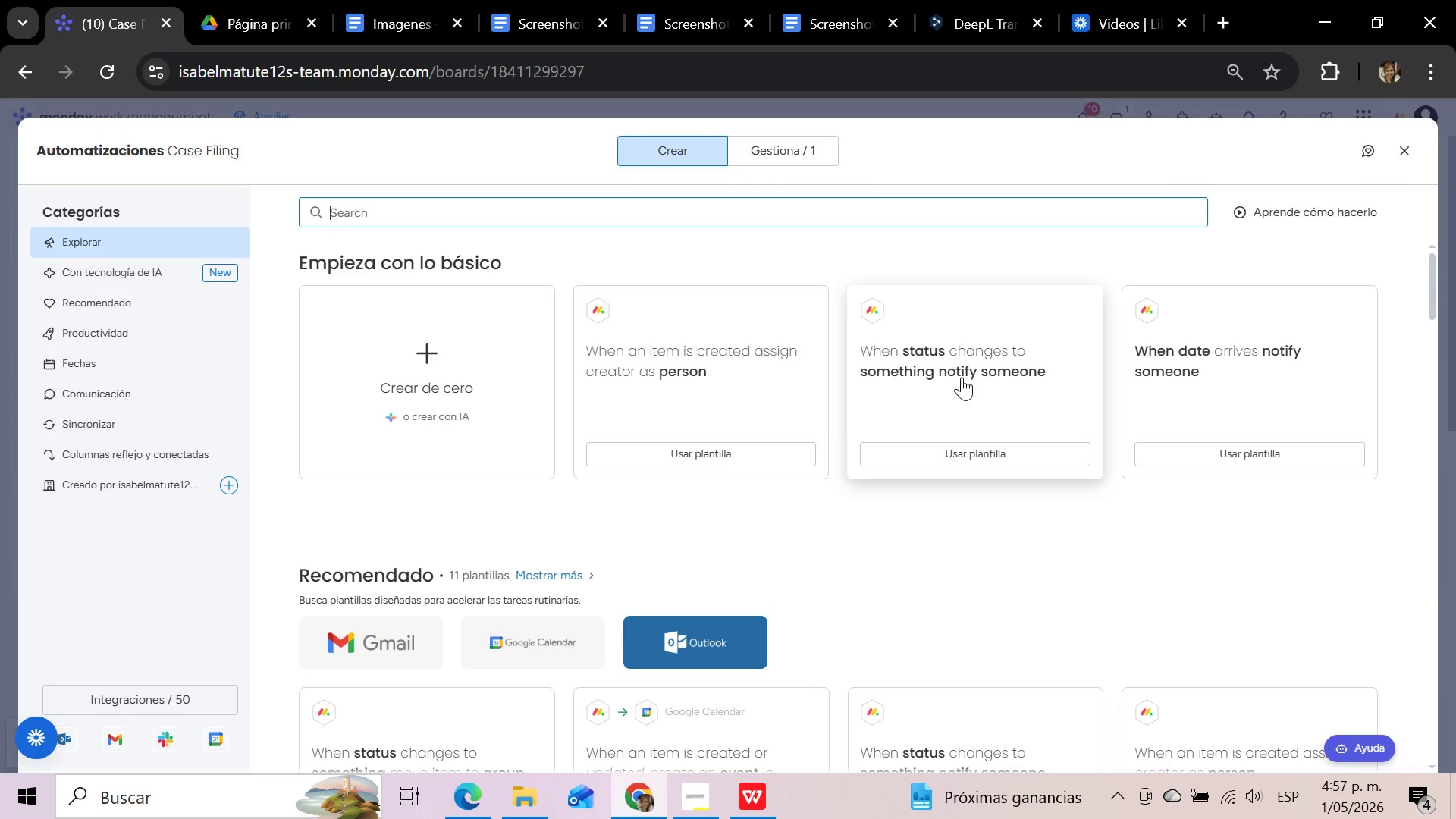 
wait(6.48)
 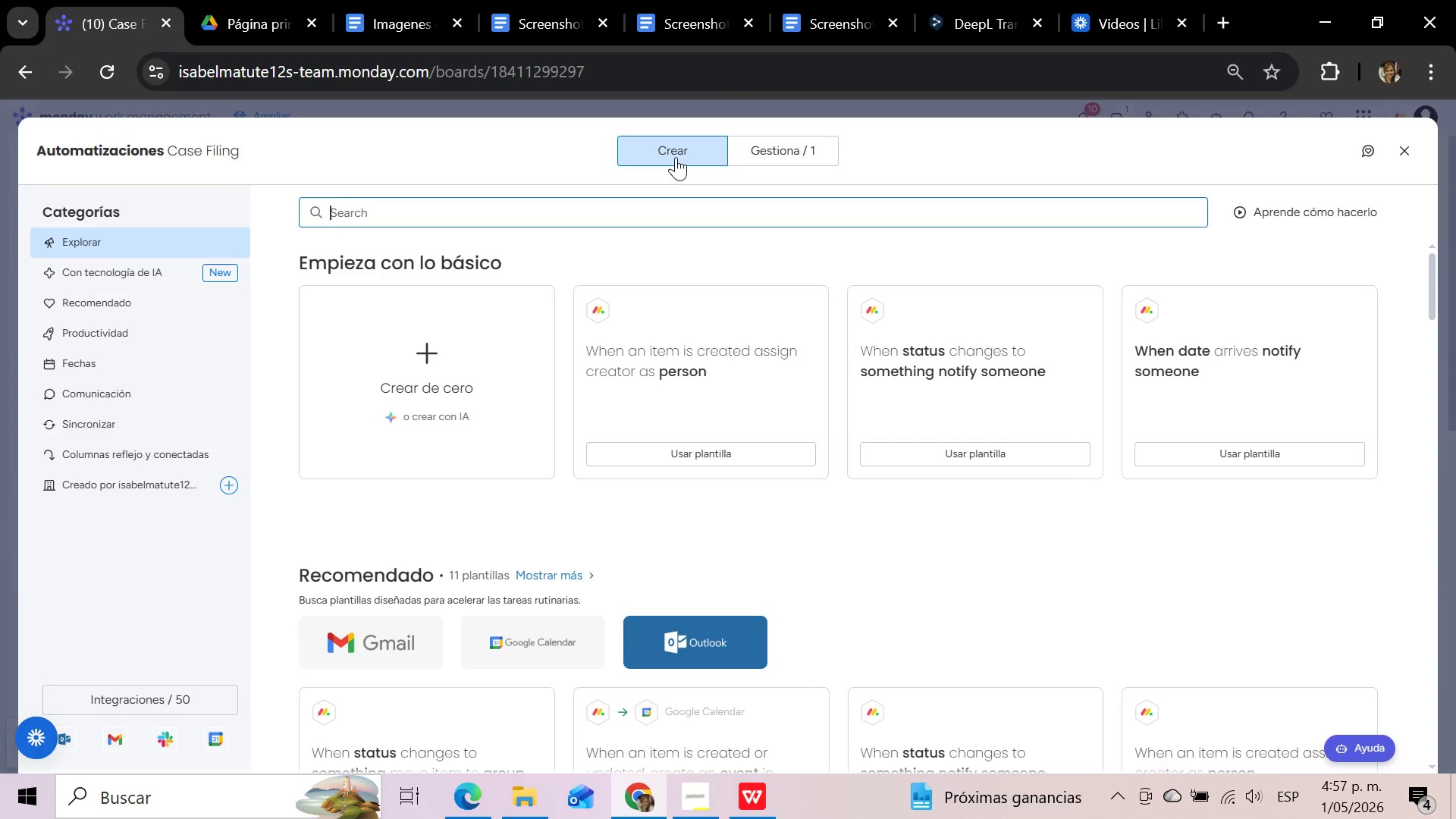 
left_click([962, 377])
 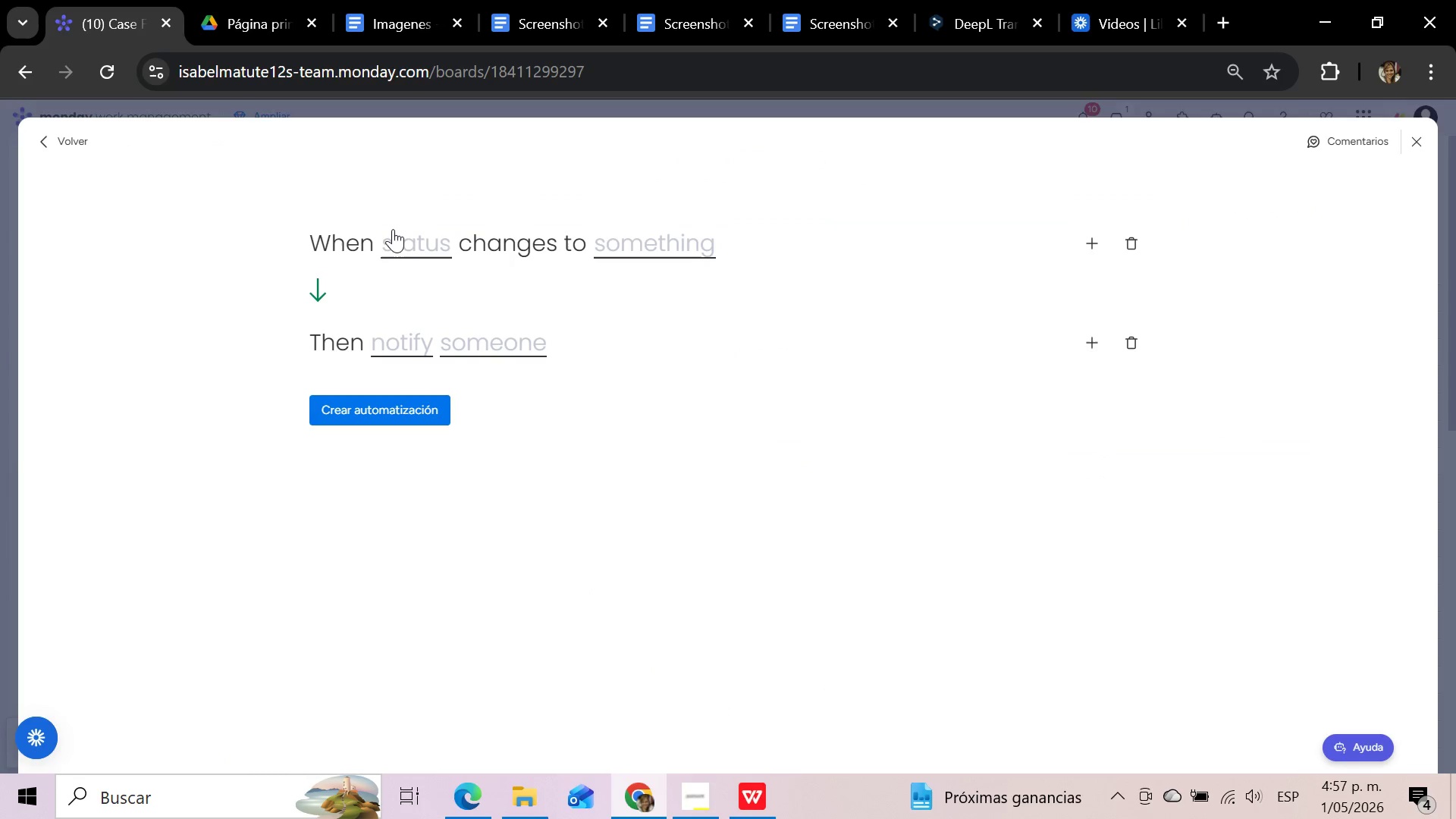 
left_click([406, 236])
 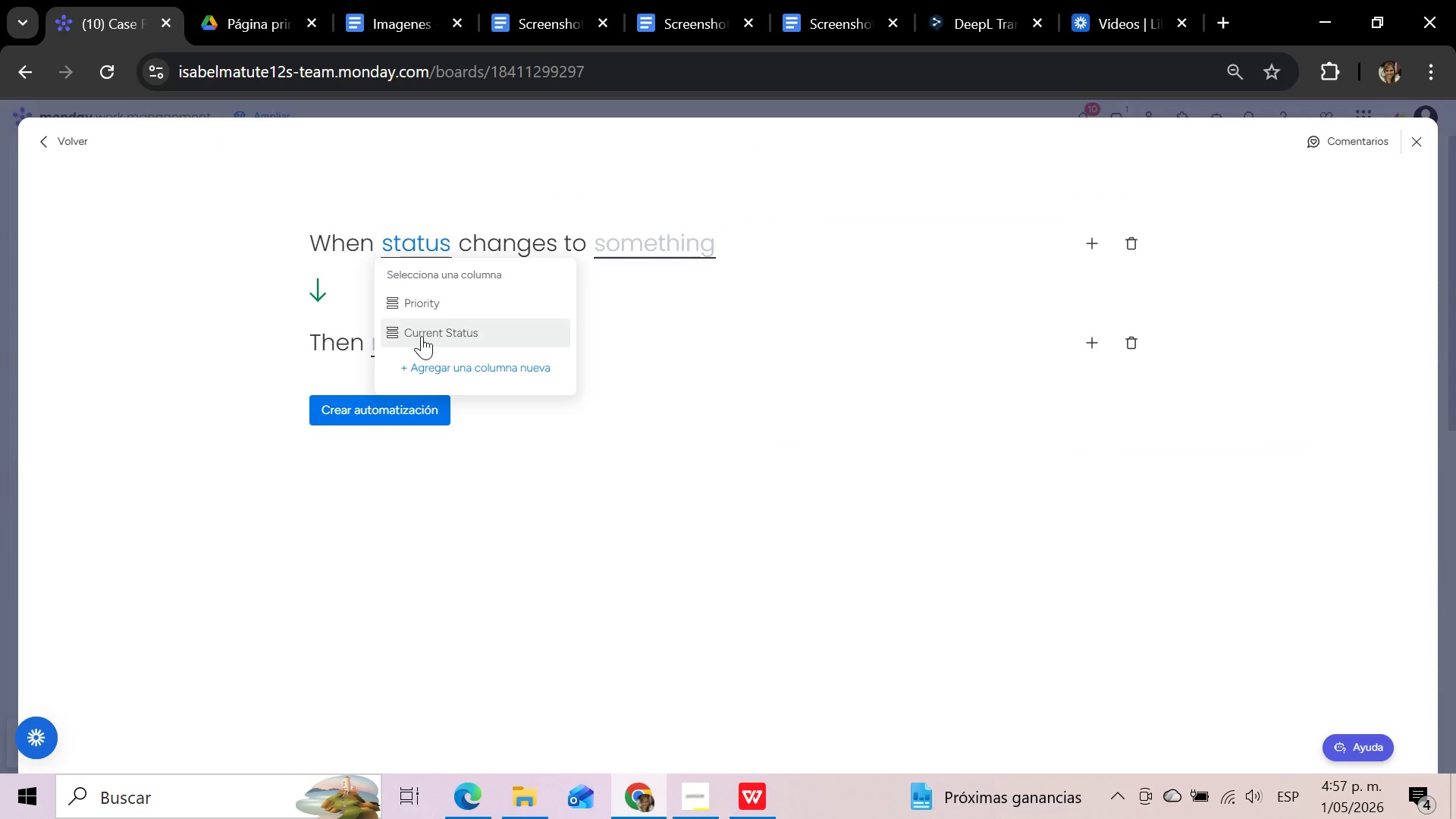 
left_click([422, 336])
 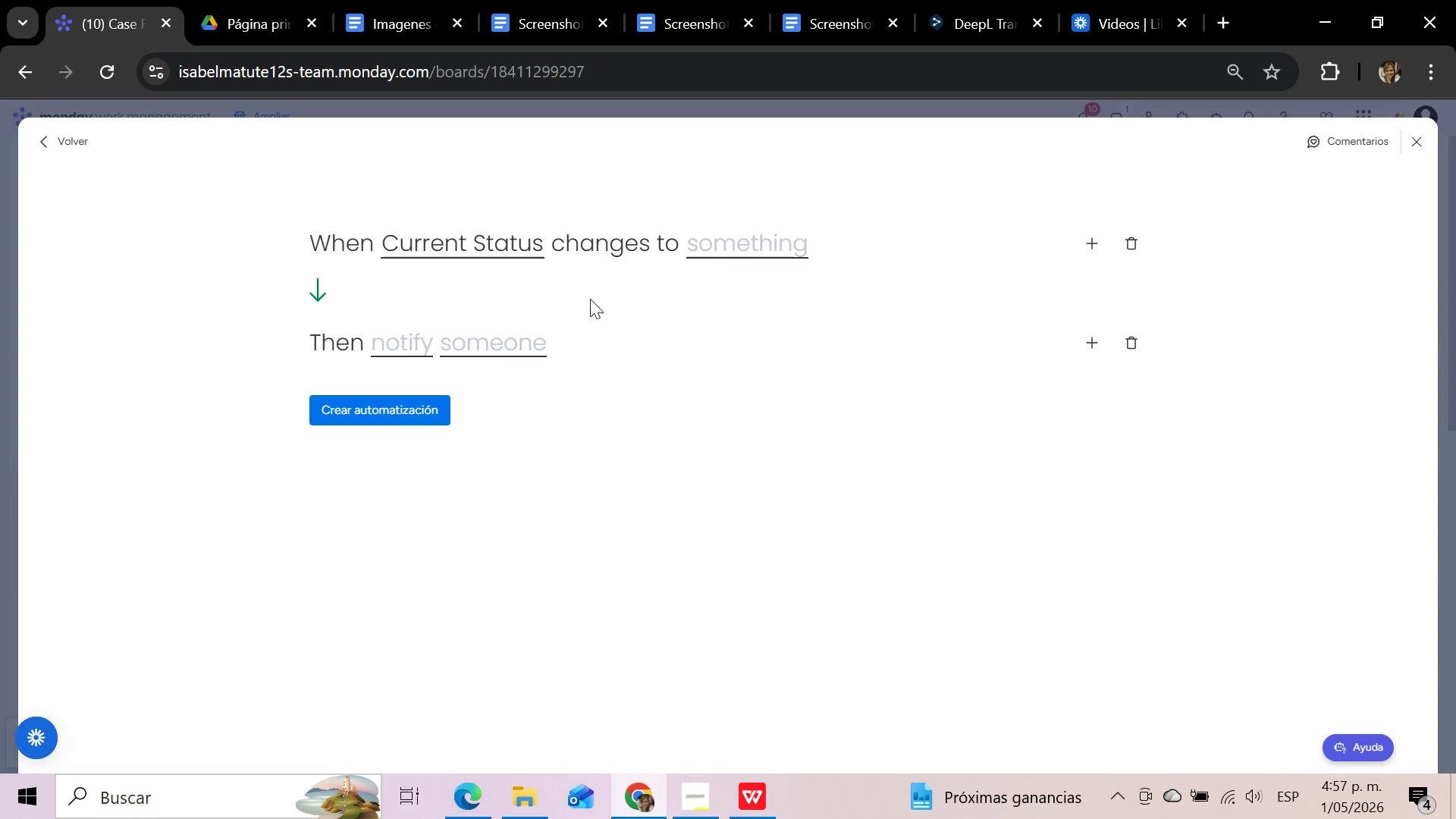 
left_click([730, 248])
 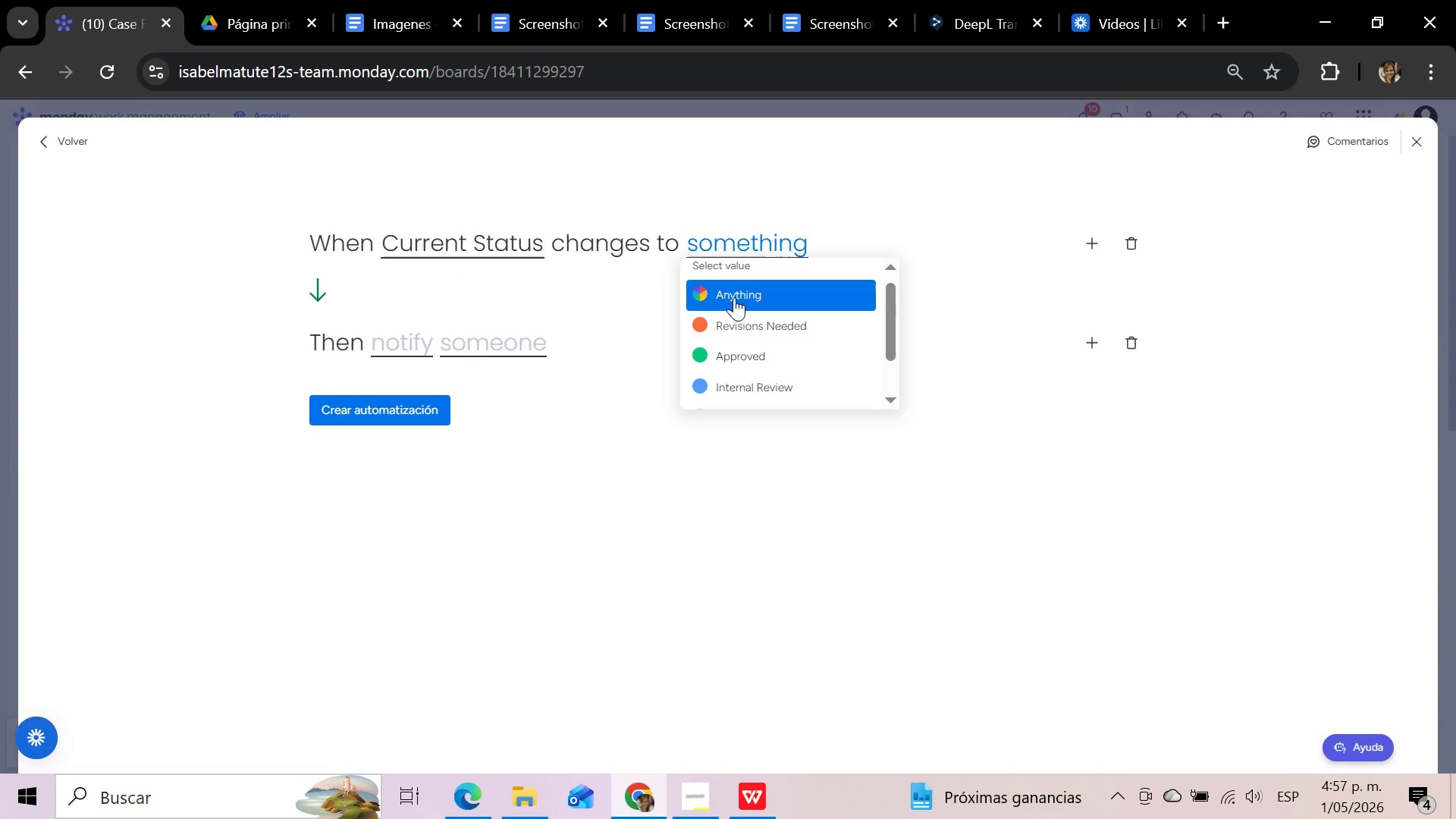 
left_click([730, 321])
 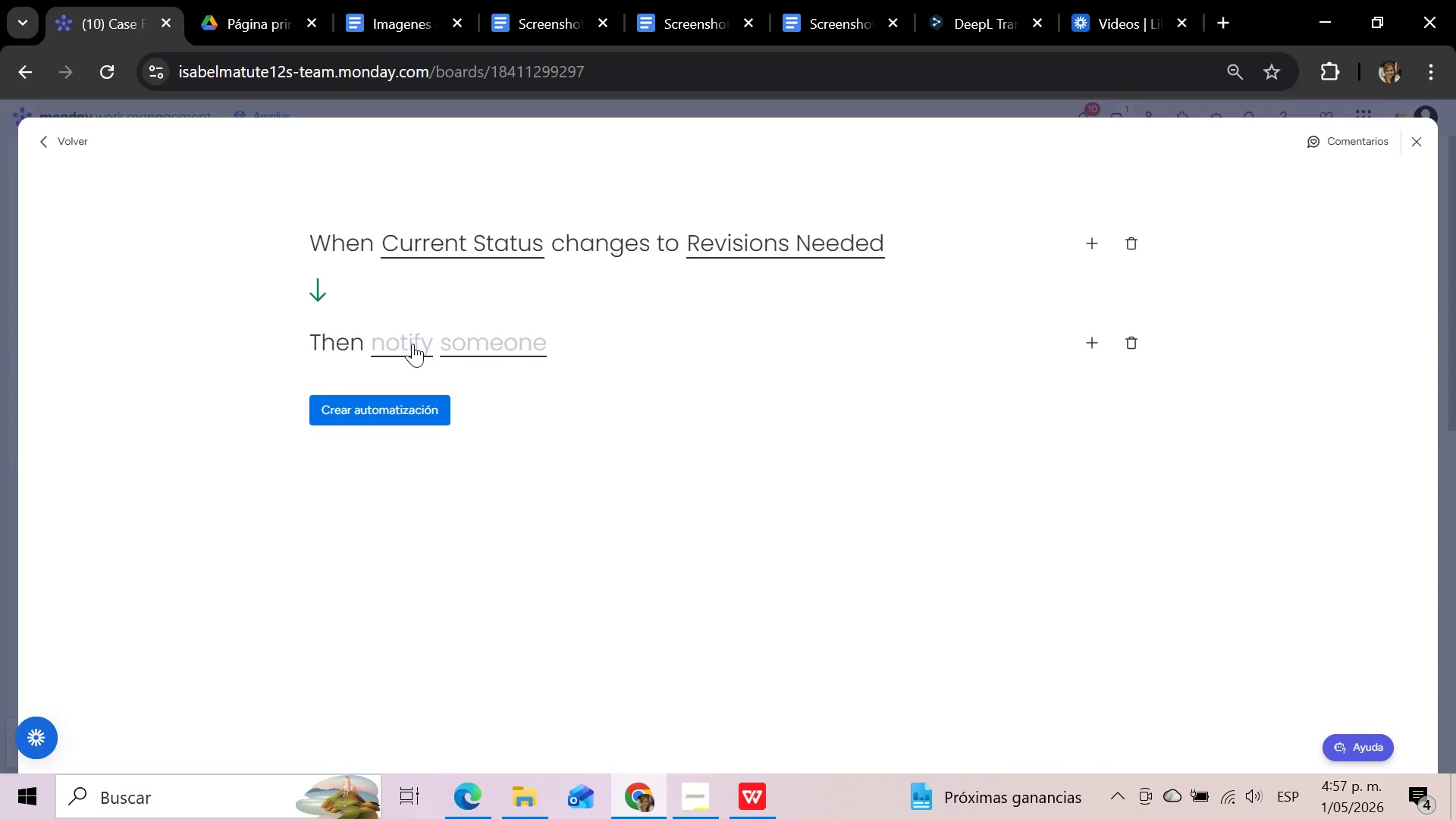 
left_click([406, 342])
 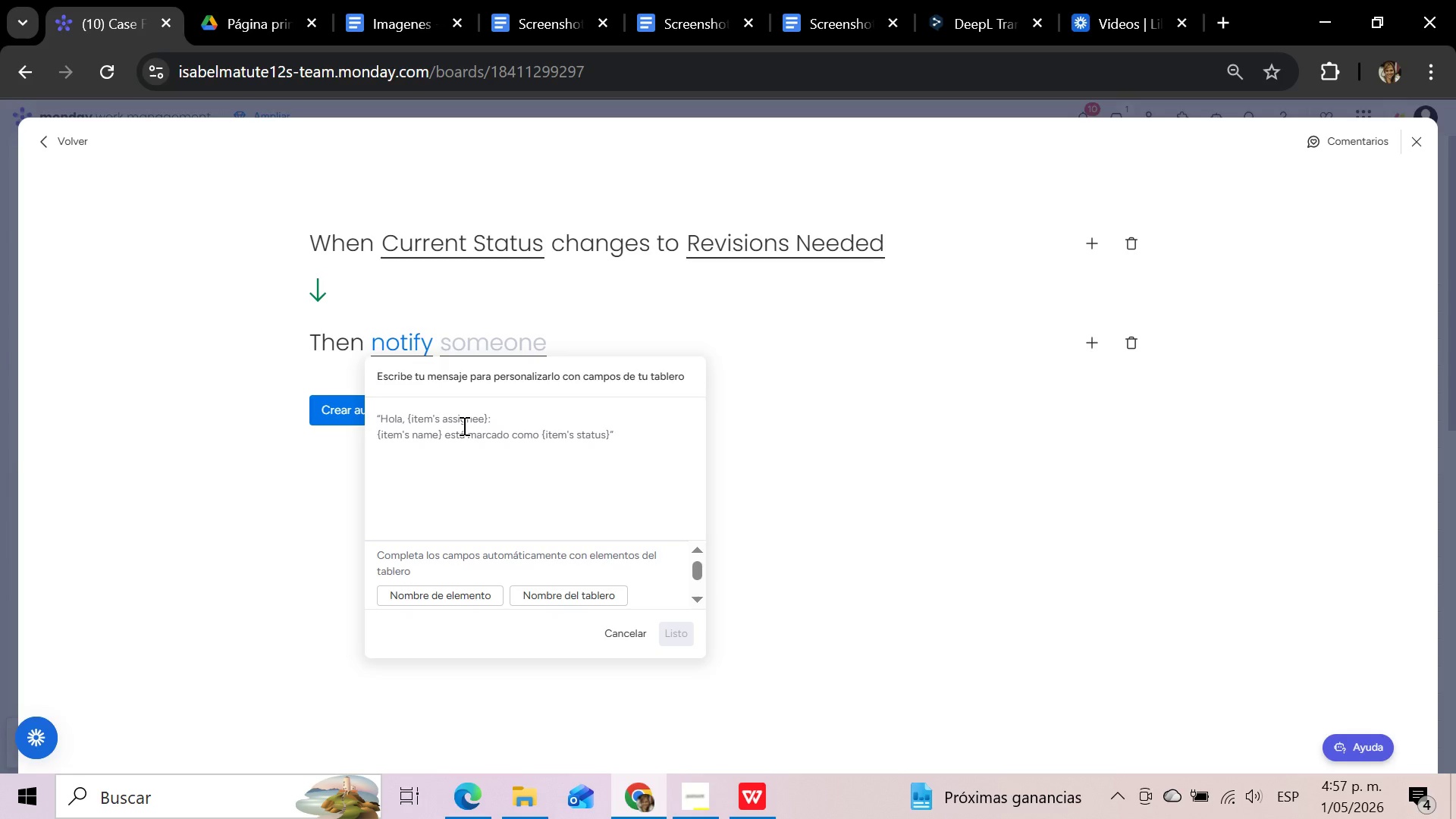 
type(This case requires revisions. Please review the founders comments and update the evidence packet.)
 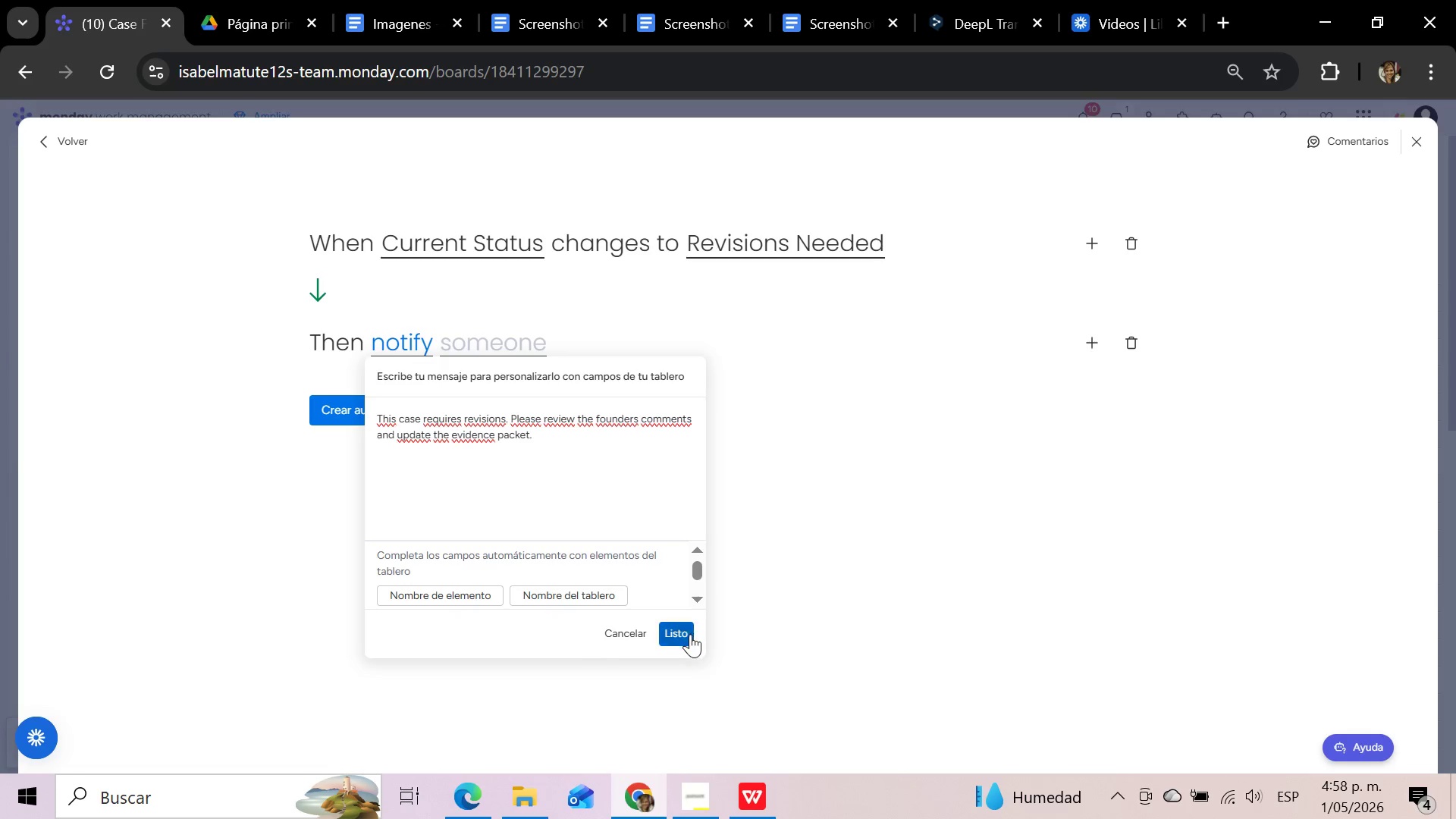 
left_click([681, 637])
 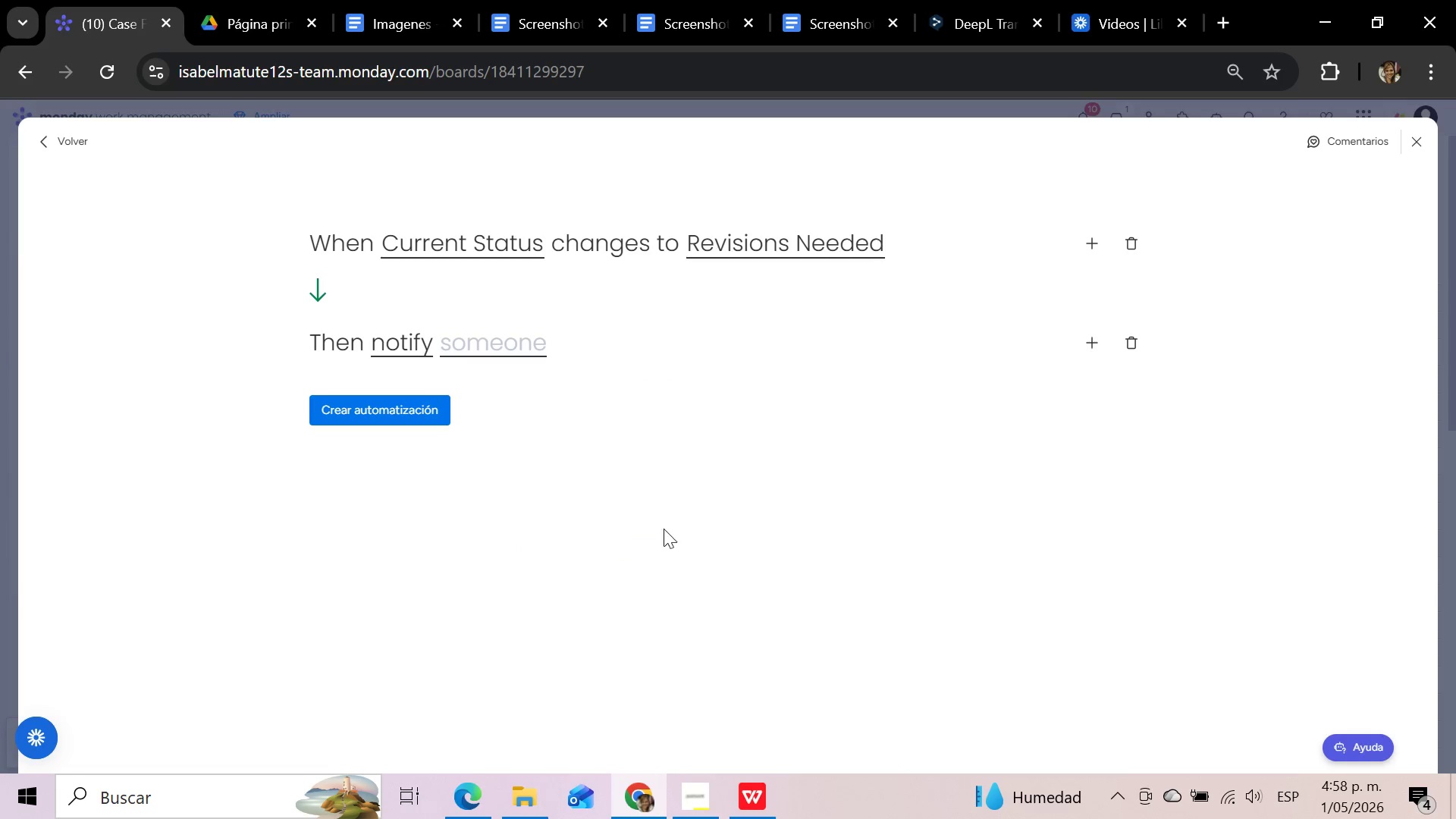 
left_click([524, 344])
 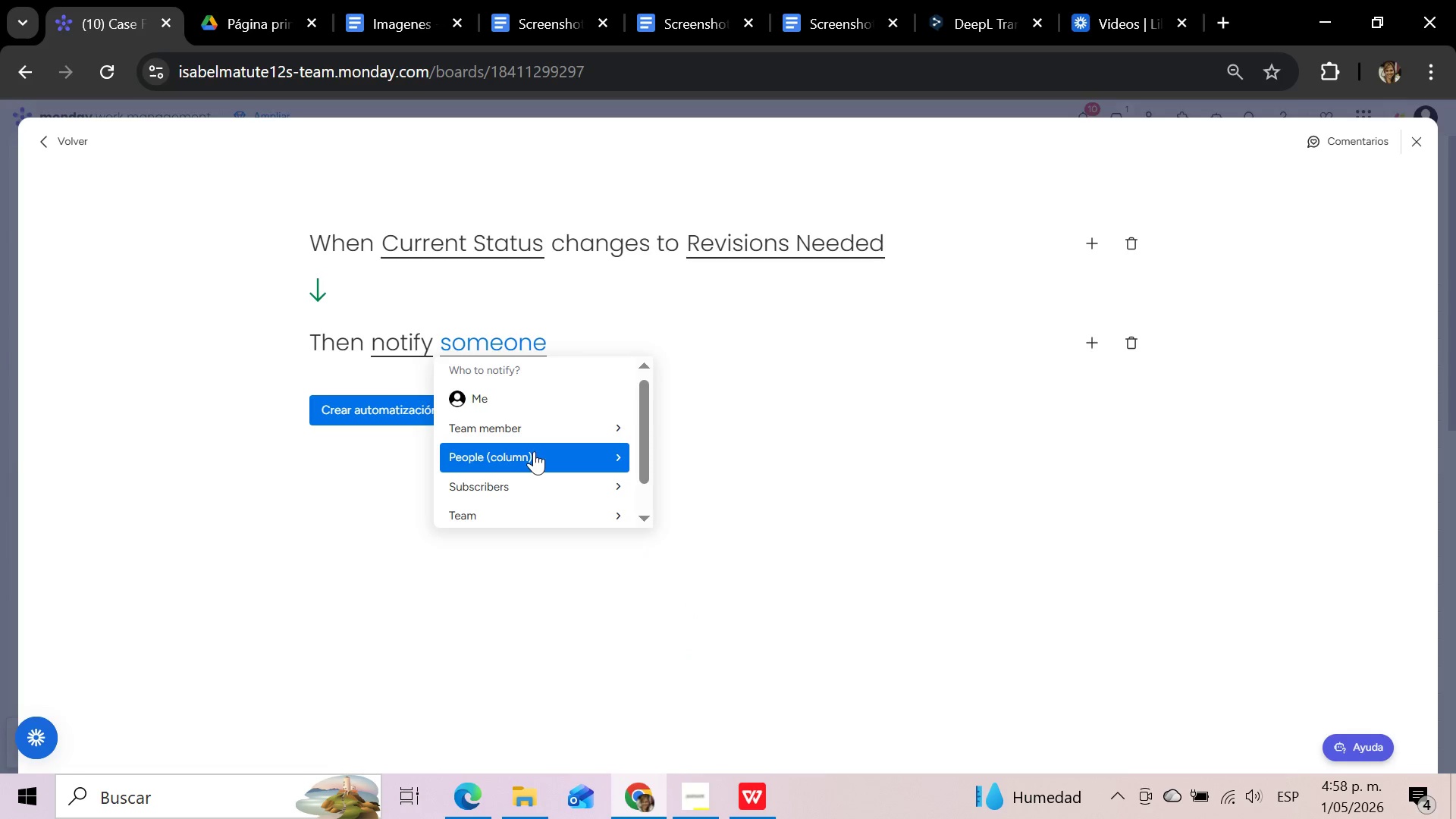 
left_click([535, 451])
 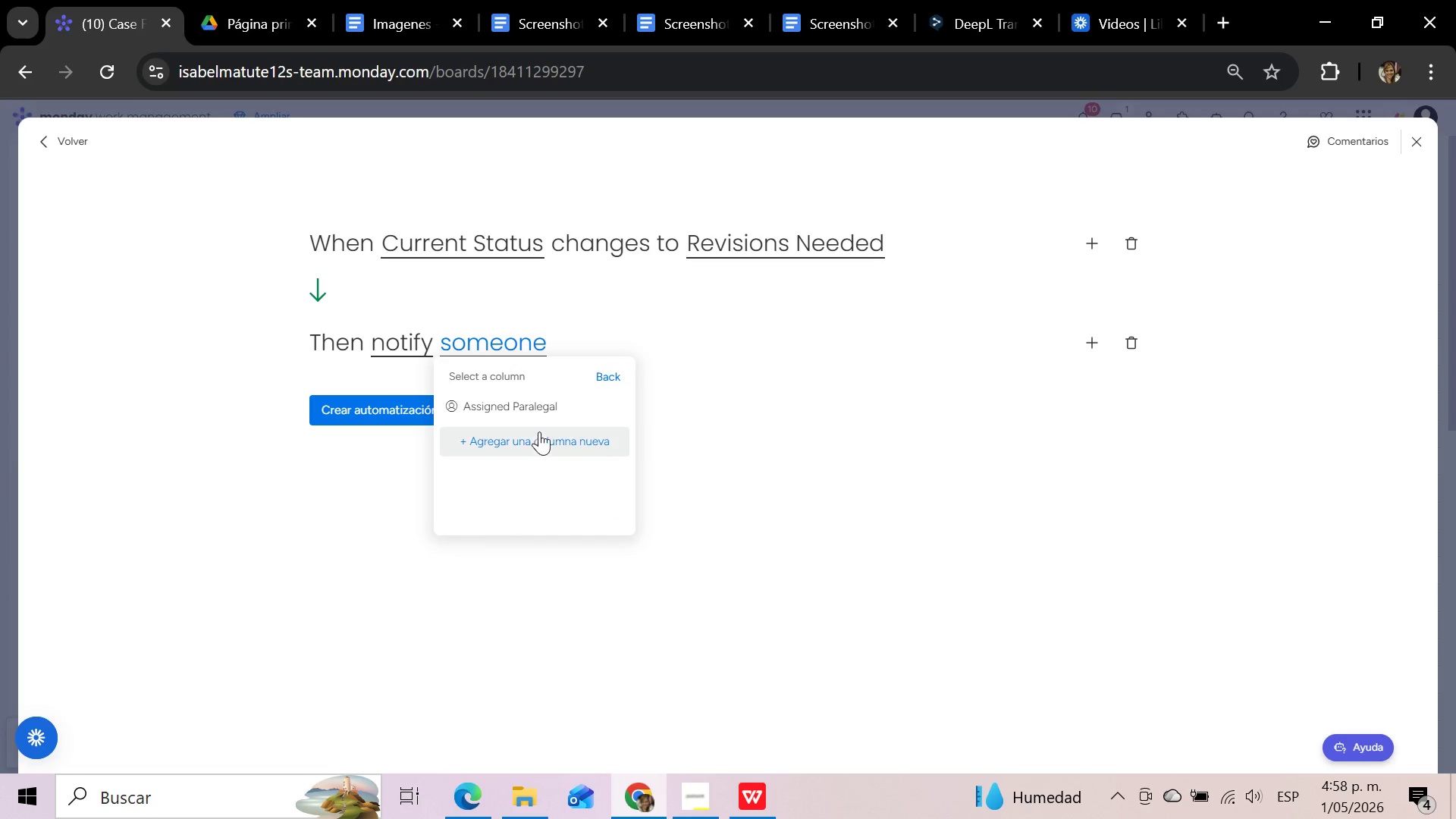 
left_click([541, 406])
 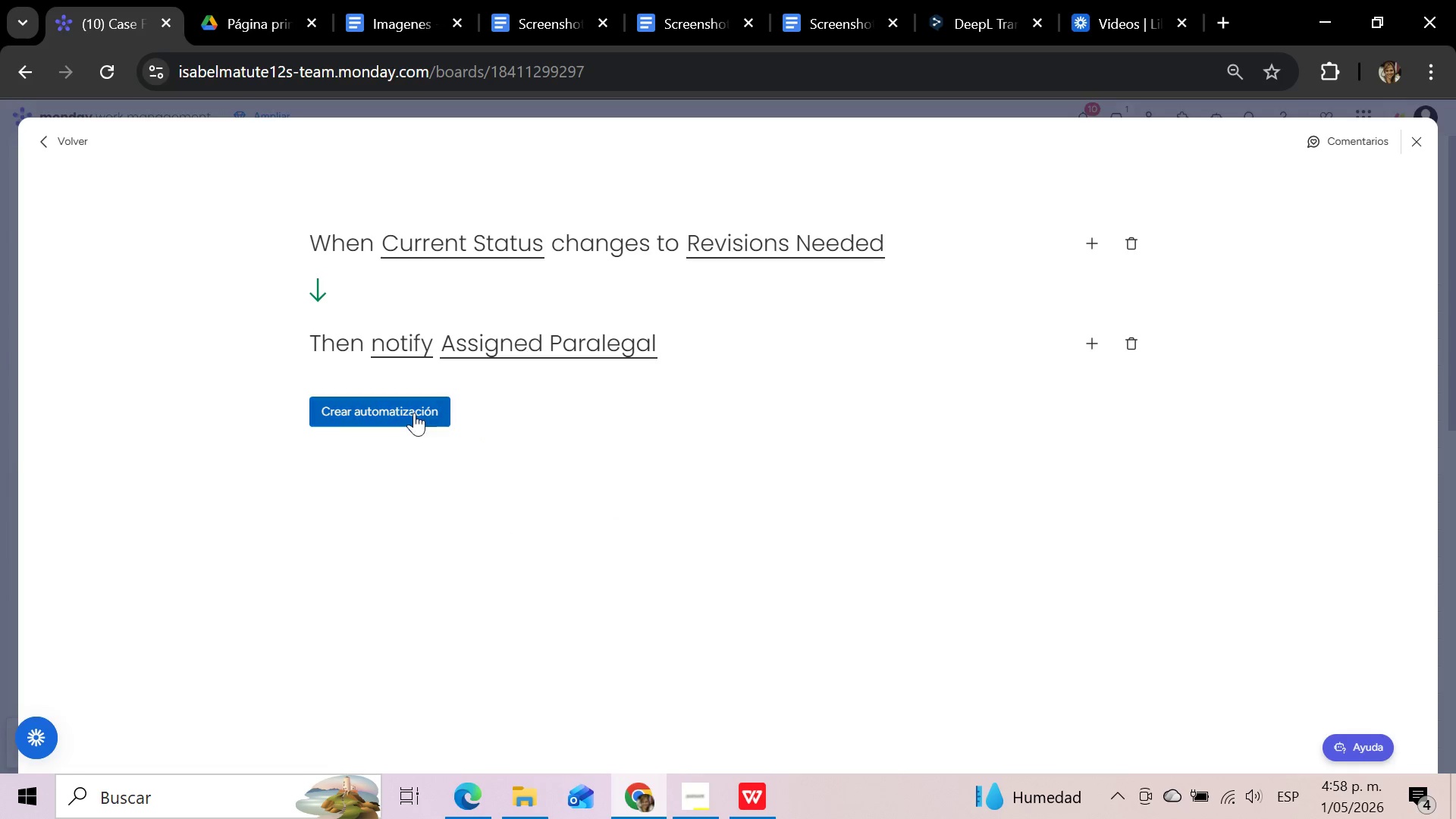 
left_click([412, 413])
 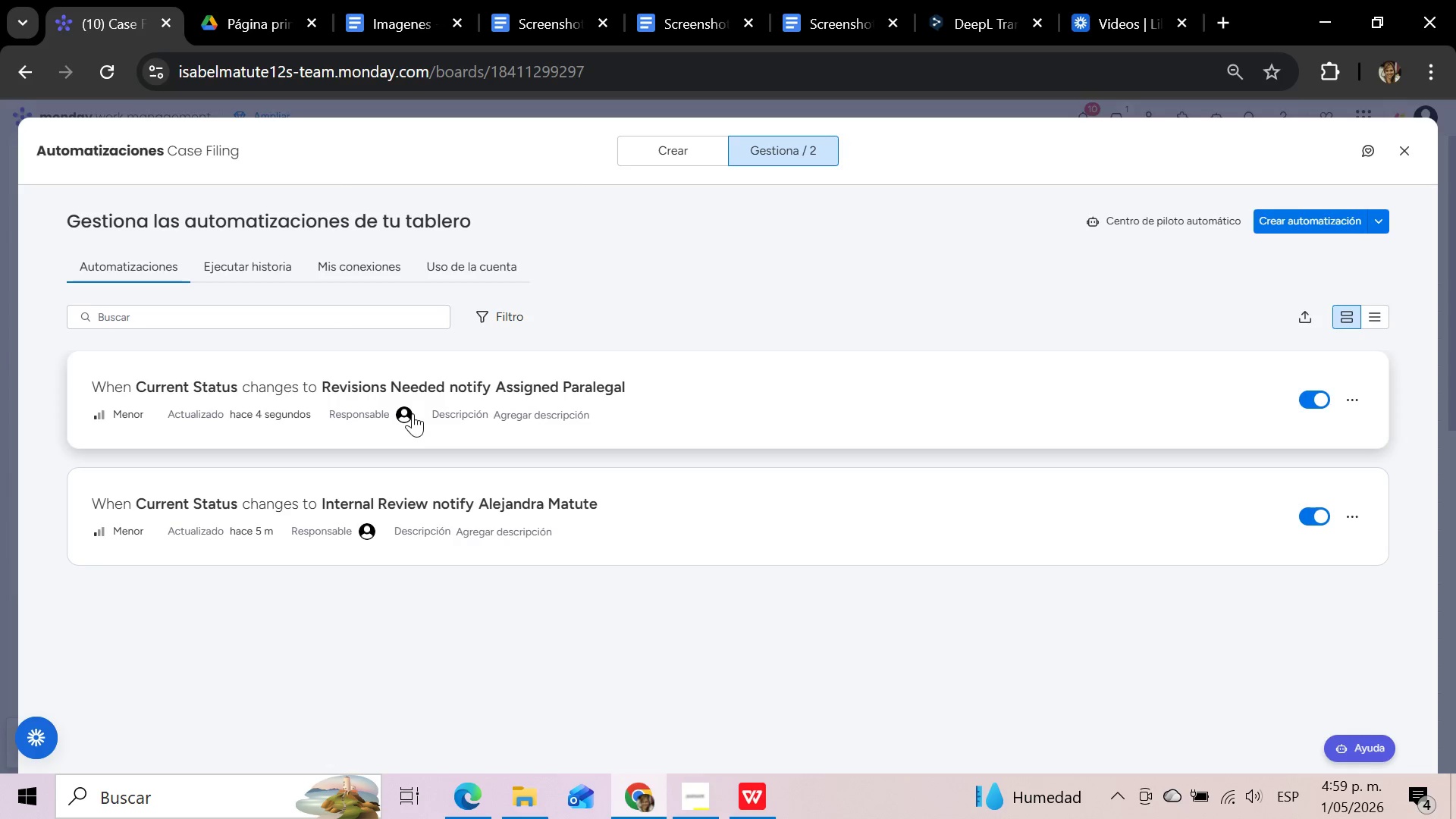 
wait(90.03)
 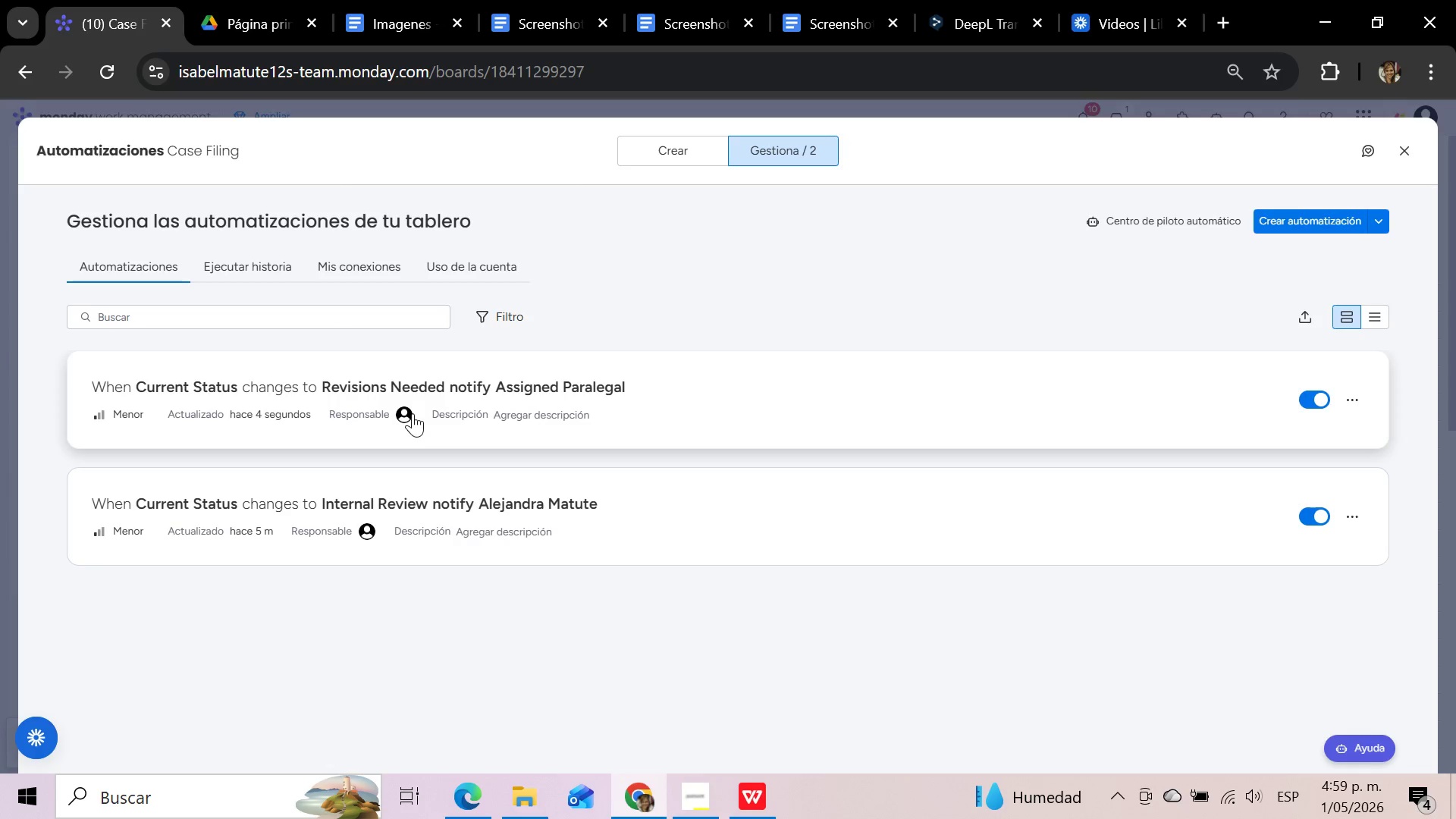 
left_click([513, 635])
 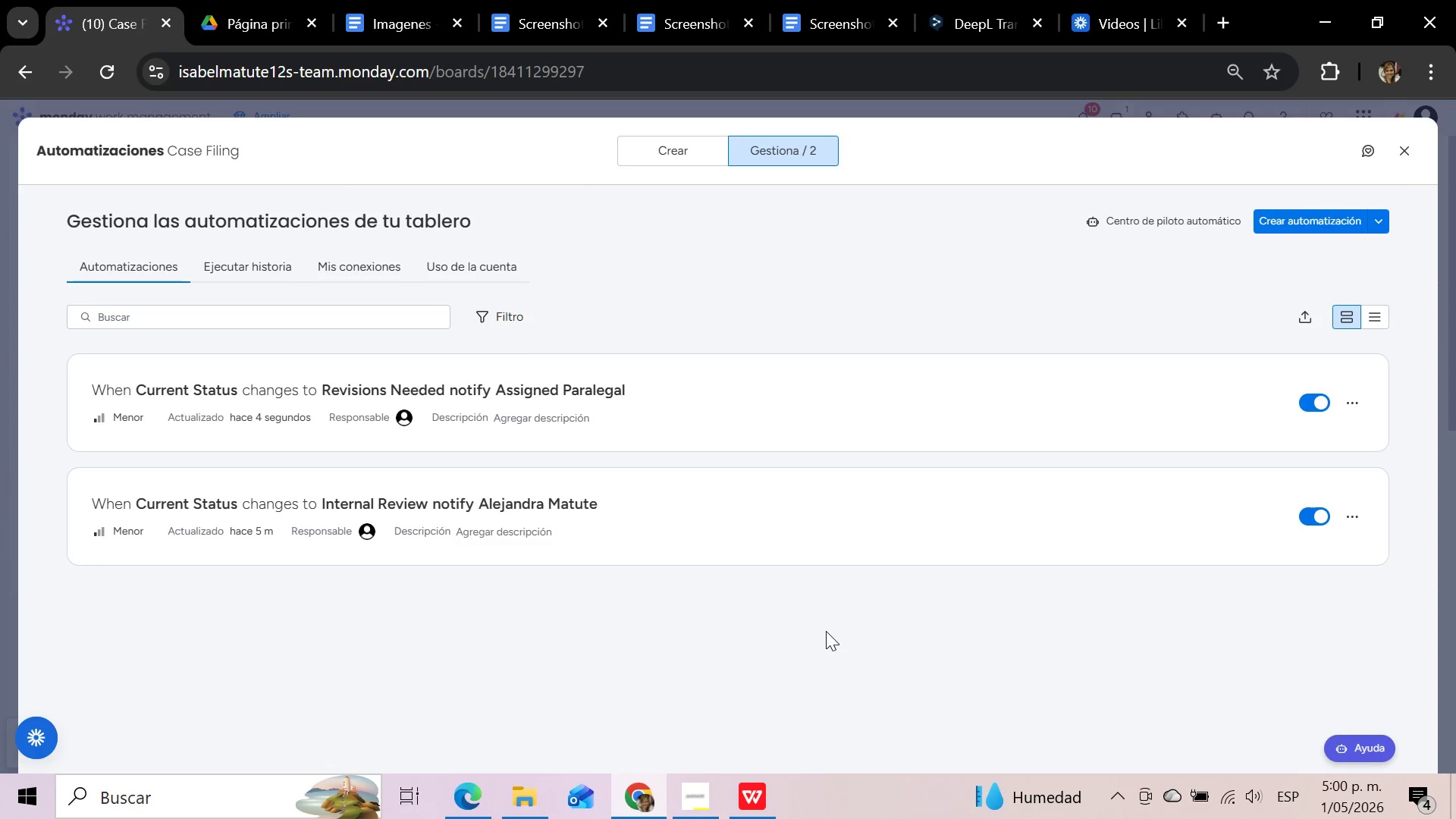 
wait(26.41)
 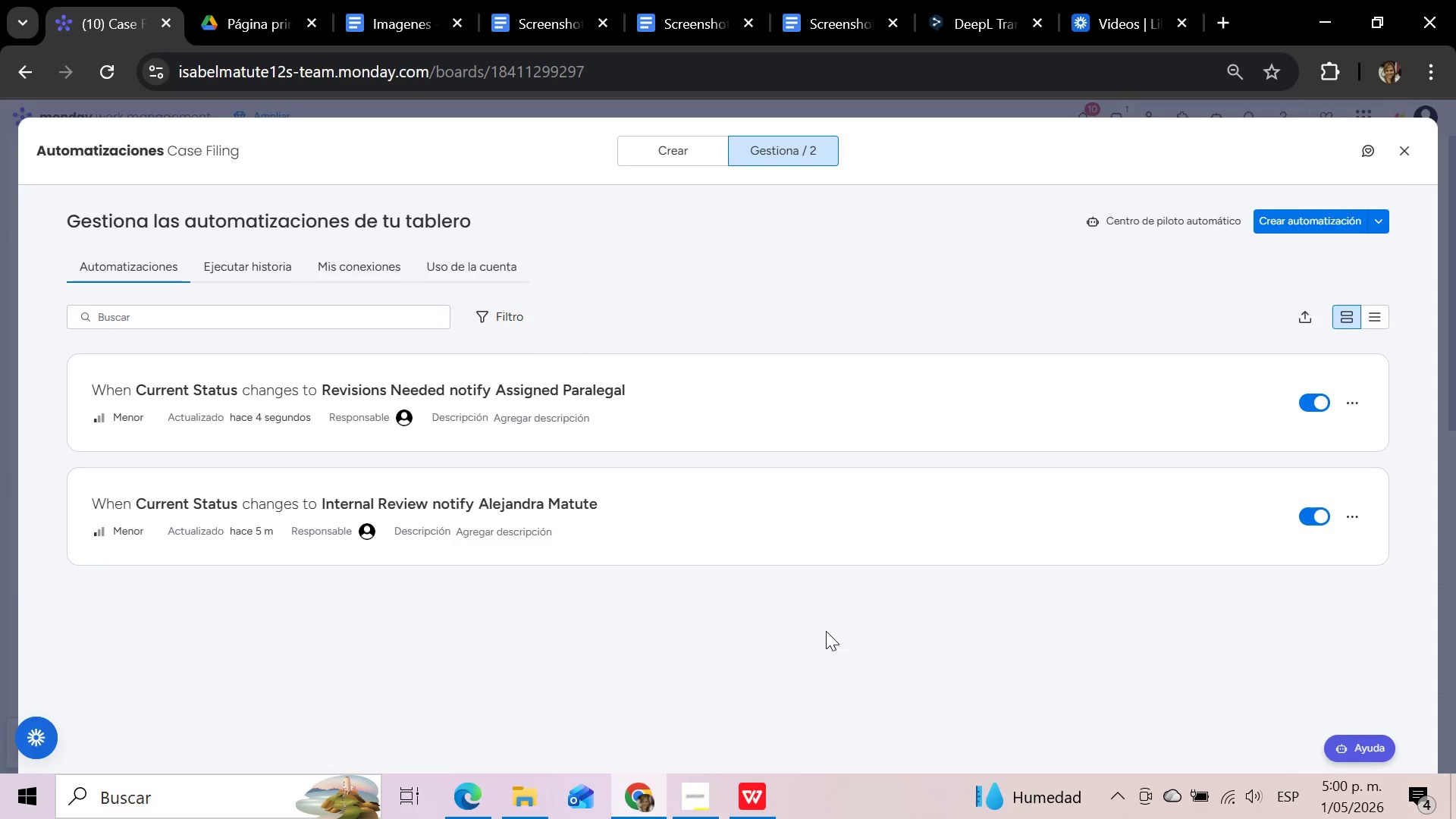 
left_click([1411, 154])
 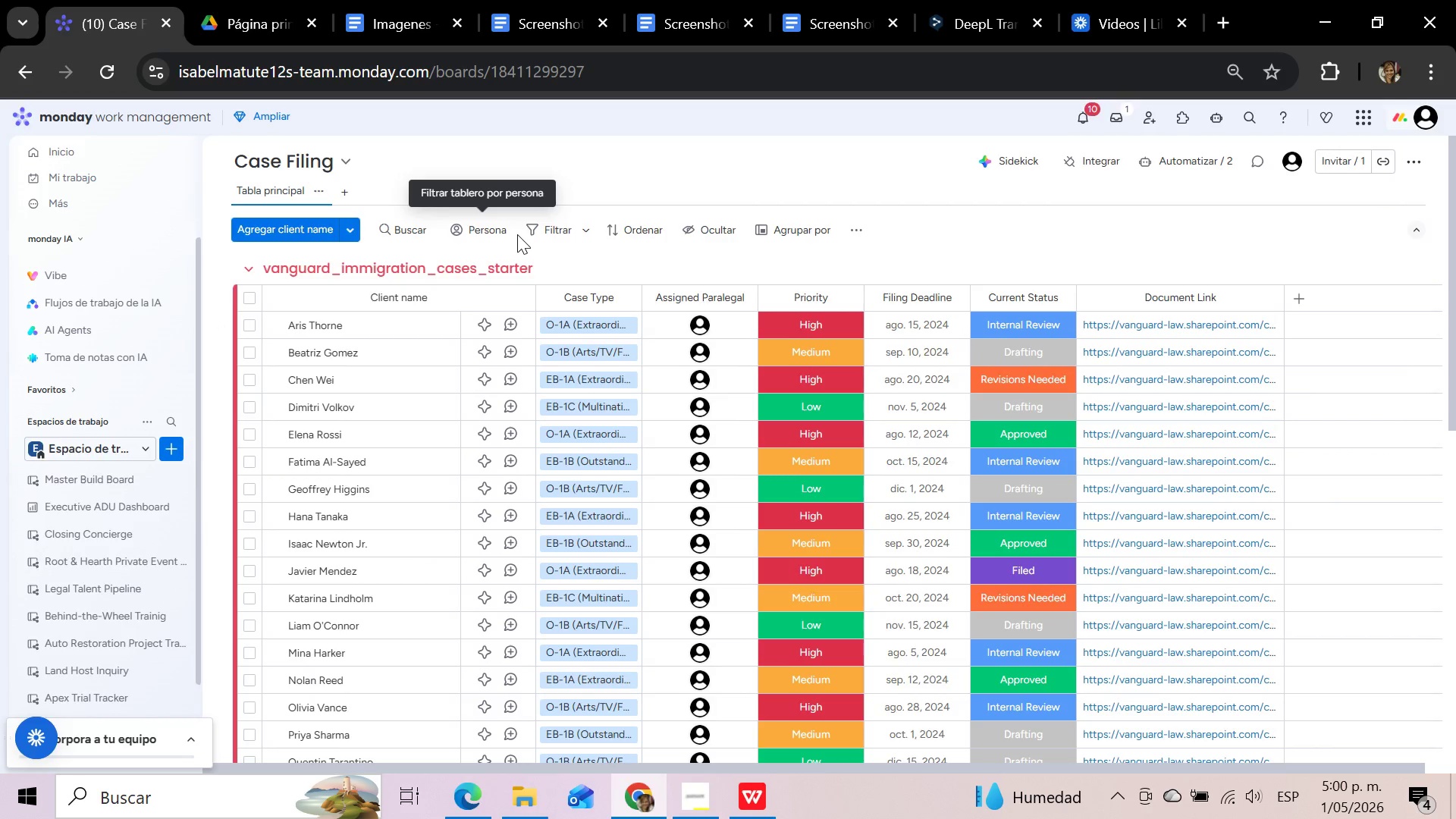 
scroll: coordinate [516, 234], scroll_direction: up, amount: 14.0
 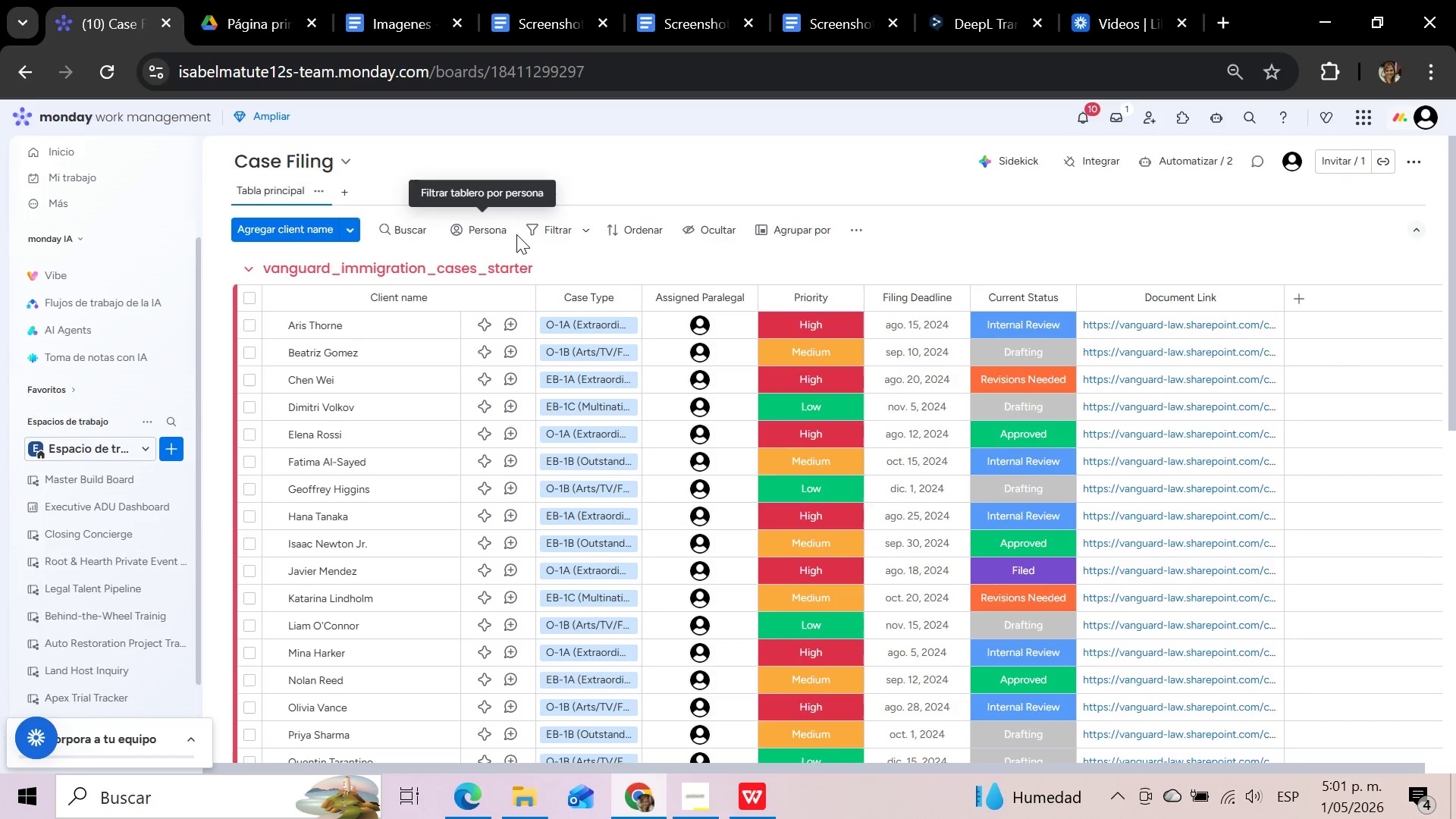 
wait(46.53)
 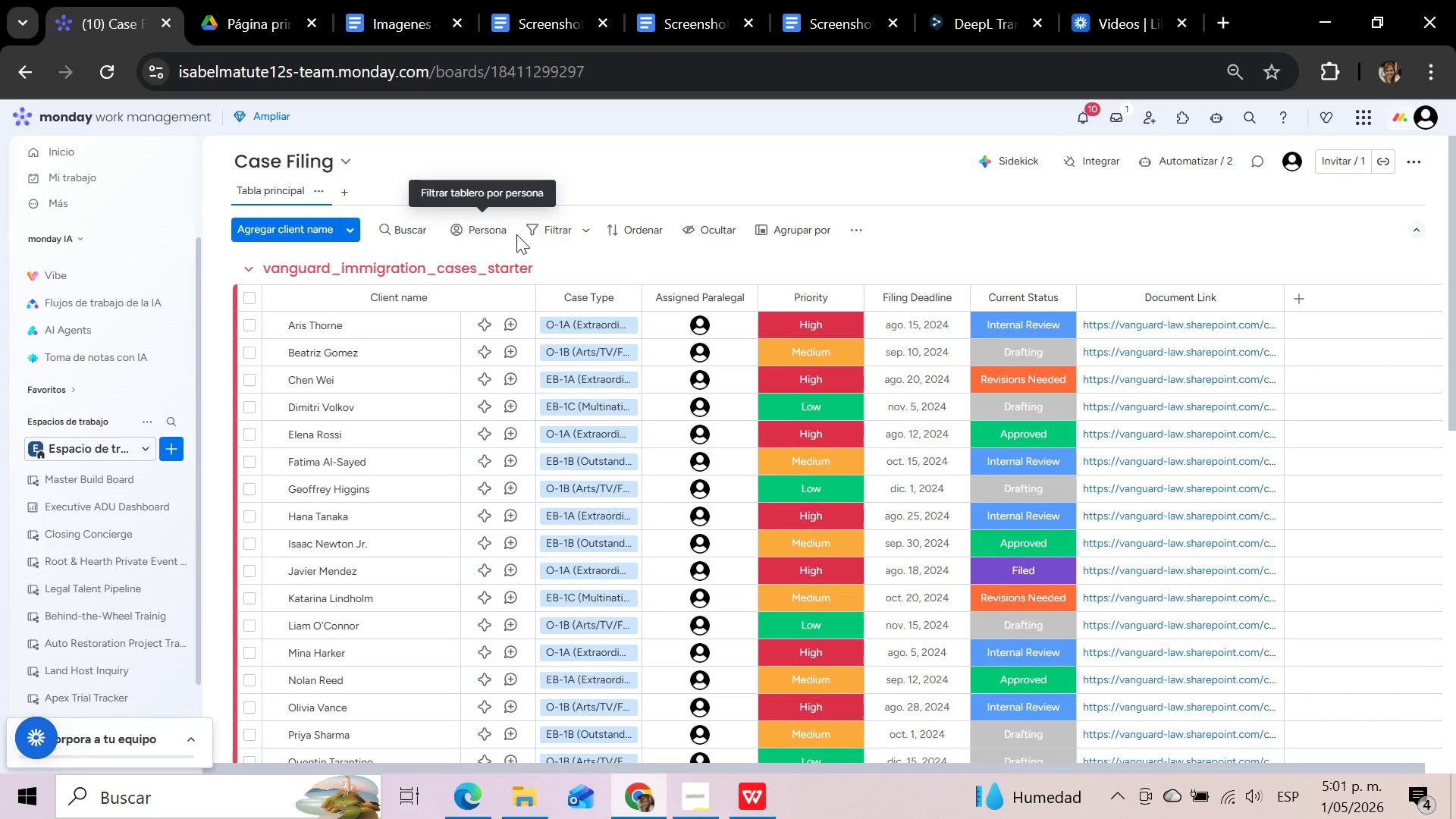 
left_click([649, 271])
 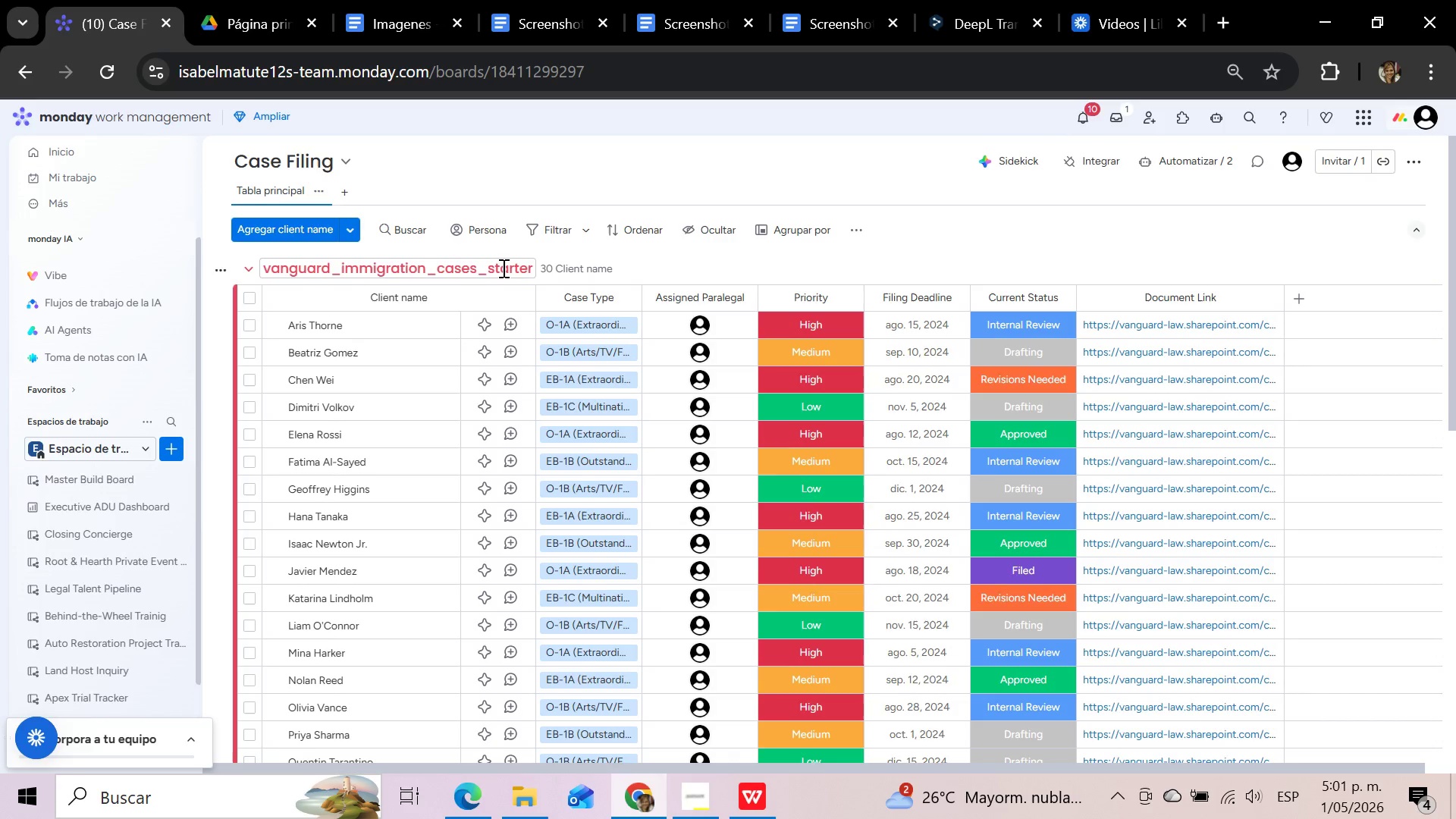 
wait(9.25)
 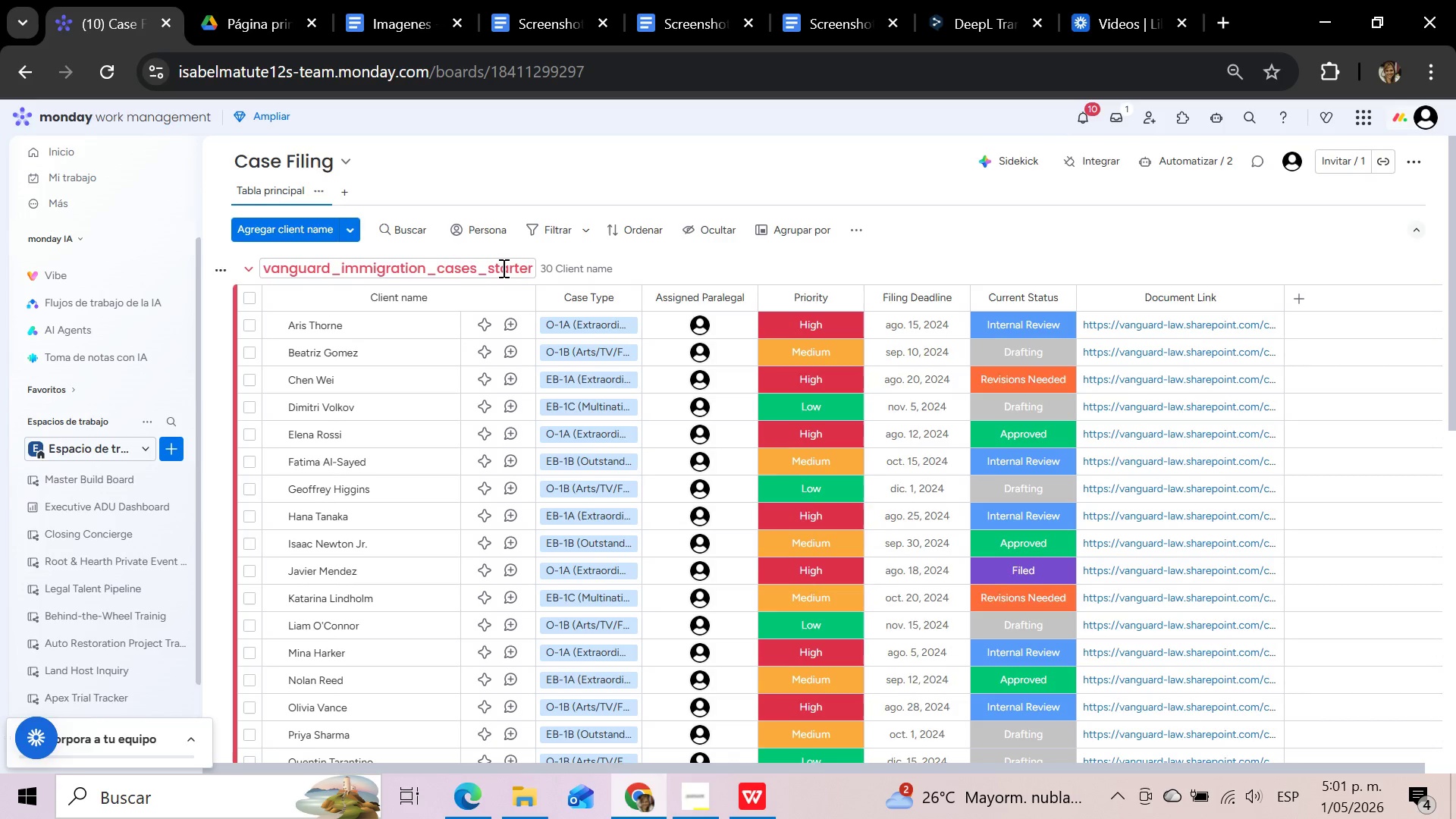 
left_click([530, 275])
 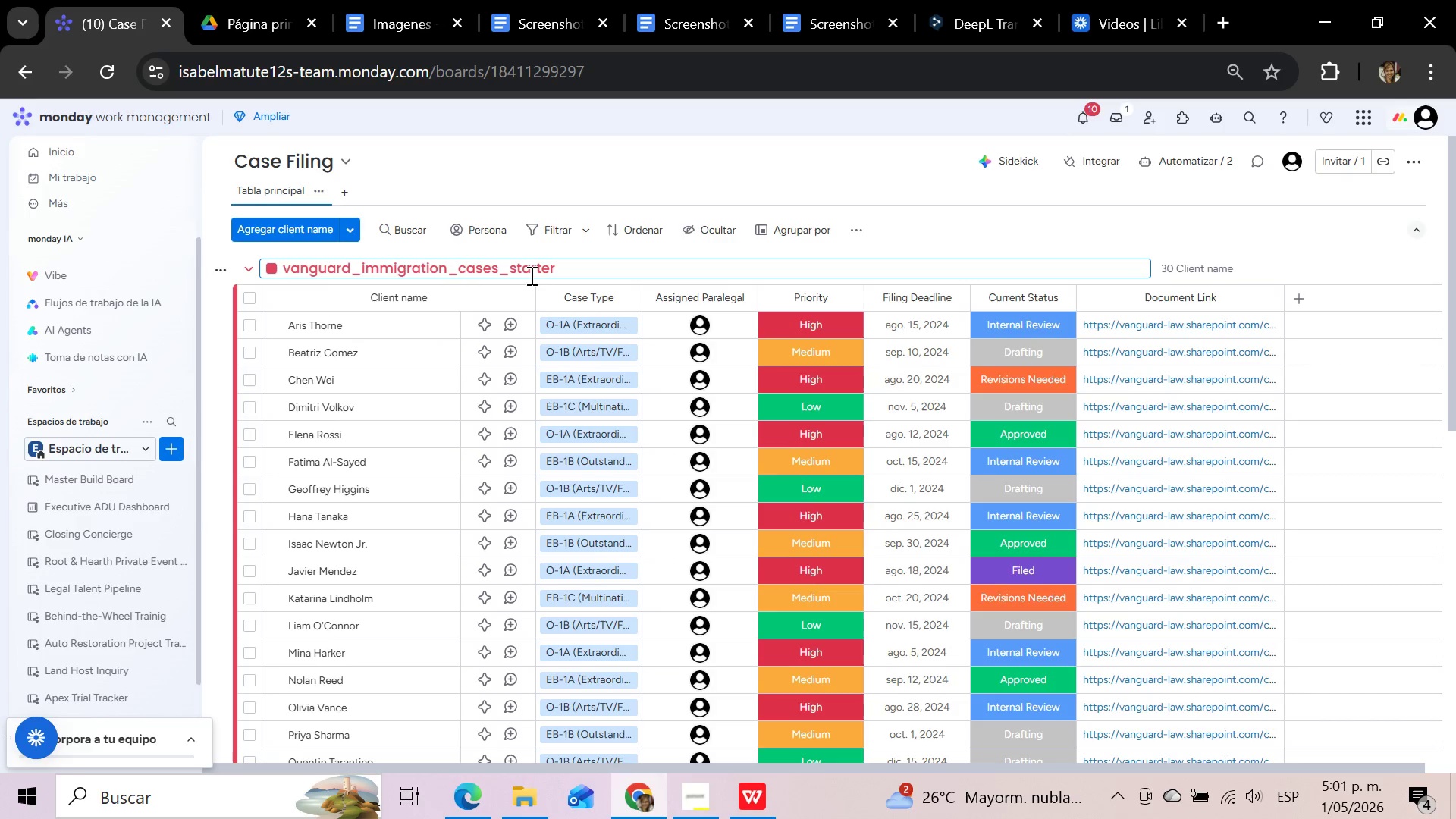 
hold_key(key=Backspace, duration=1.5)
 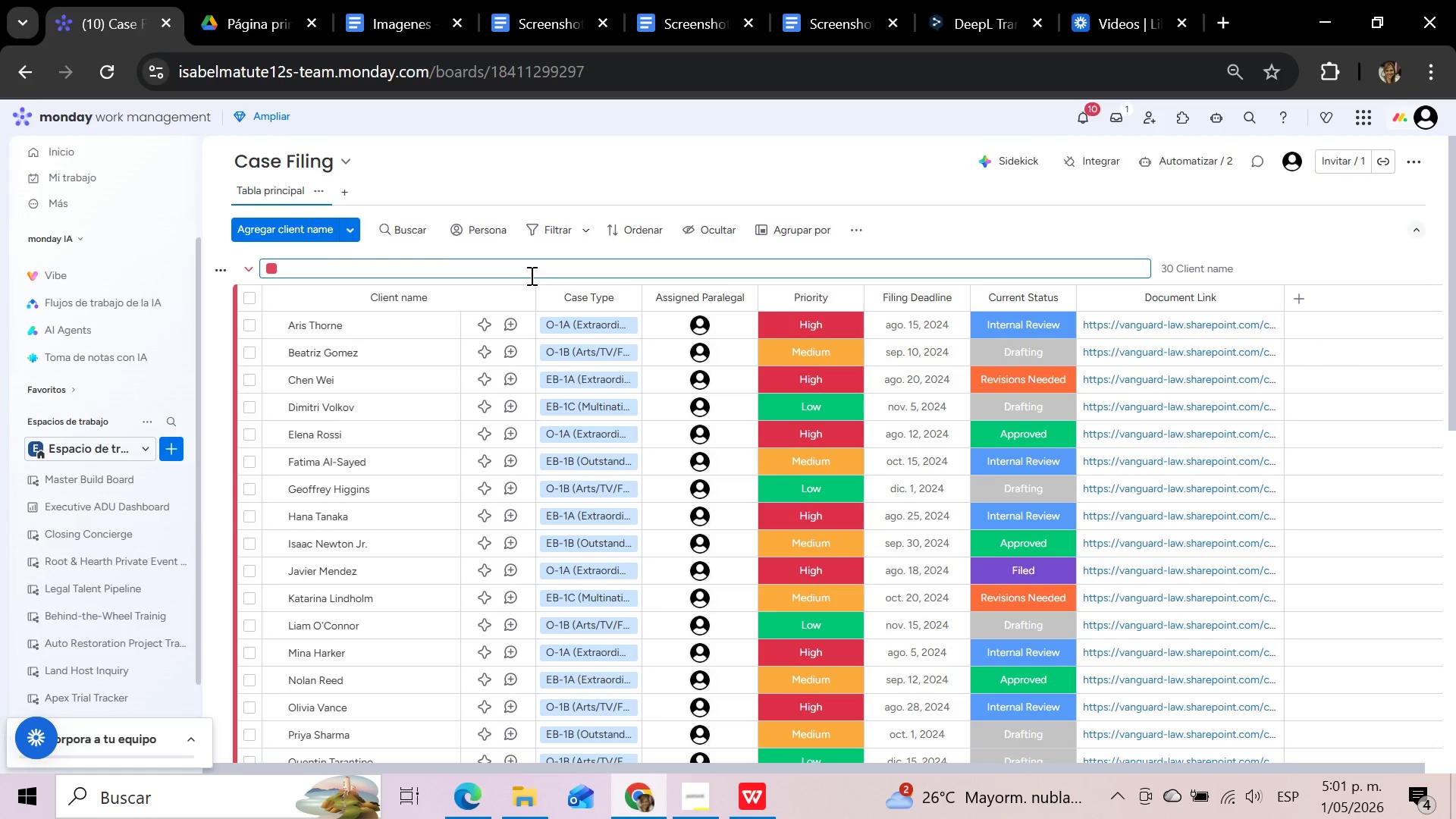 
hold_key(key=Backspace, duration=0.47)
 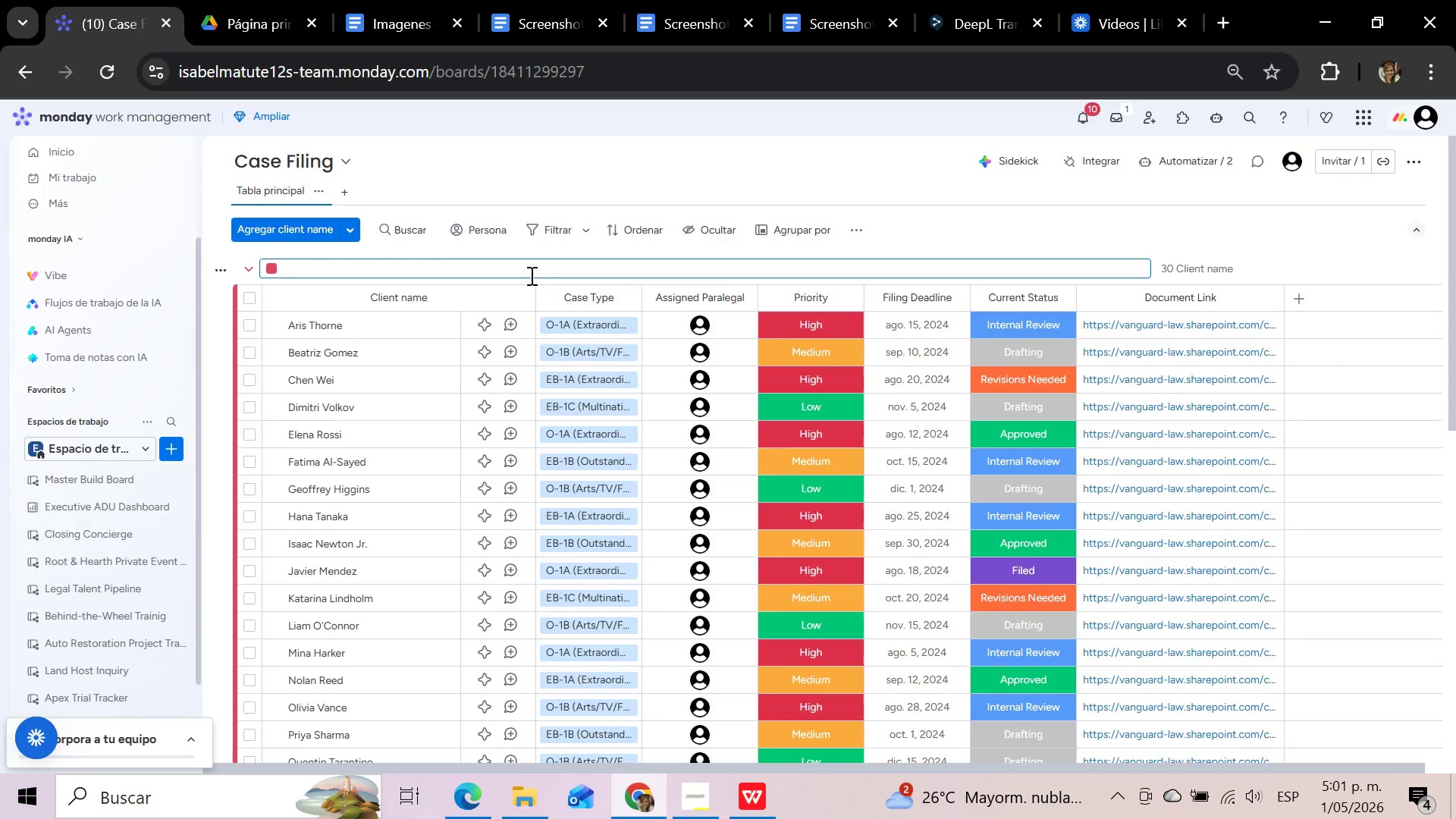 
type(Drafting)
 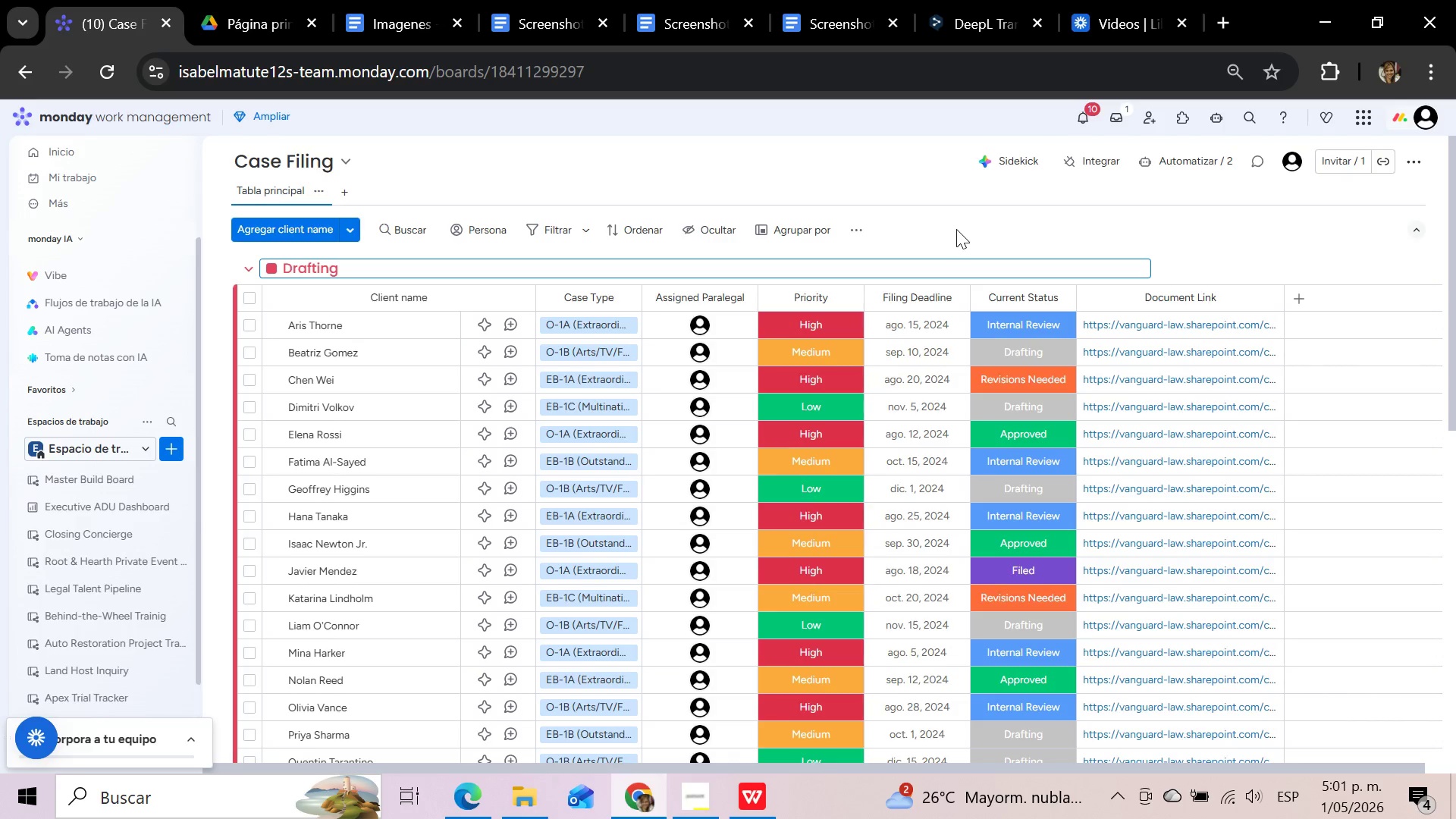 
wait(9.97)
 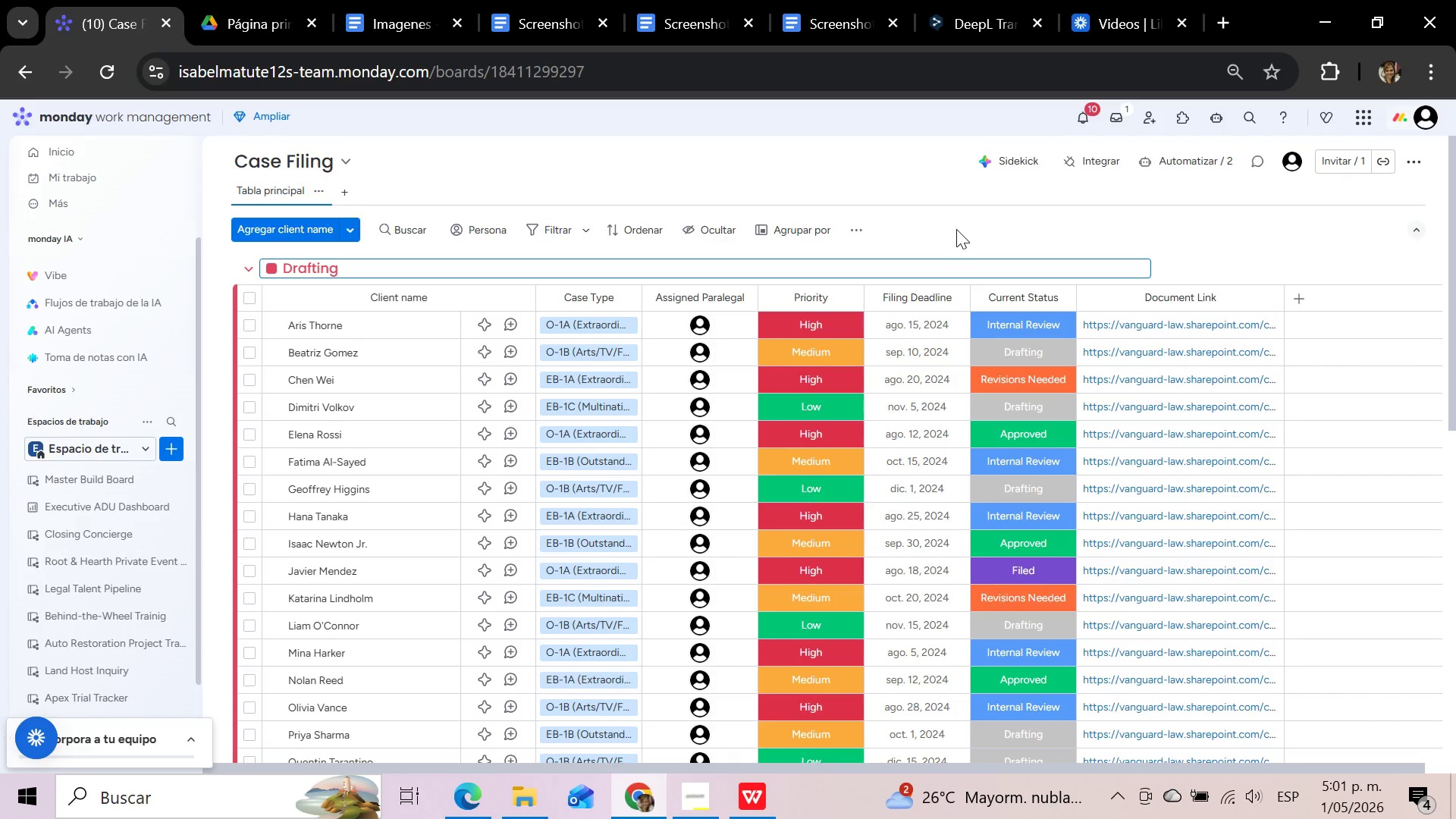 
left_click([215, 269])
 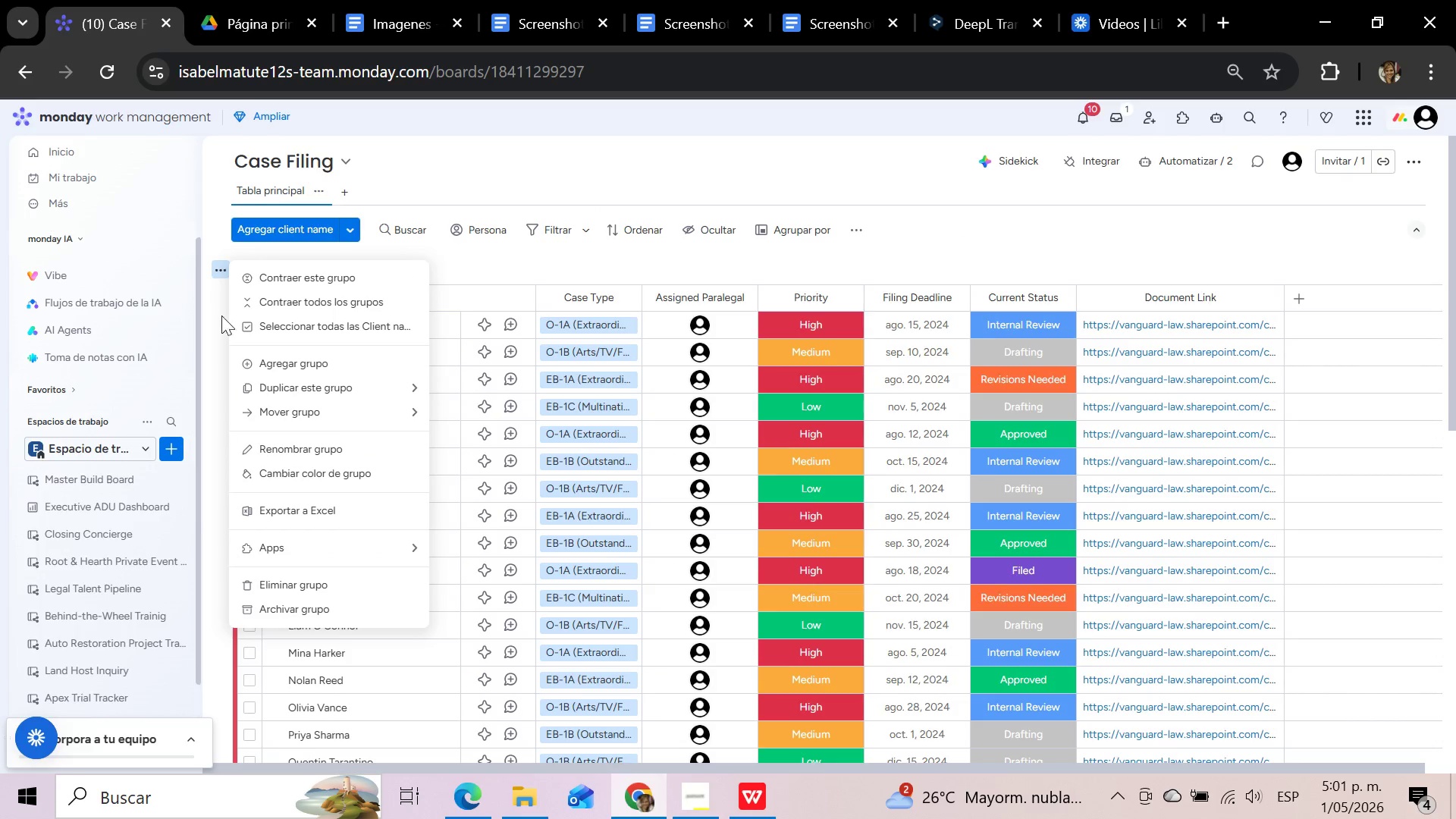 
wait(5.12)
 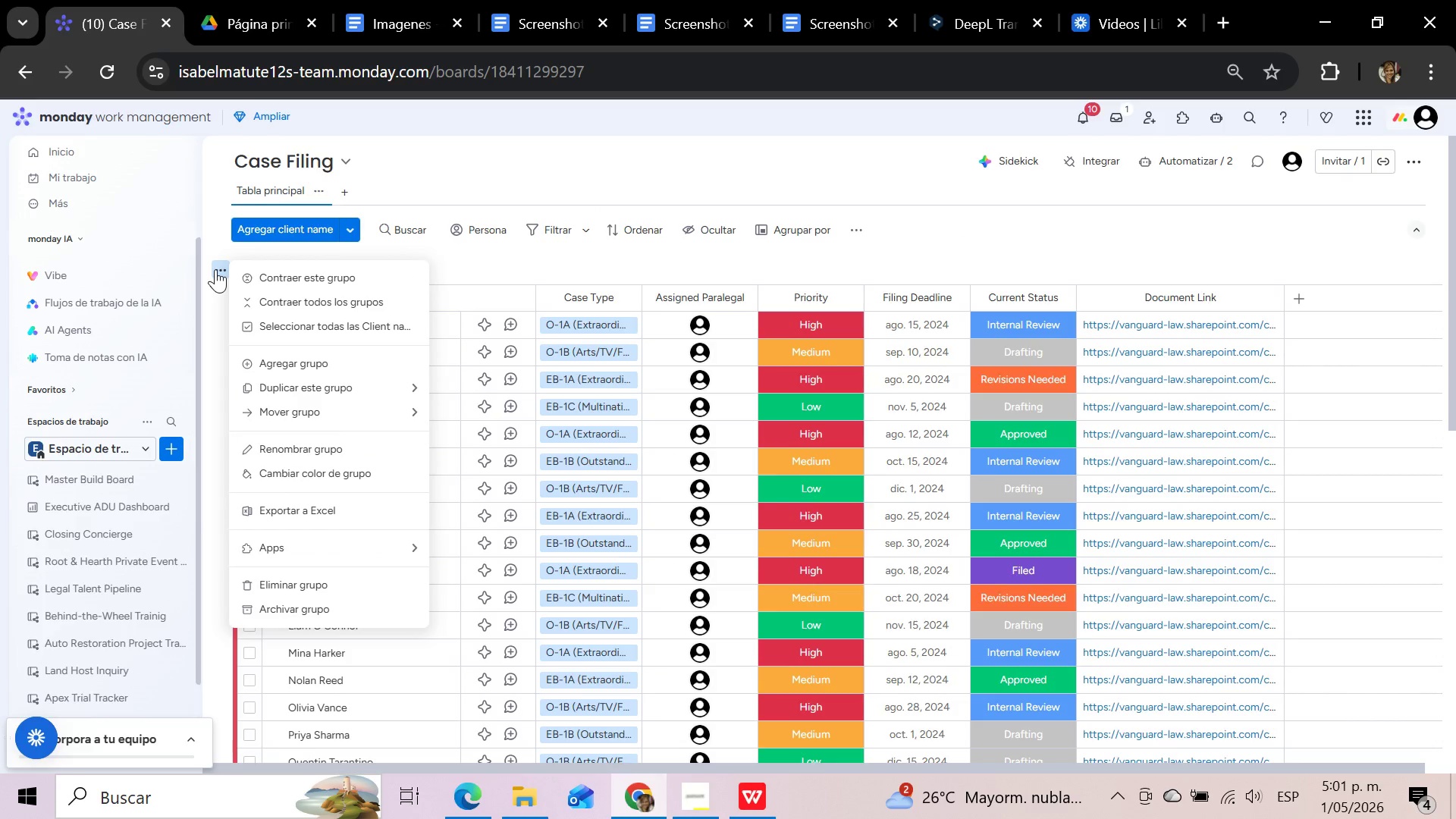 
left_click([300, 473])
 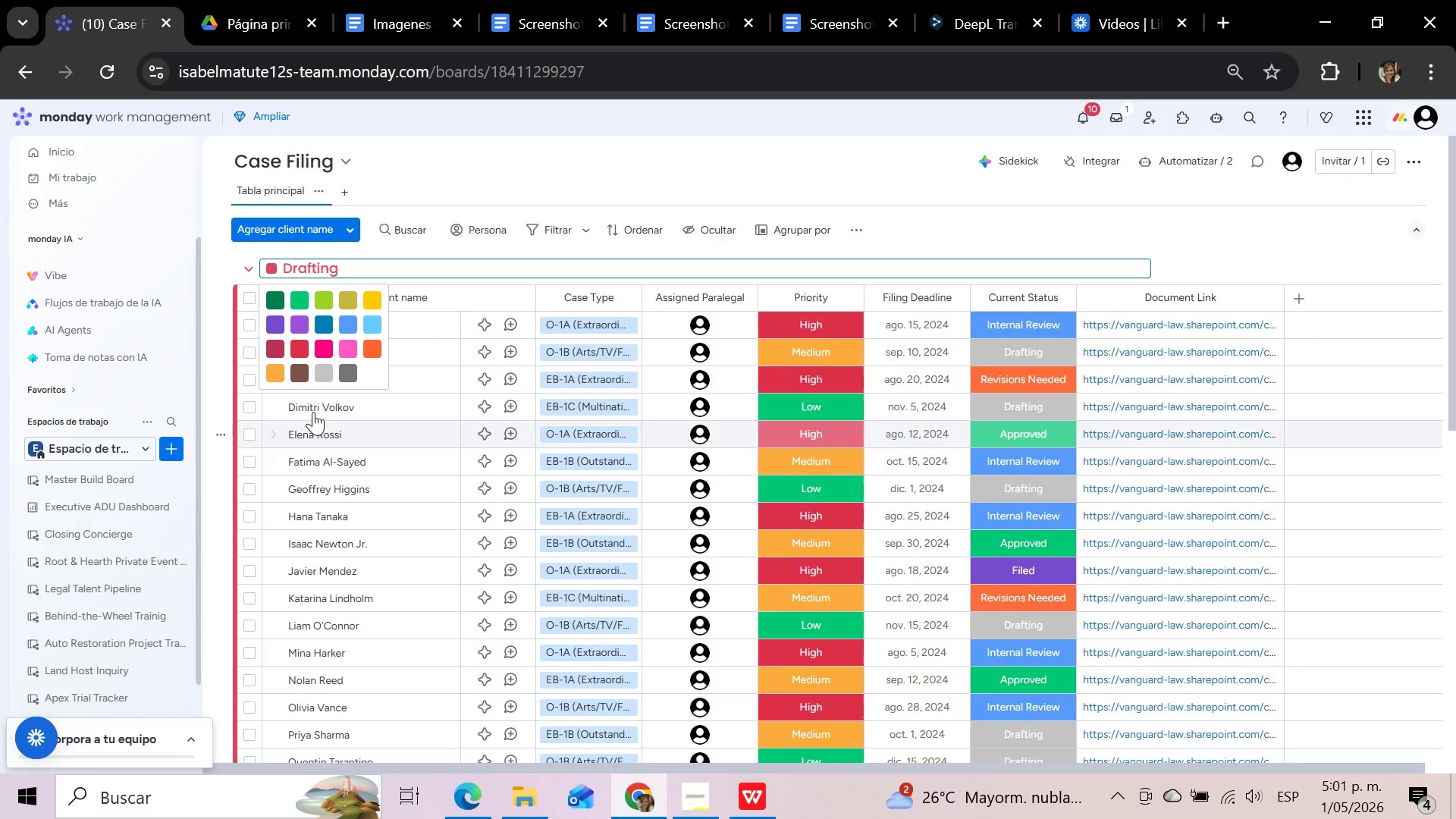 
left_click([351, 388])
 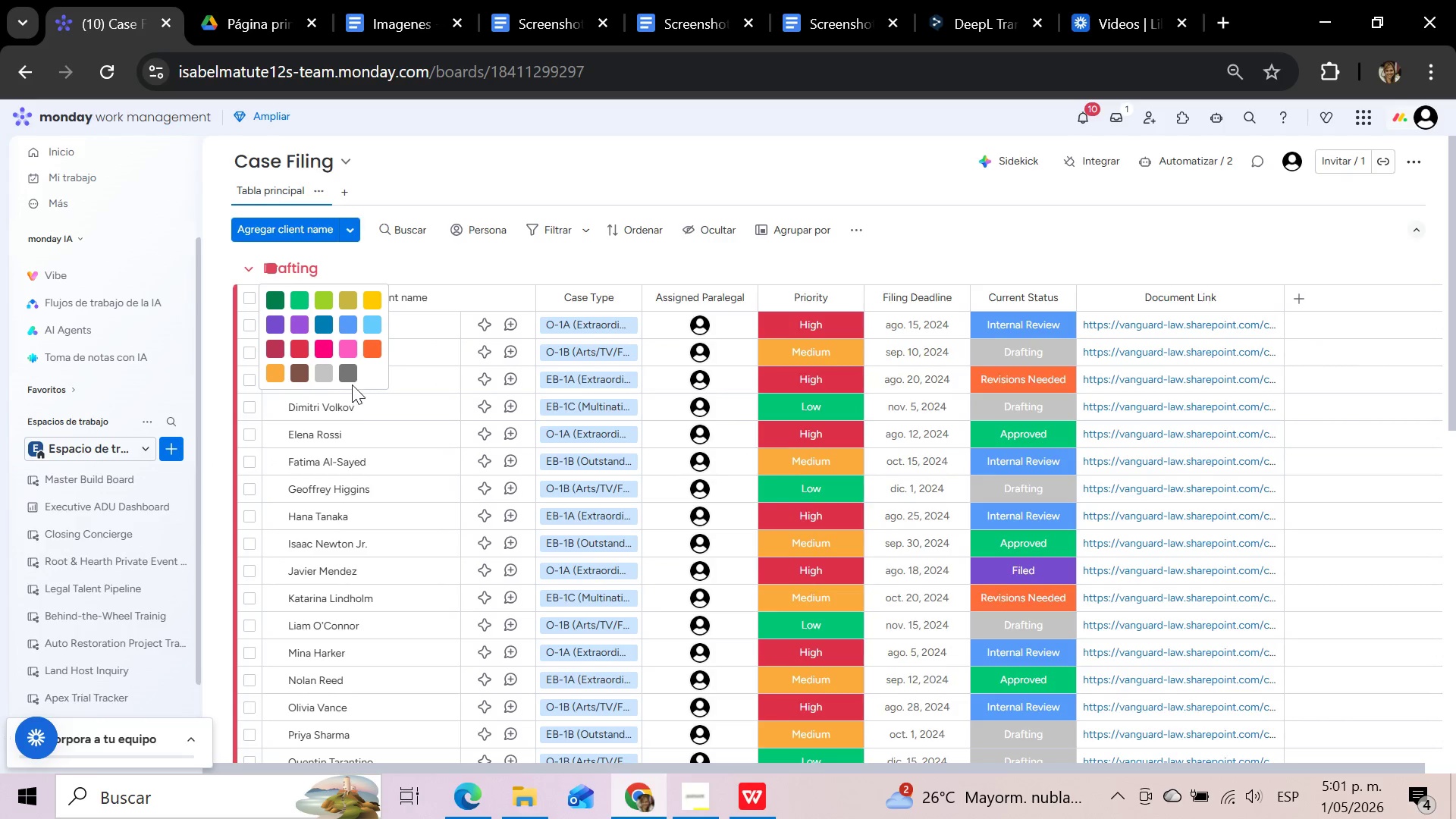 
left_click([347, 373])
 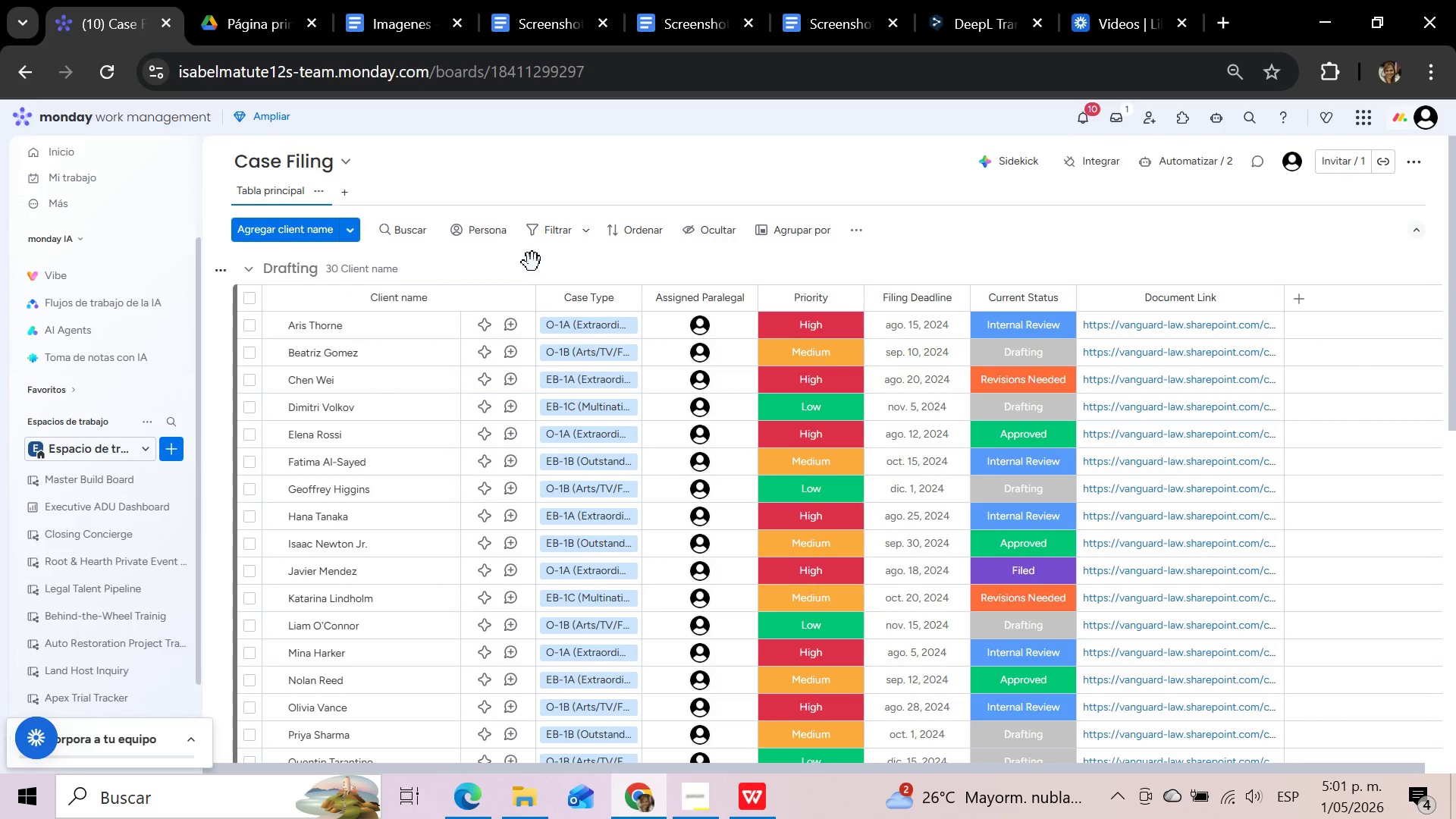 
scroll: coordinate [516, 433], scroll_direction: down, amount: 6.0
 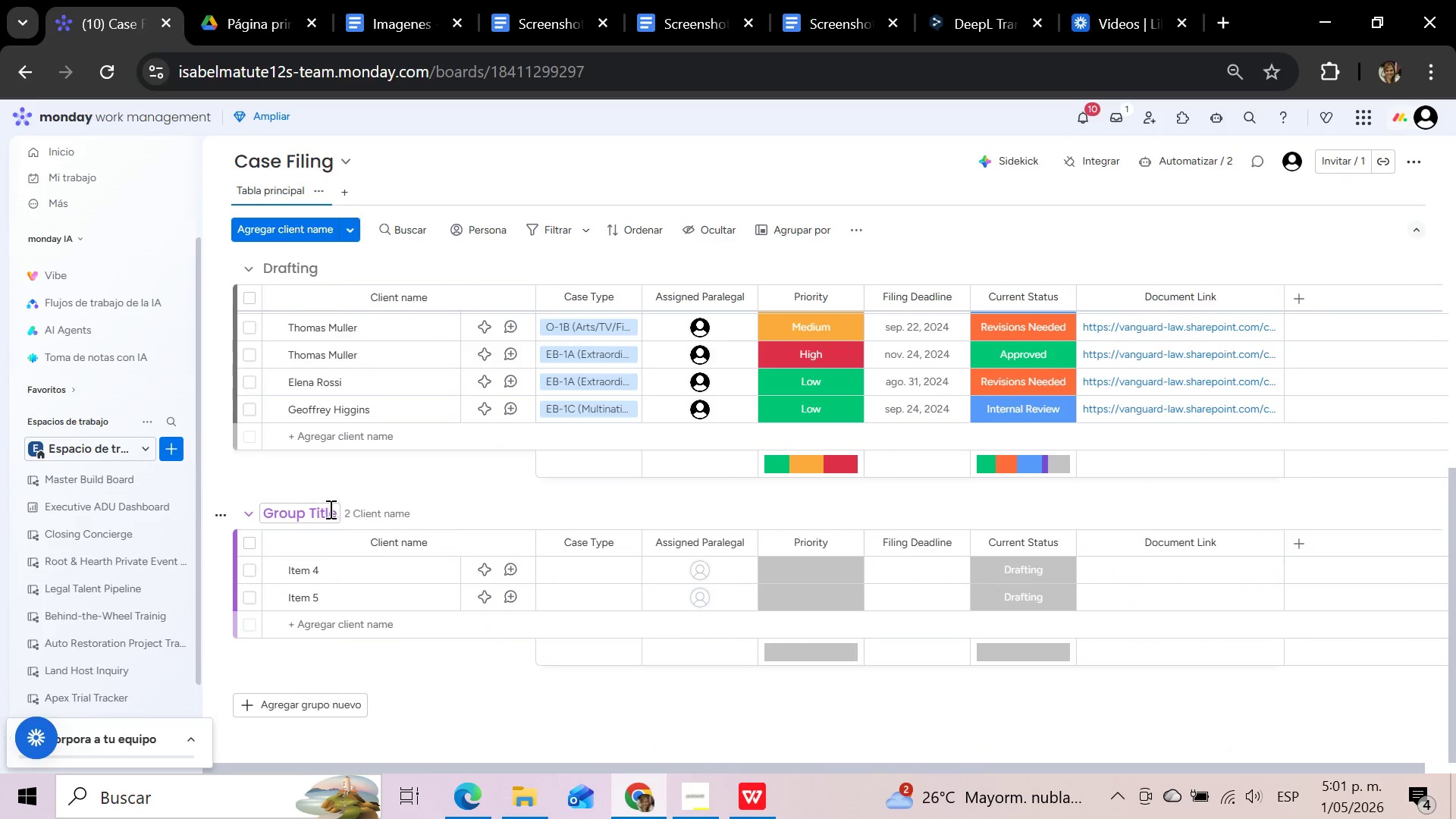 
left_click([332, 509])
 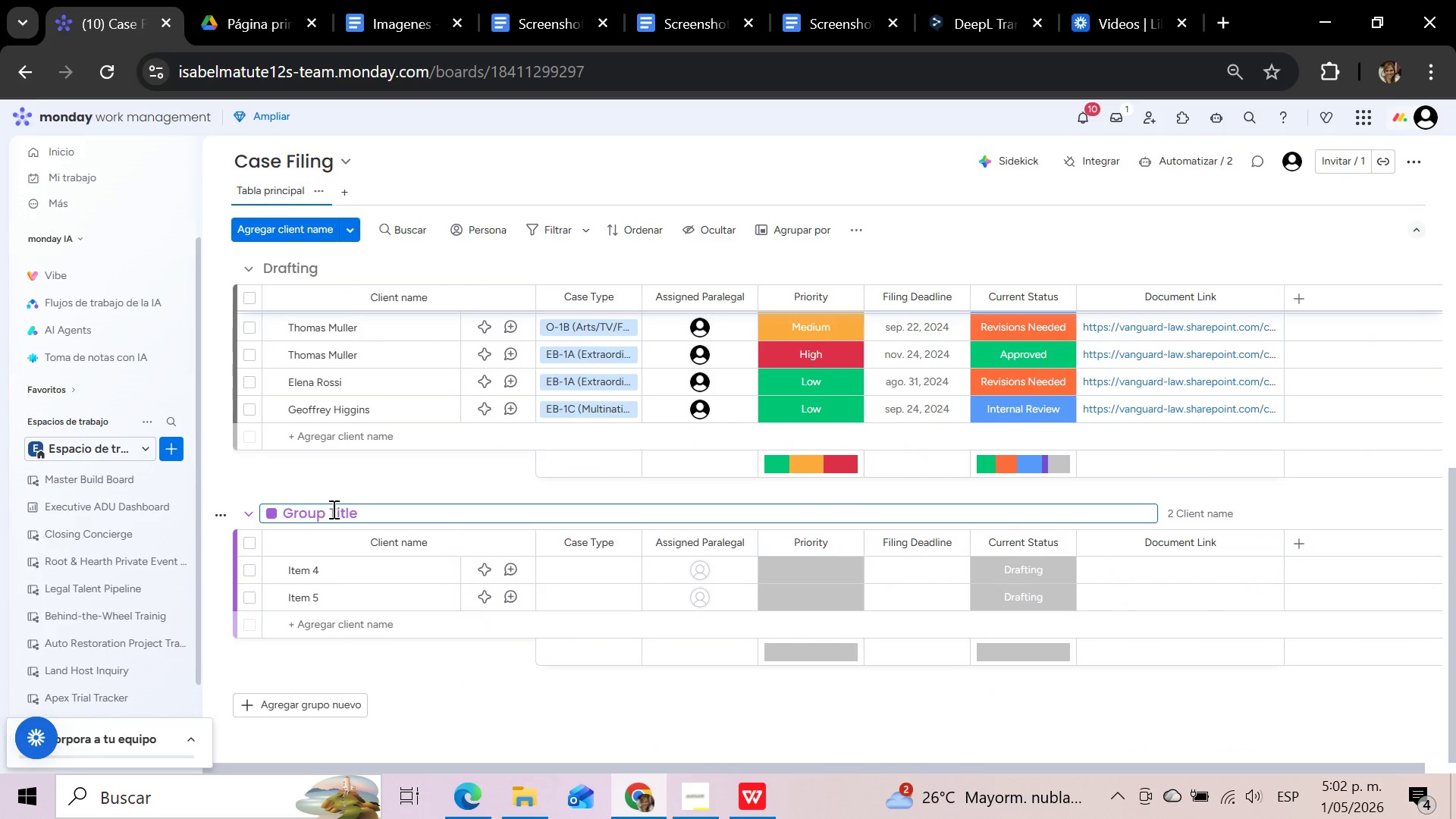 
hold_key(key=Backspace, duration=1.34)
 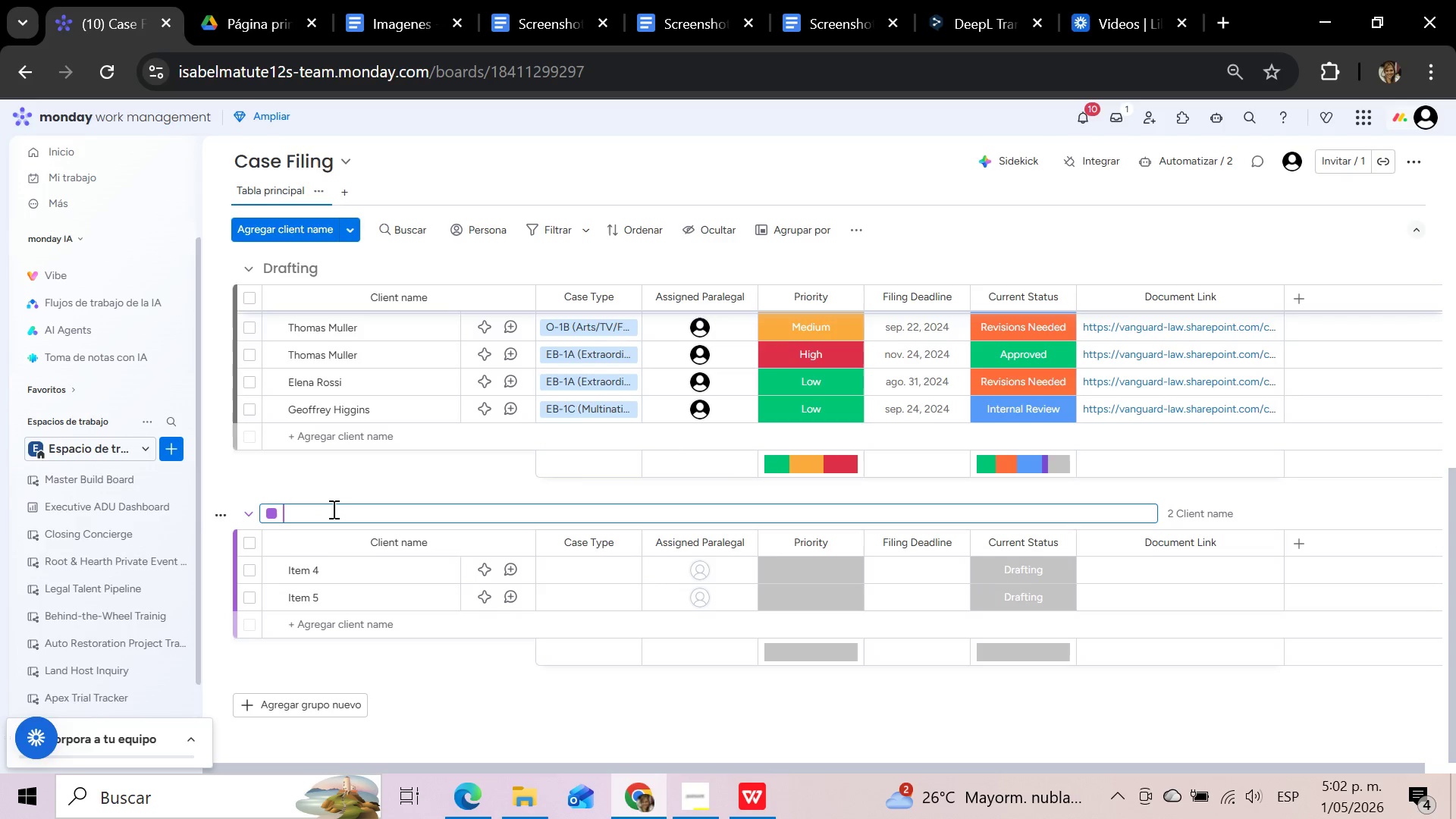 
type(Internal)
key(Backspace)
key(Backspace)
type(al Review)
 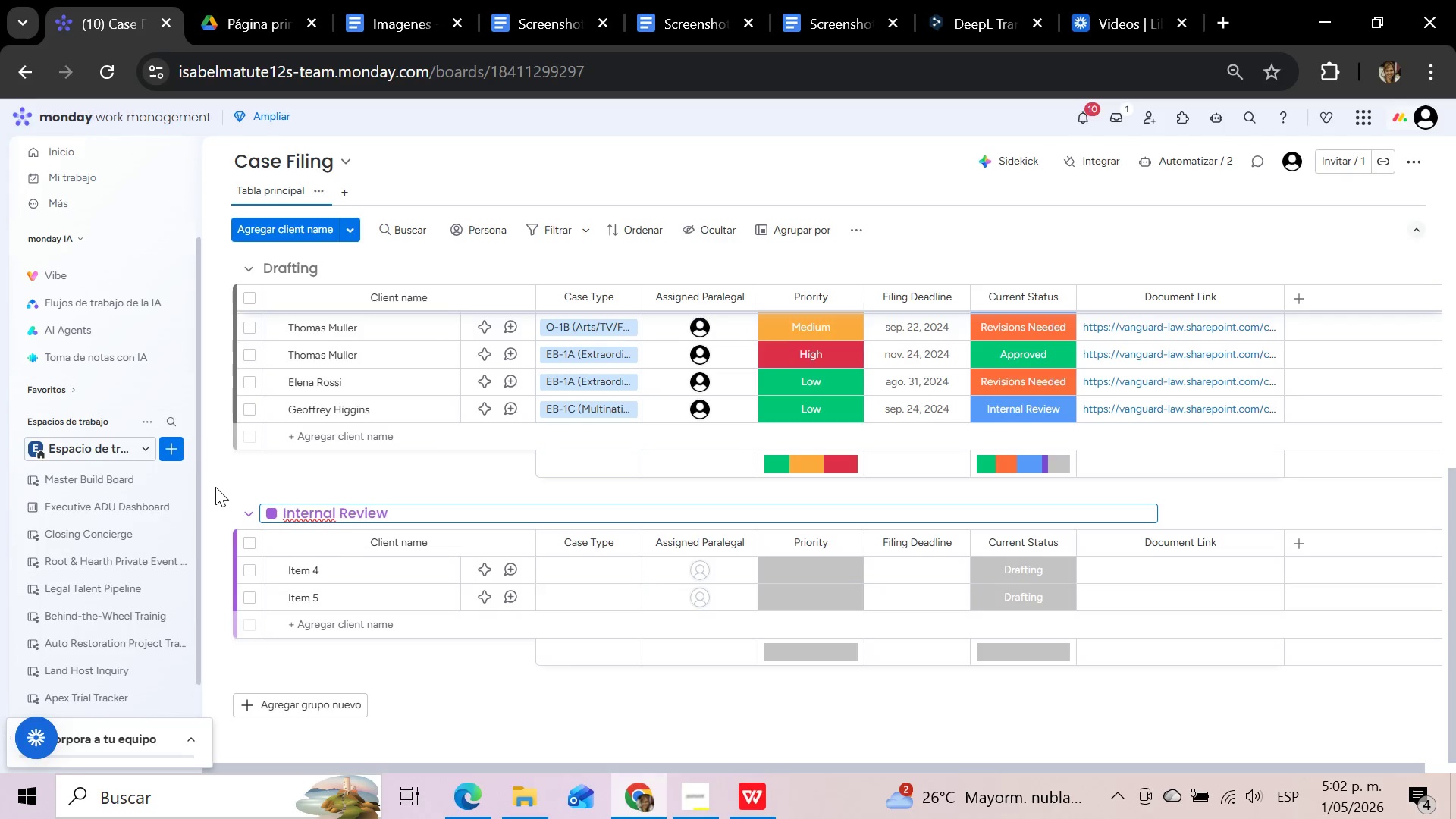 
left_click([221, 511])
 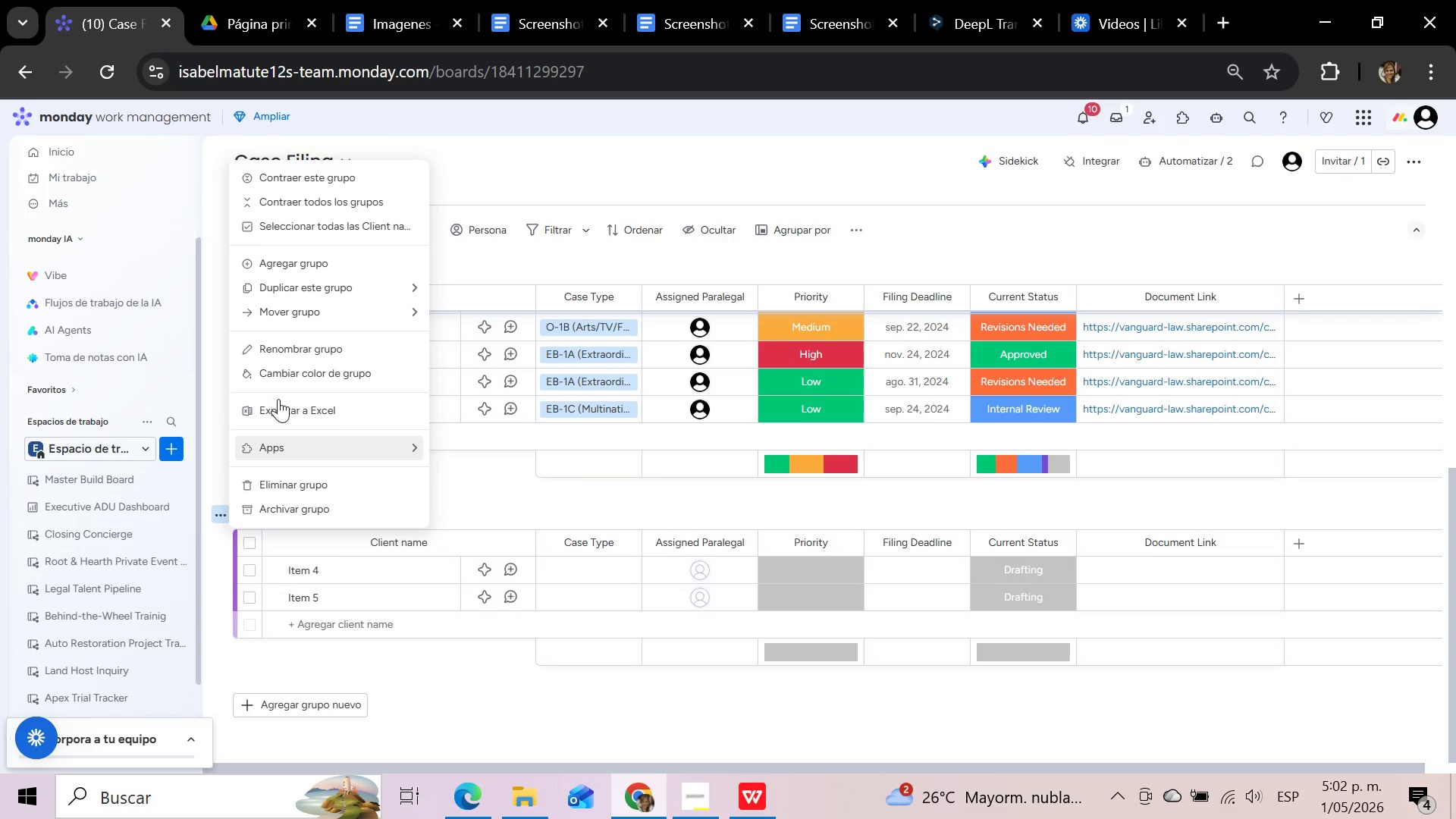 
left_click([284, 378])
 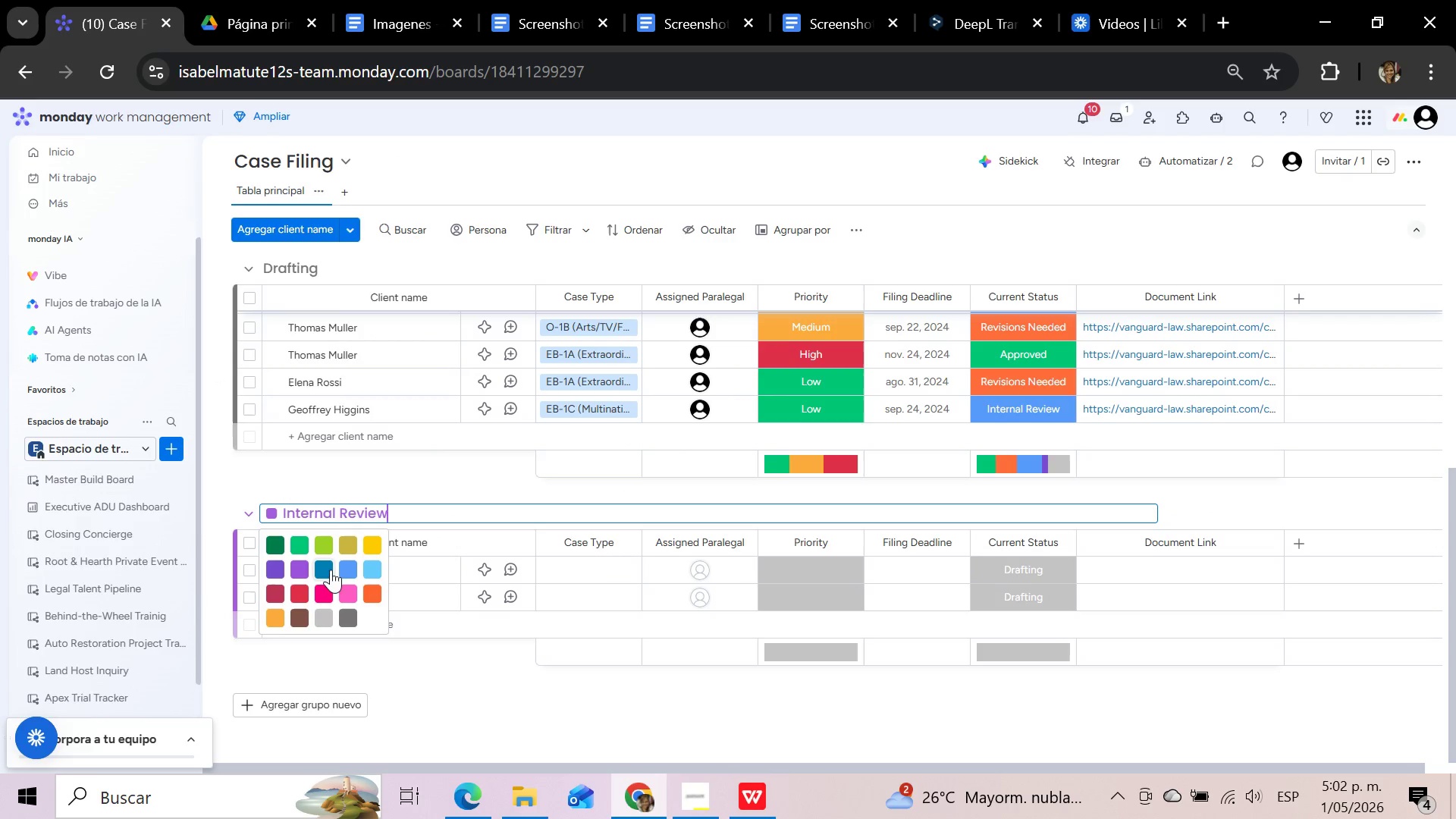 
left_click([348, 572])
 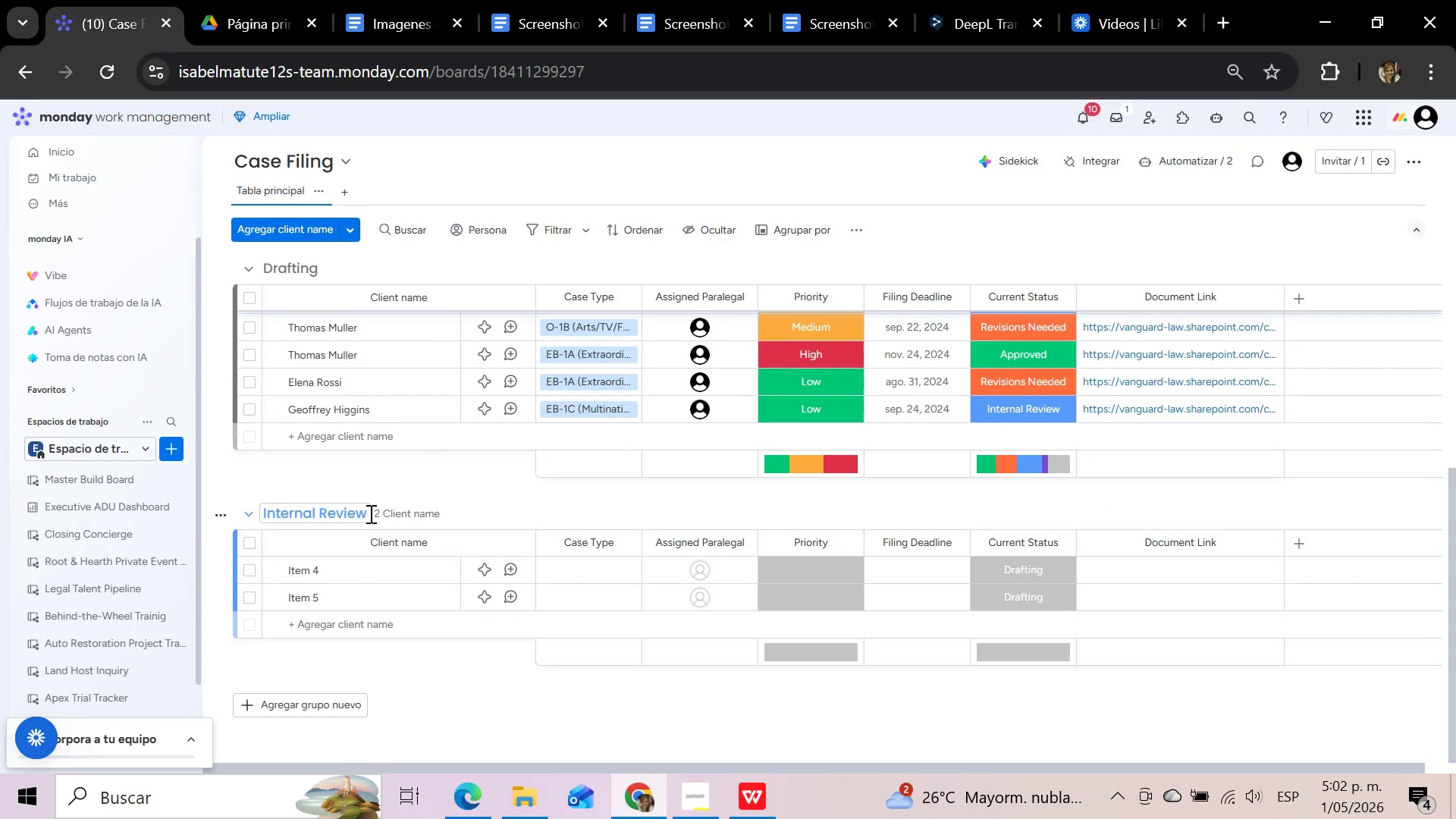 
scroll: coordinate [369, 513], scroll_direction: down, amount: 2.0
 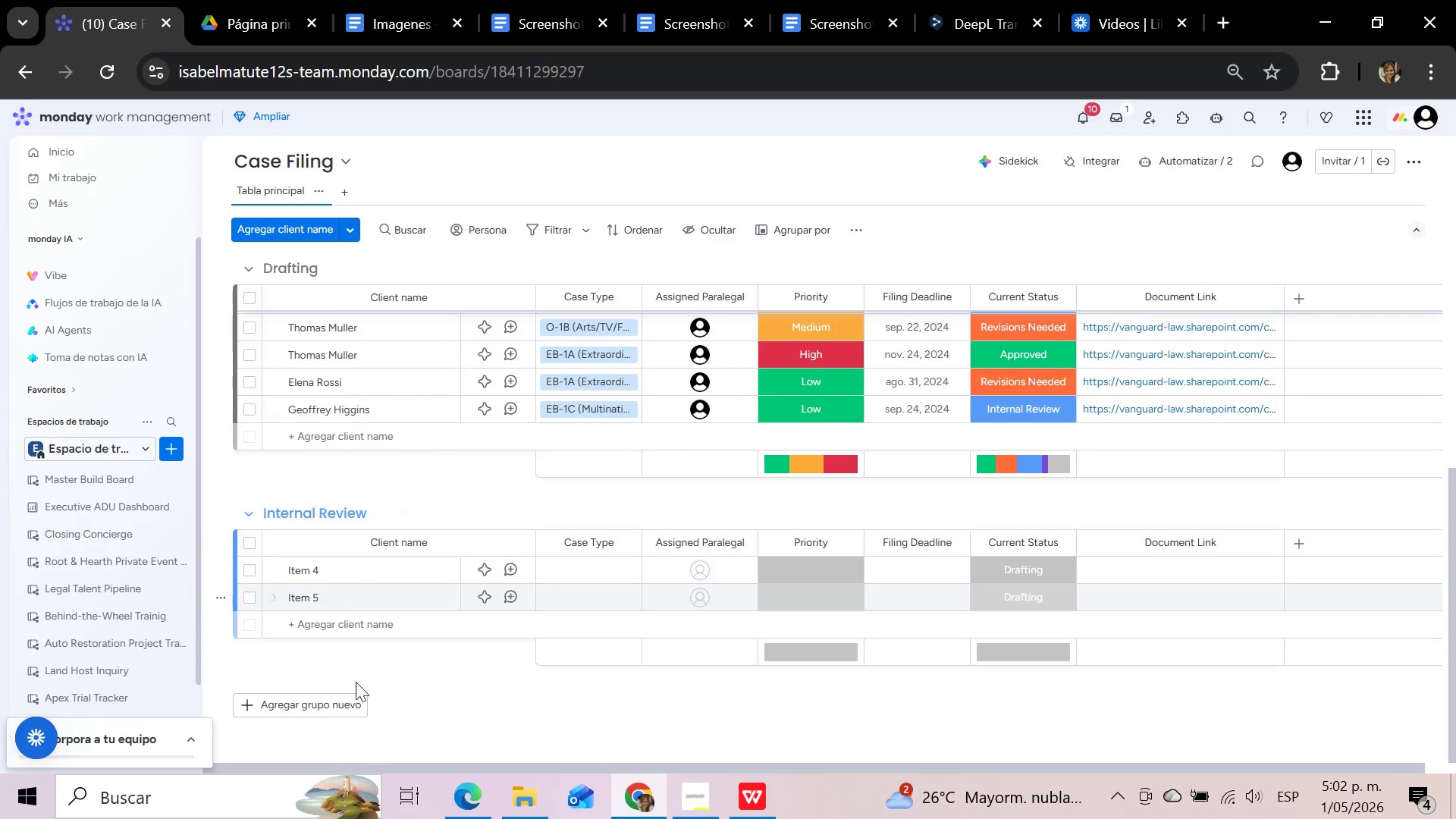 
left_click([322, 698])
 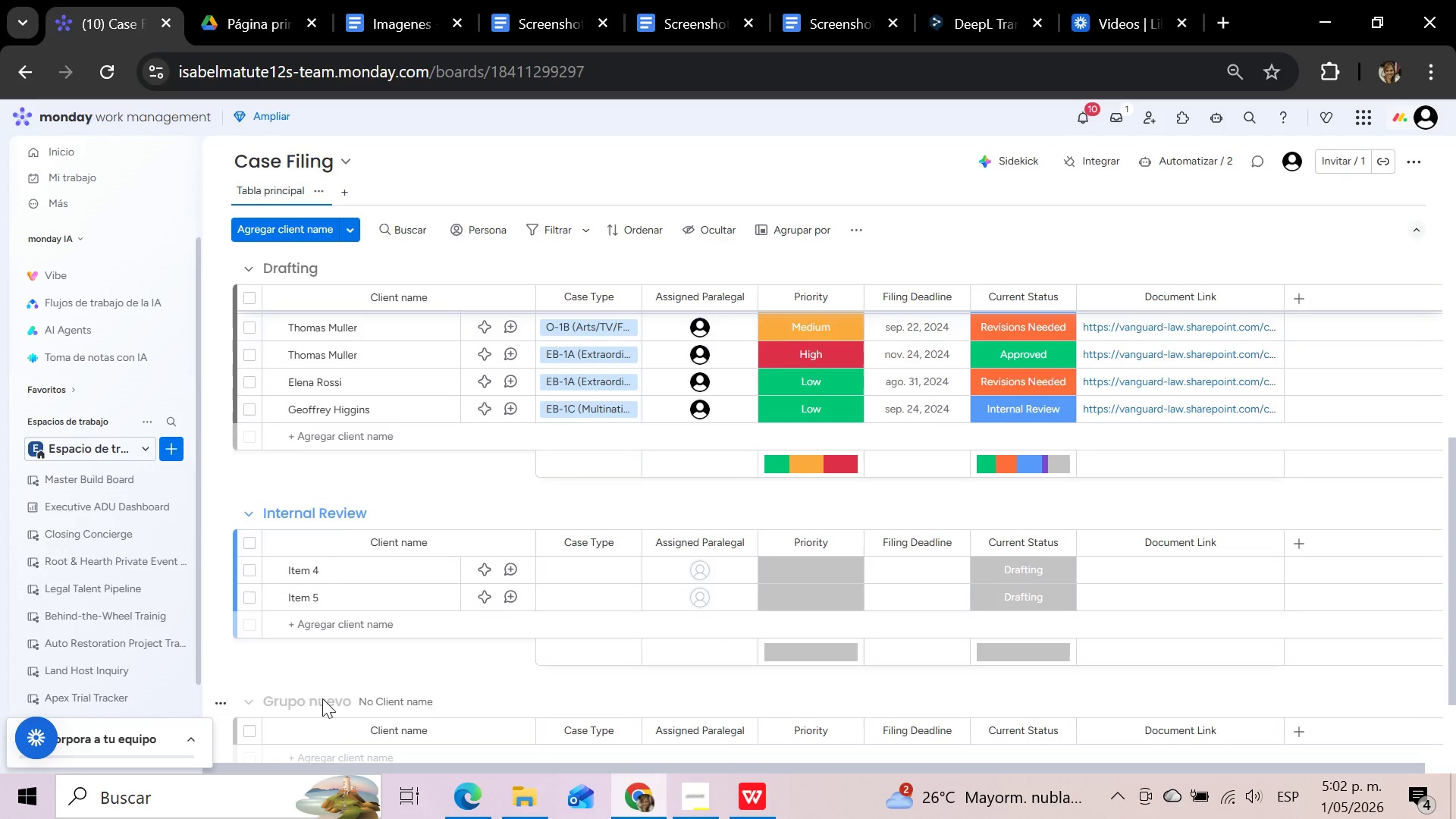 
left_click([332, 704])
 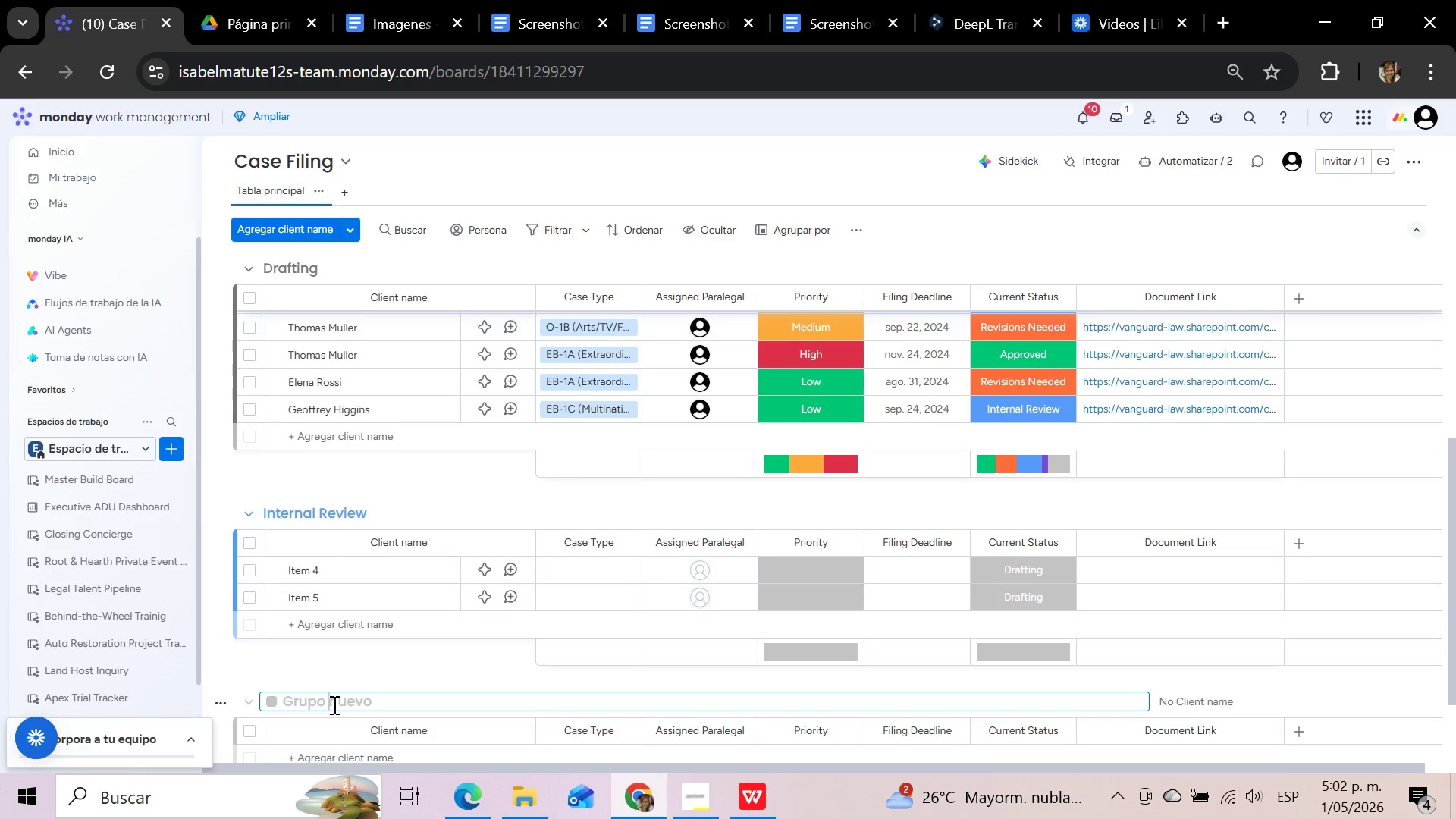 
key(CapsLock)
 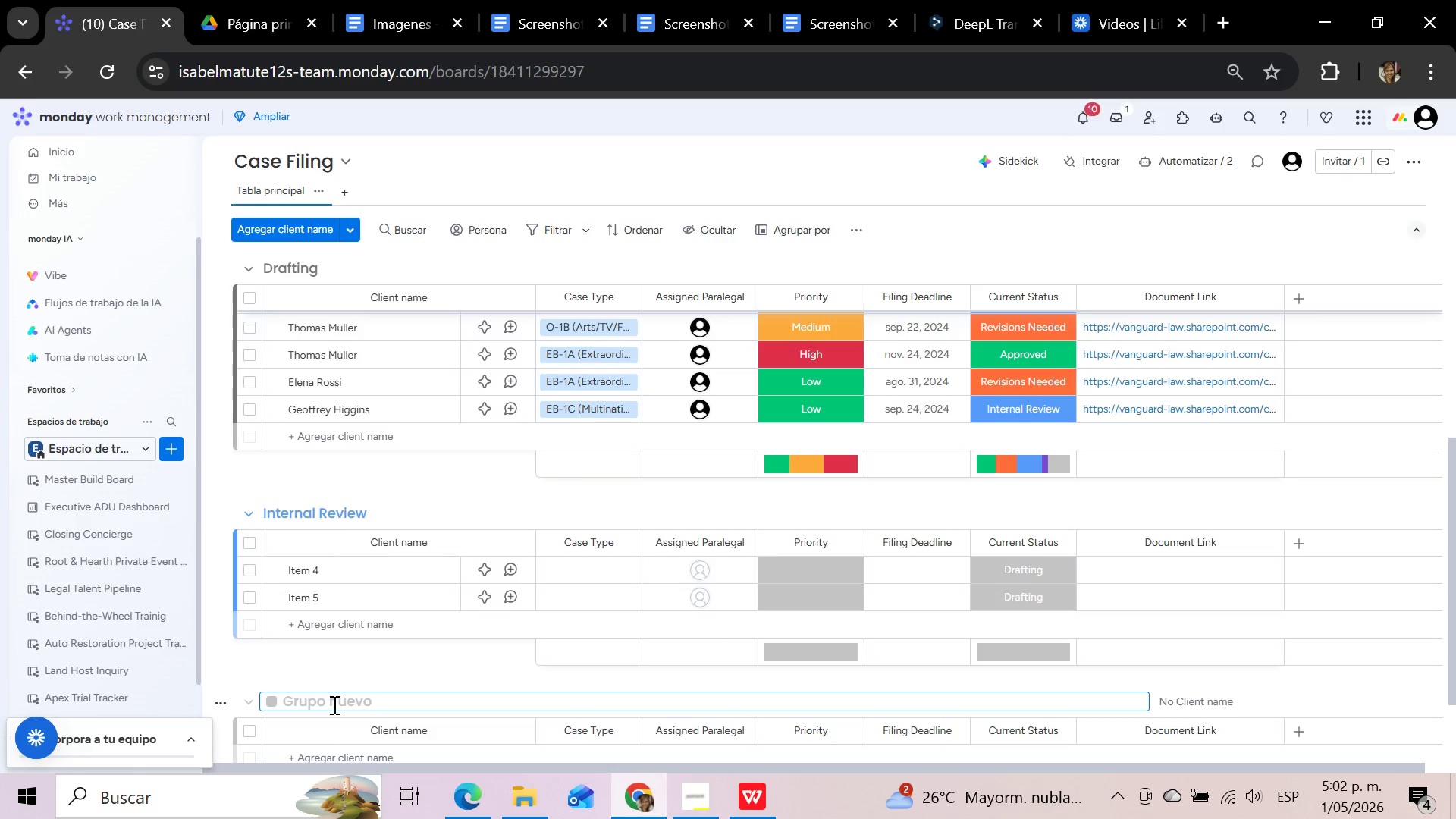 
key(R)
 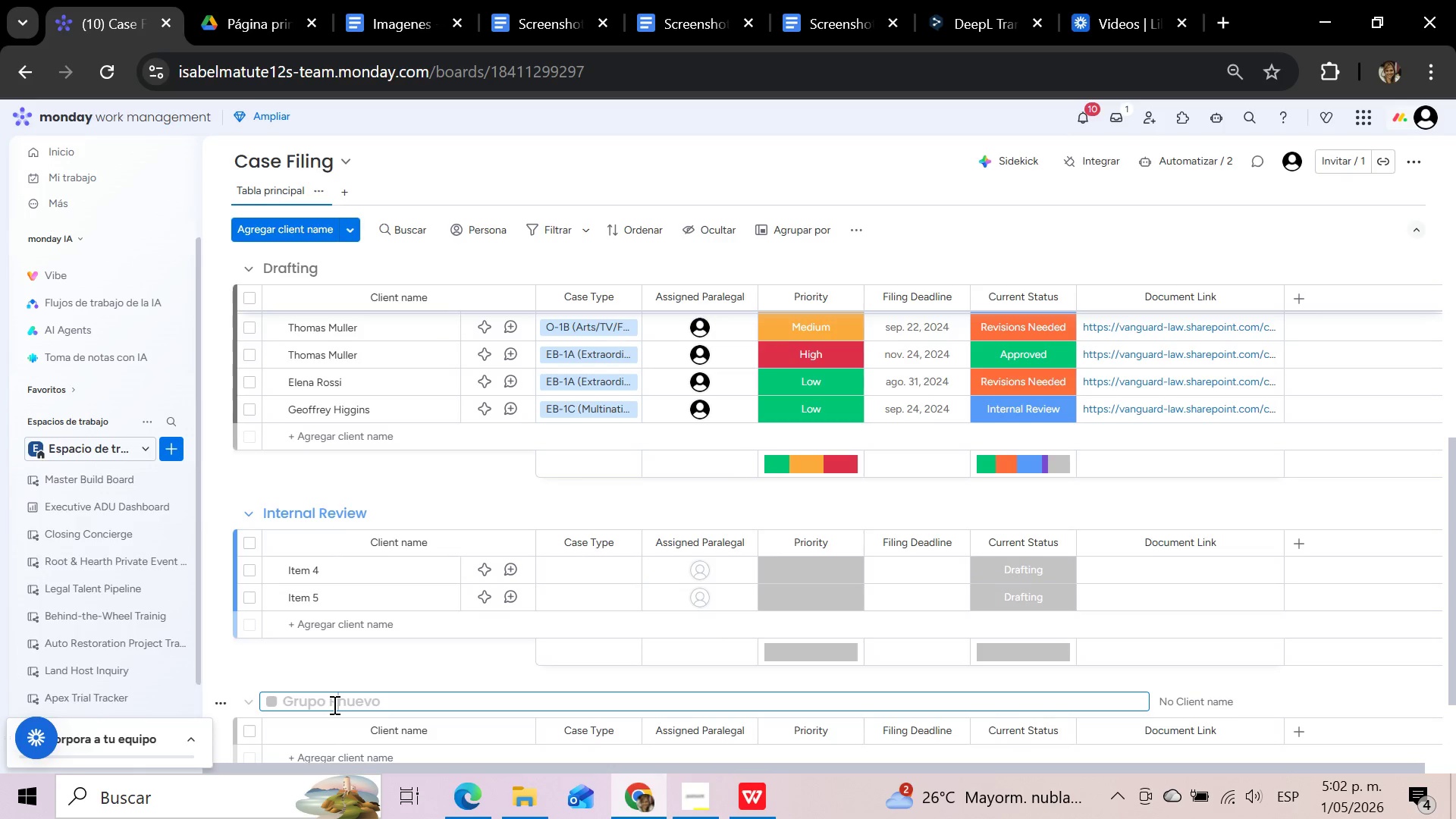 
key(CapsLock)
 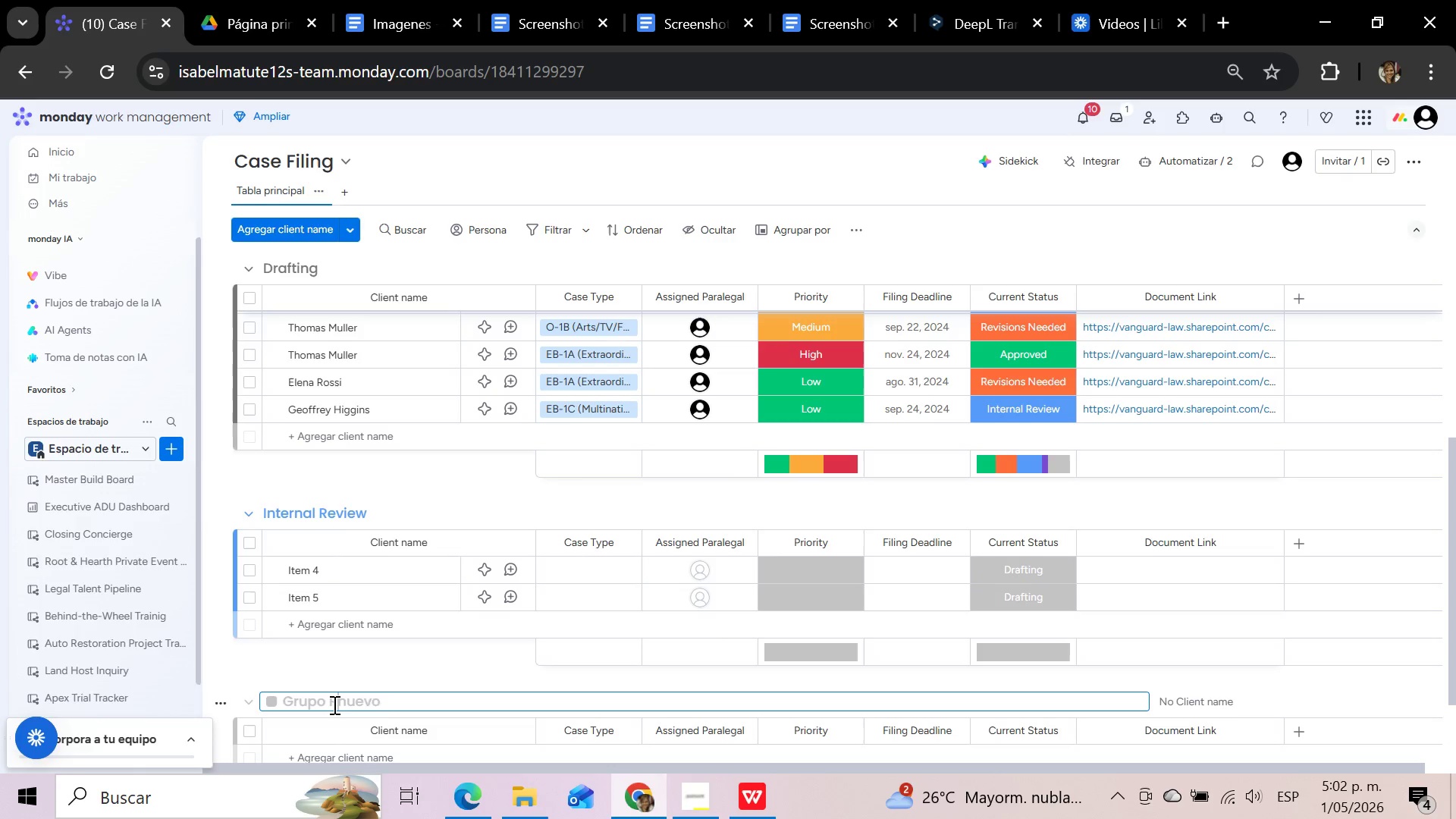 
key(E)
 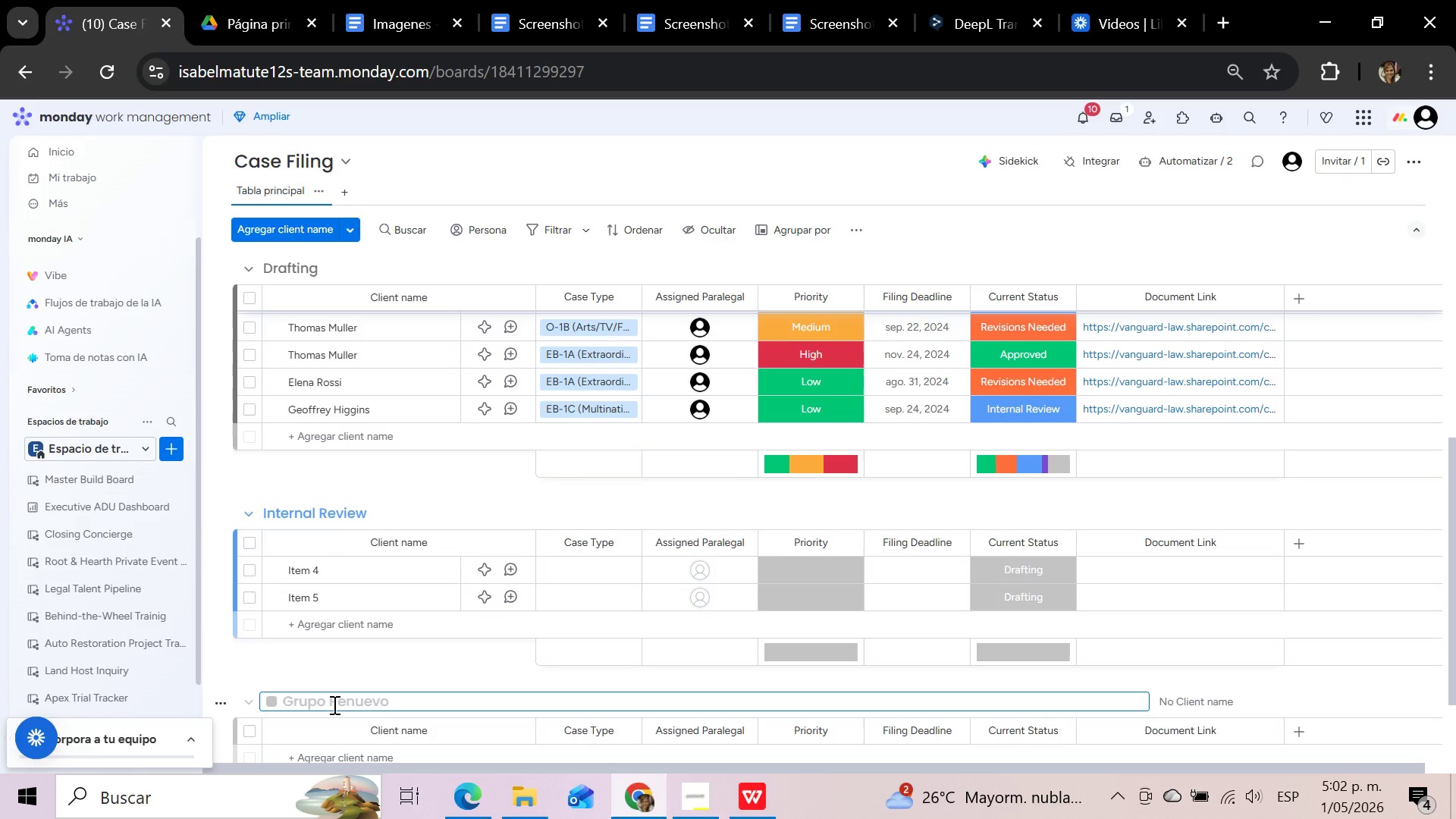 
hold_key(key=Backspace, duration=1.08)
 